 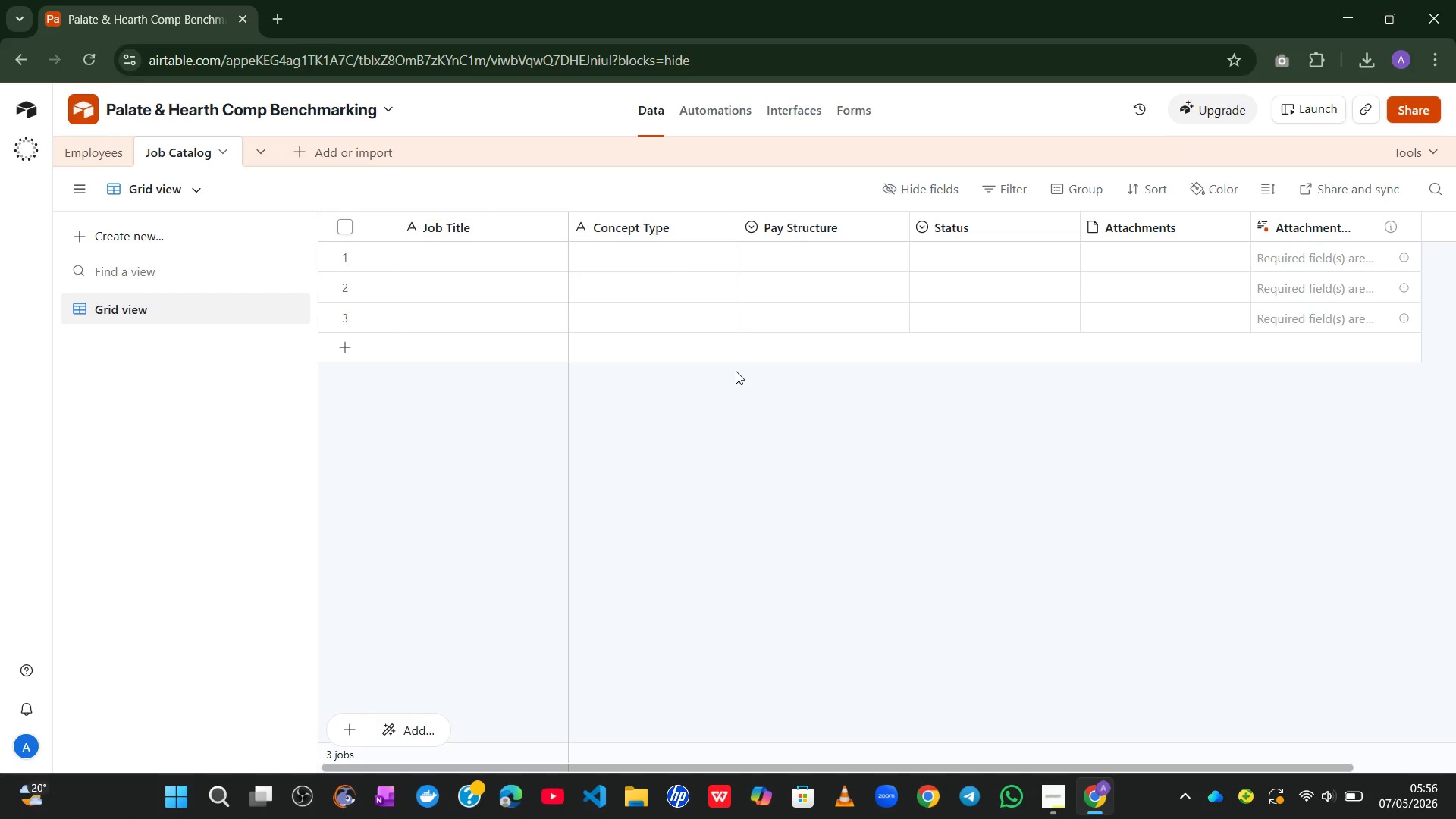 
left_click([620, 268])
 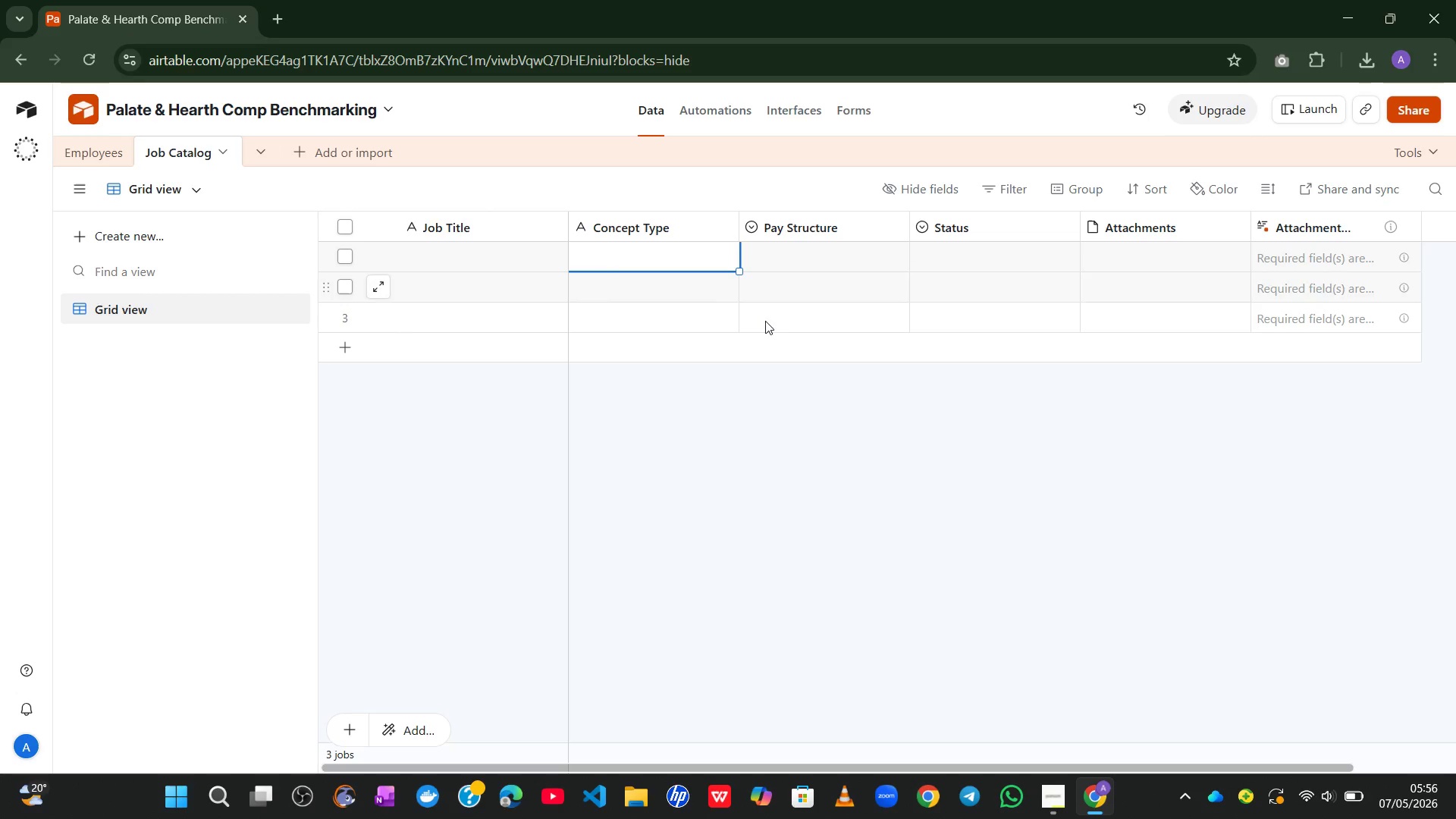 
left_click([710, 442])
 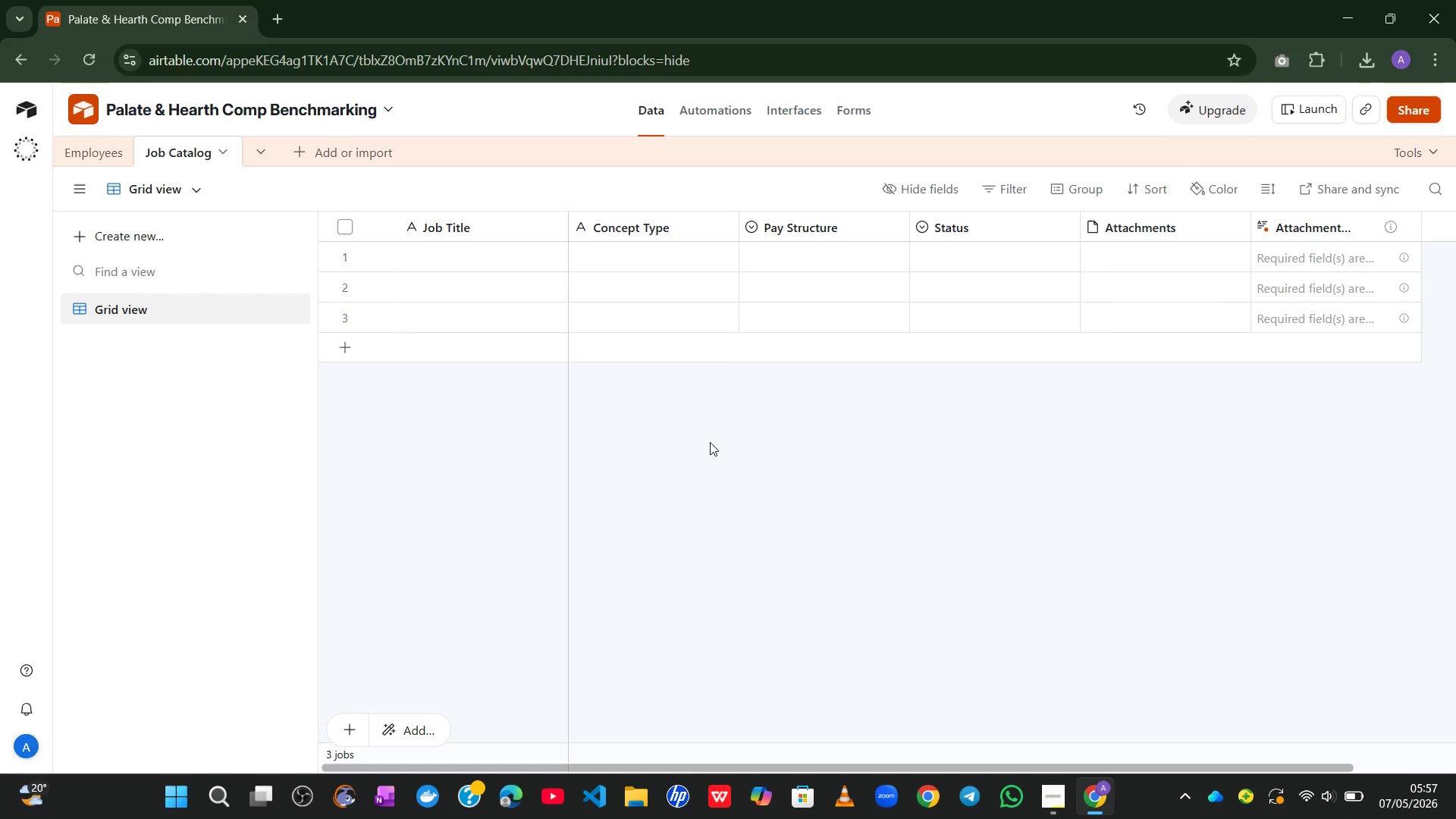 
wait(17.28)
 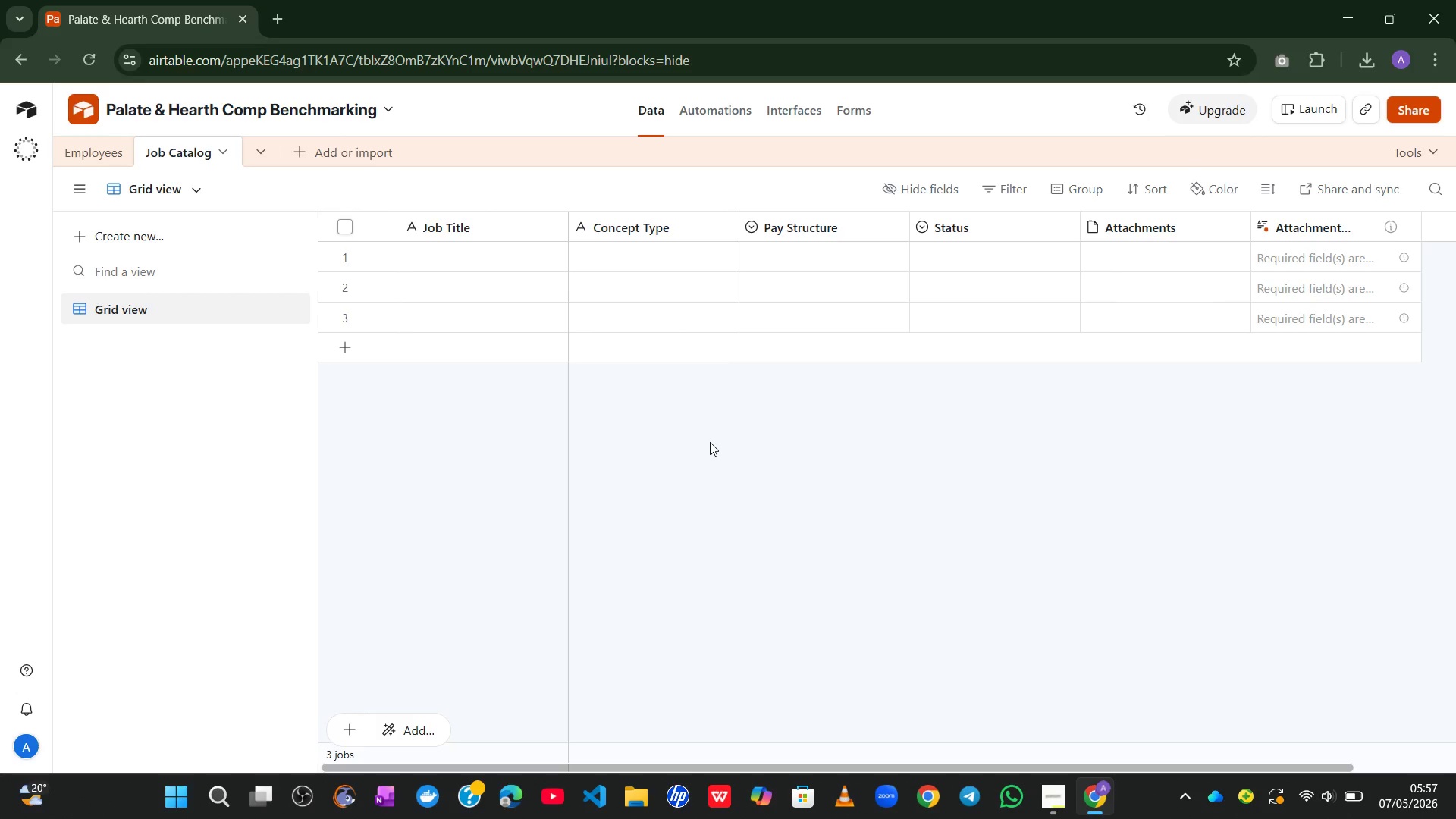 
left_click([478, 285])
 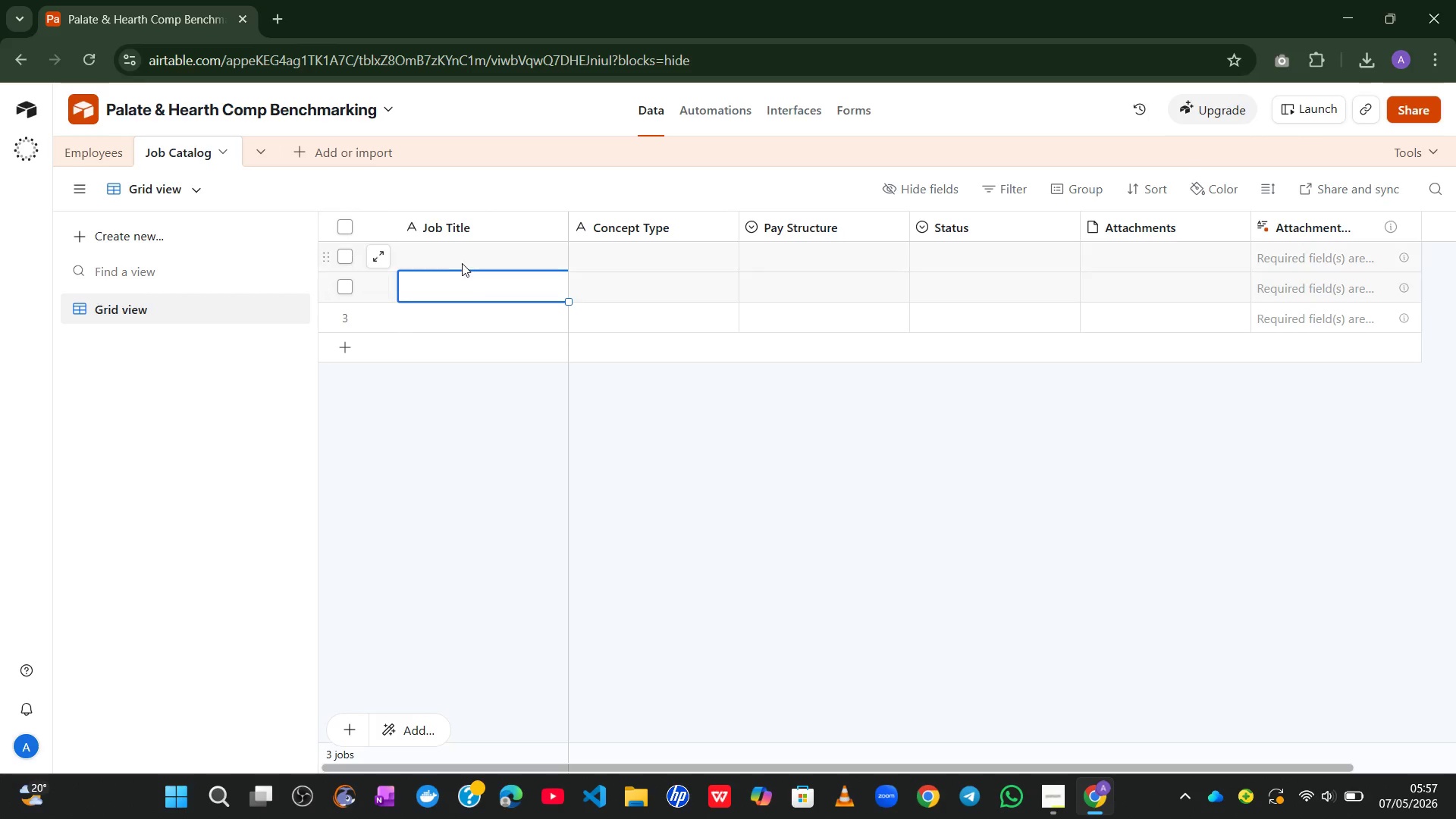 
left_click([460, 260])
 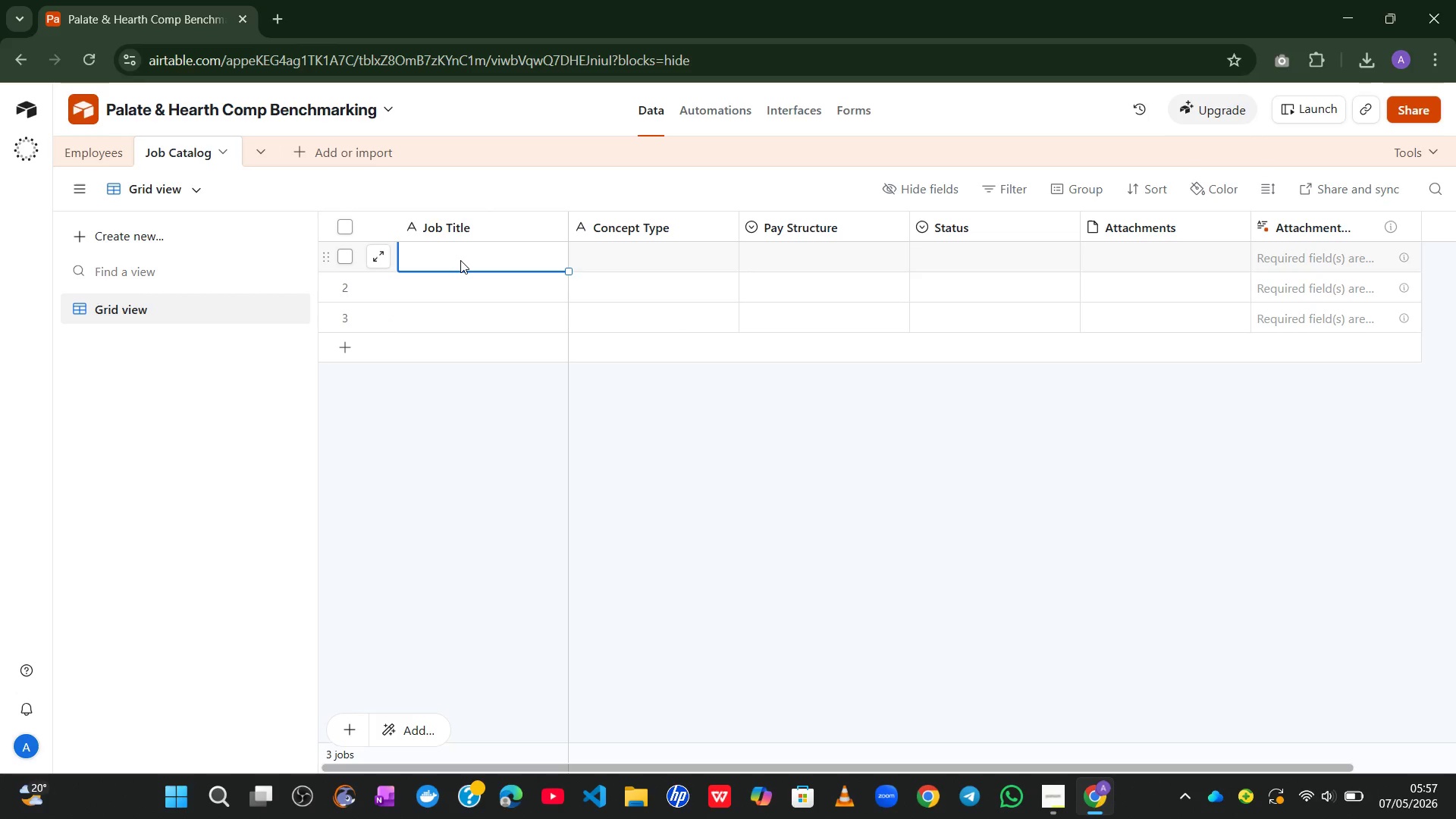 
type(Sommelier)
 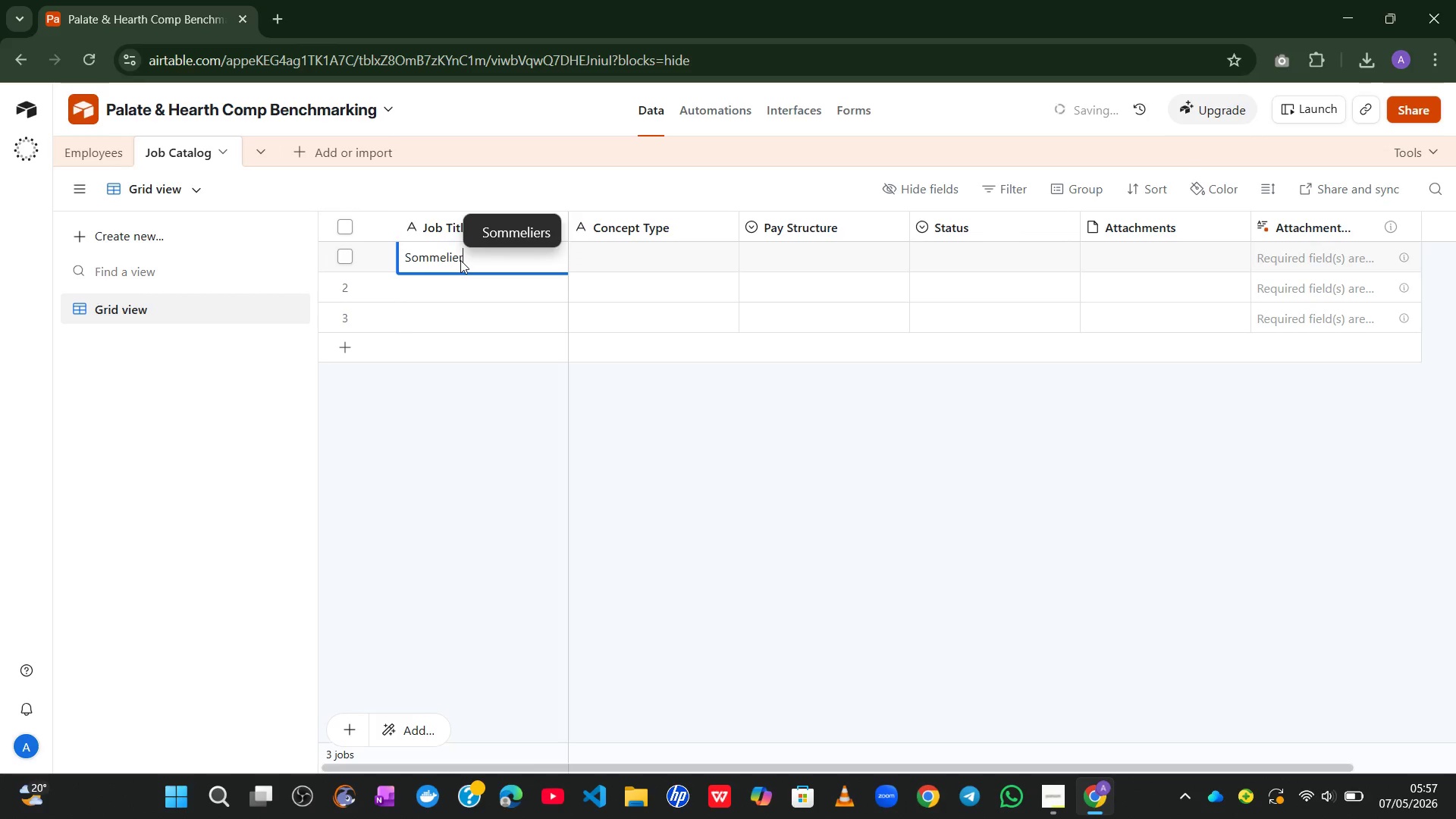 
wait(22.26)
 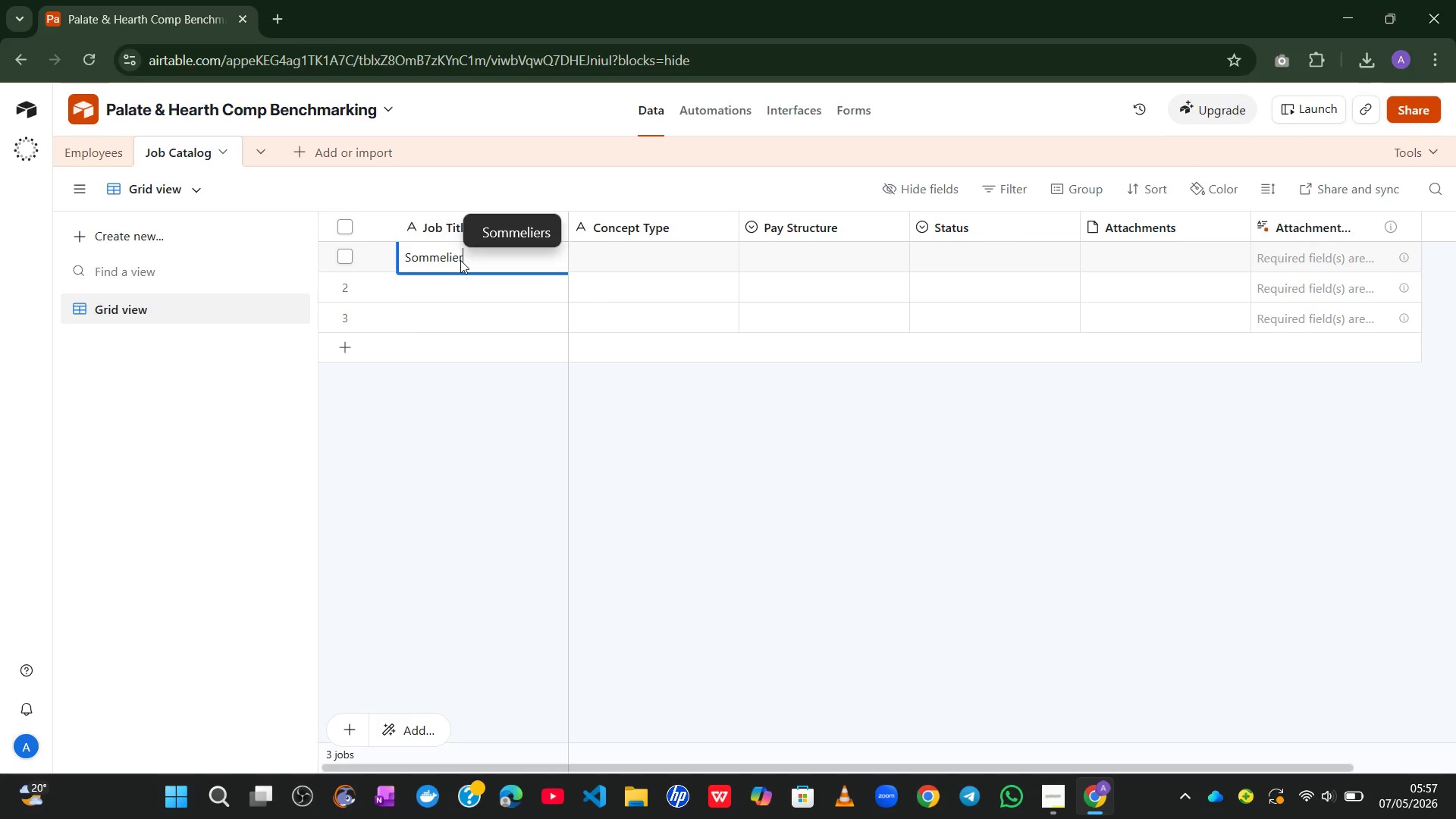 
left_click([632, 259])
 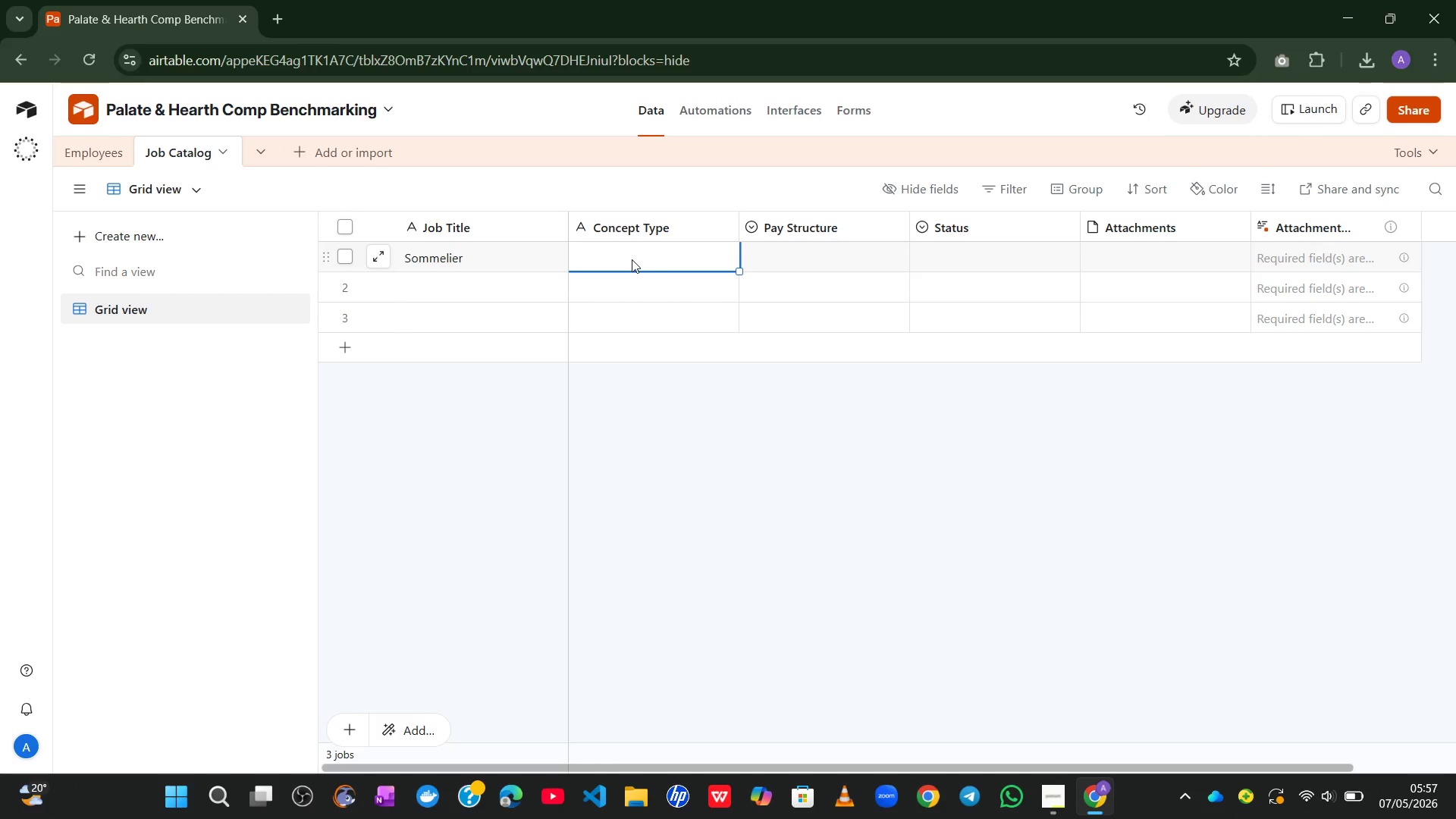 
type(Fine Dining)
 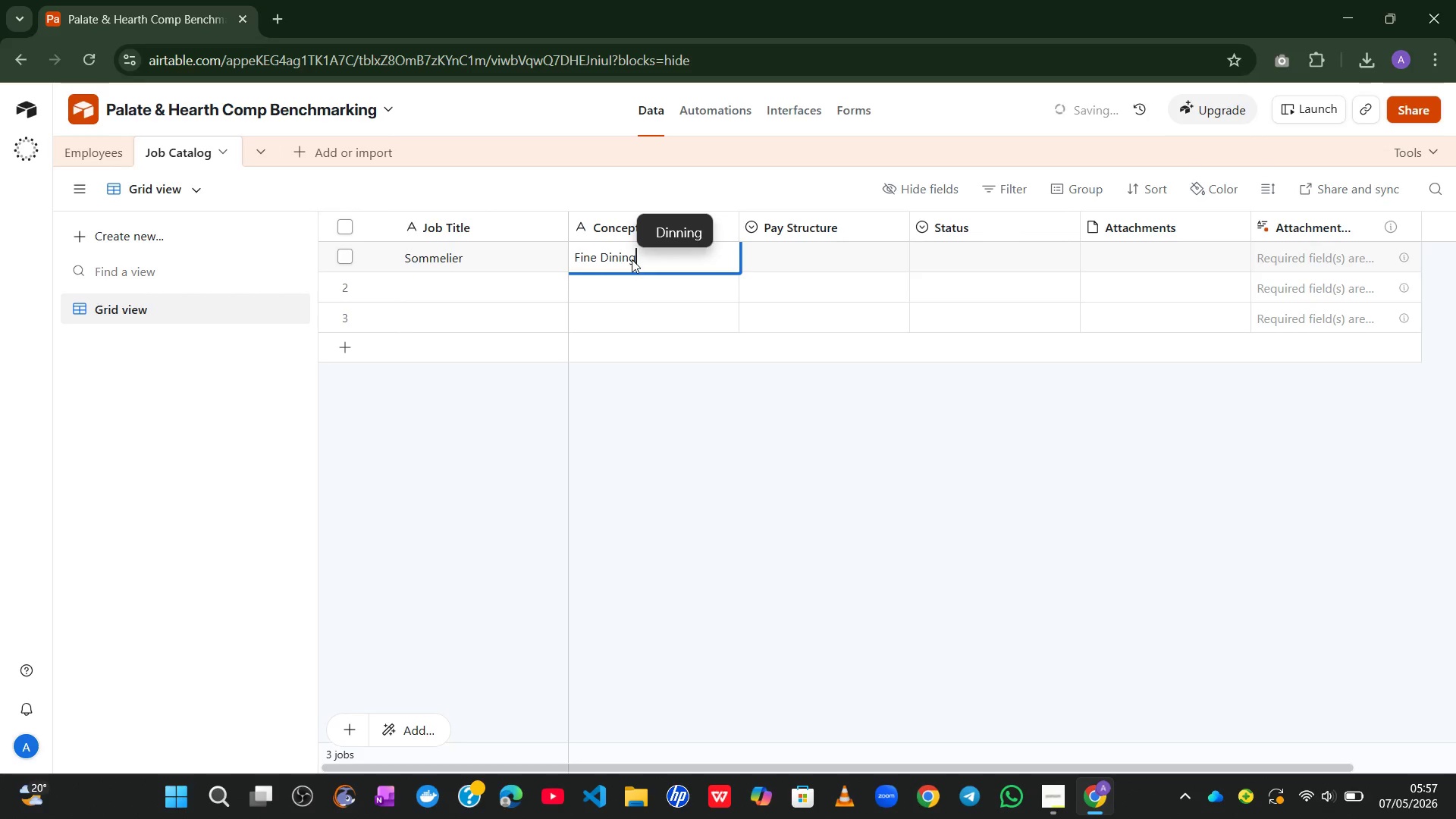 
left_click([819, 243])
 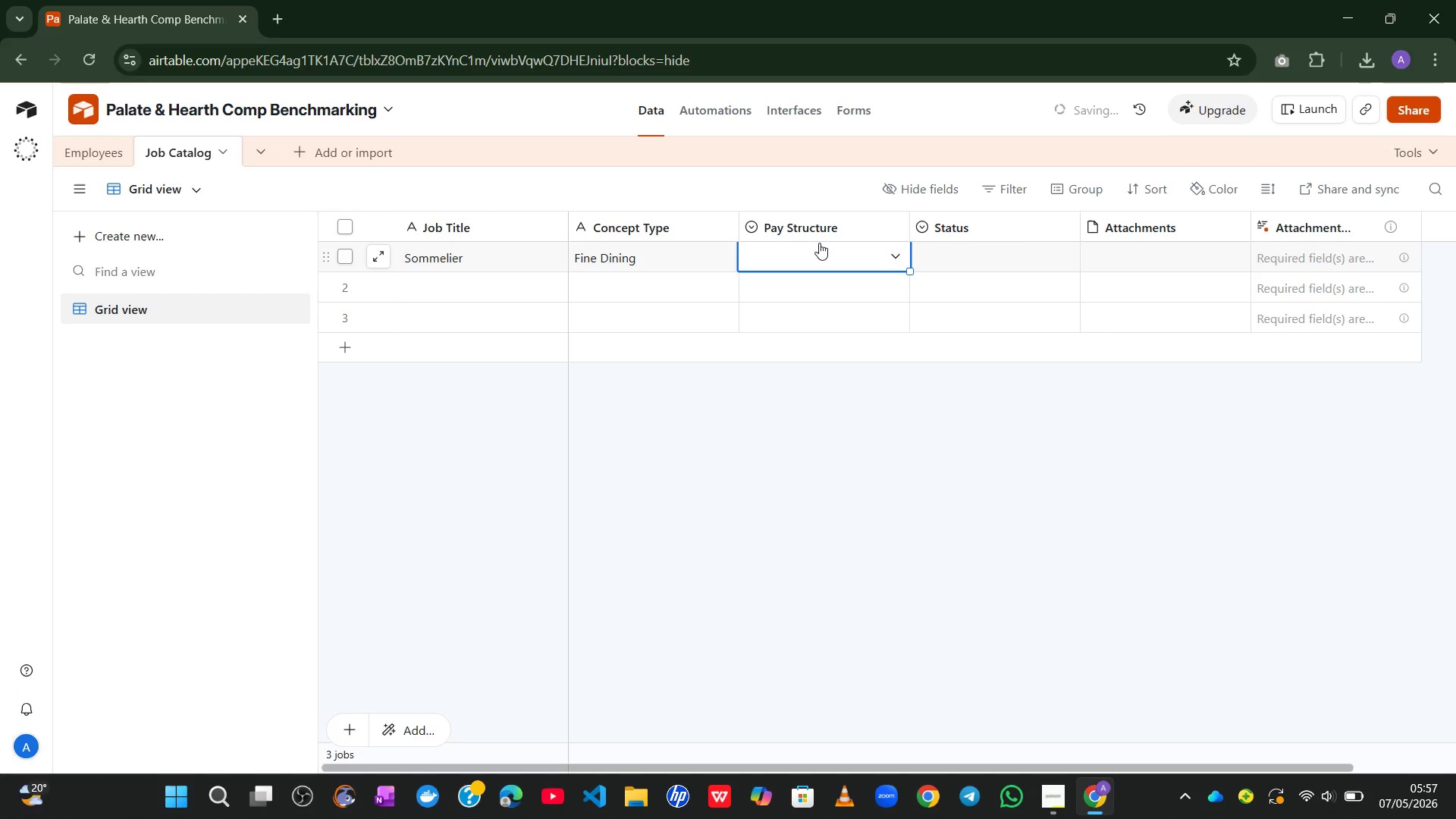 
left_click([819, 243])
 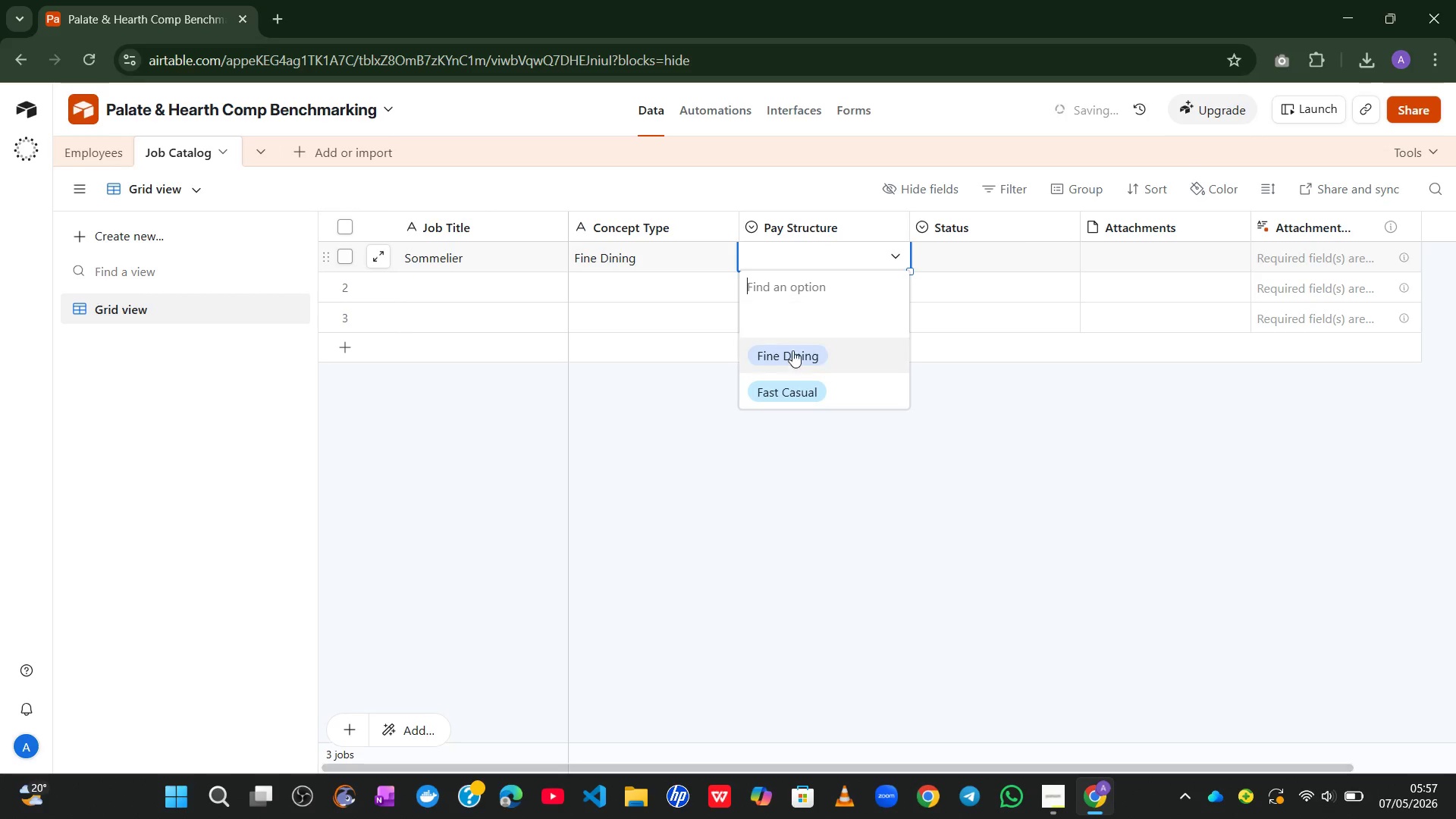 
left_click([788, 356])
 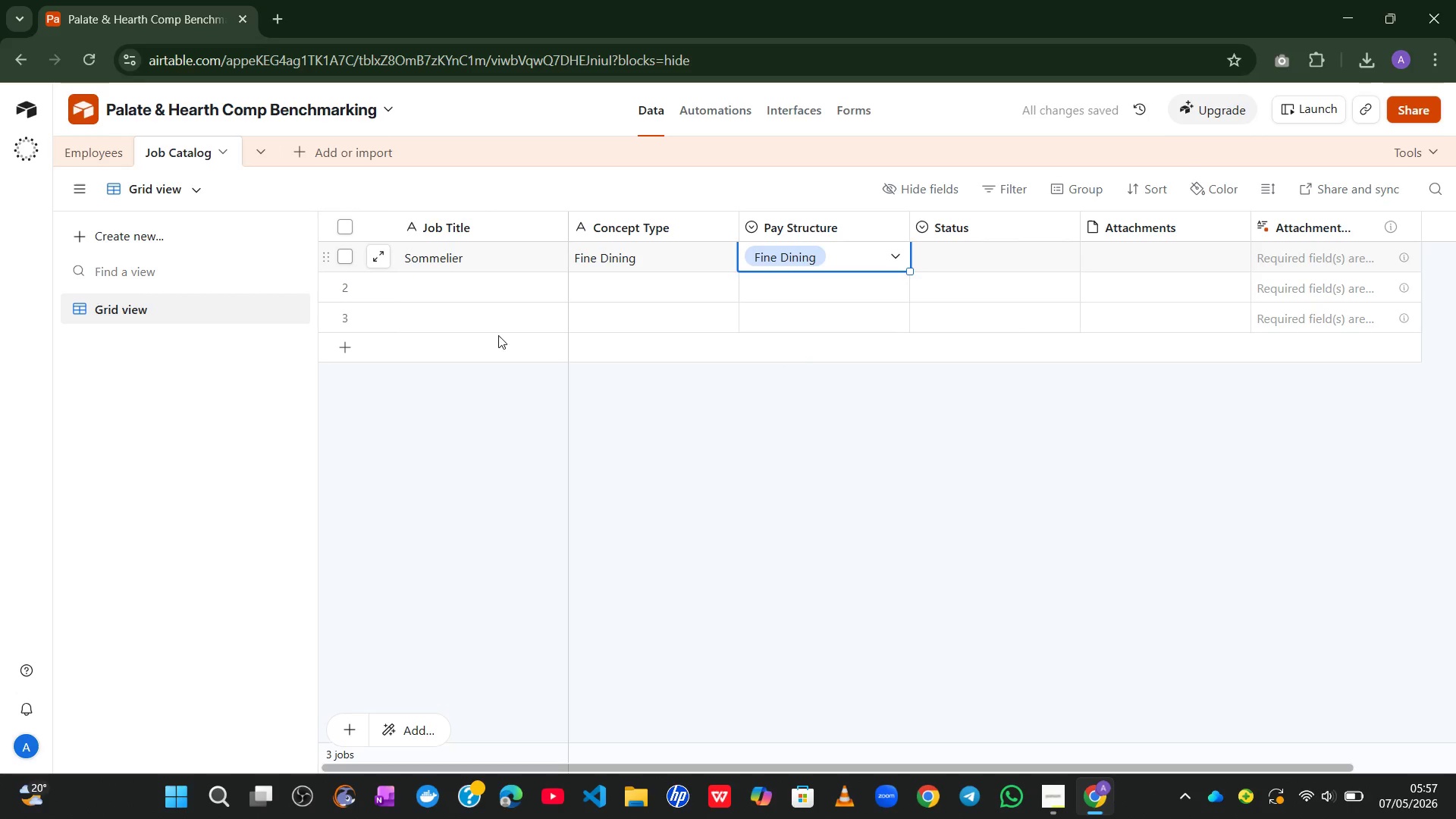 
left_click([450, 281])
 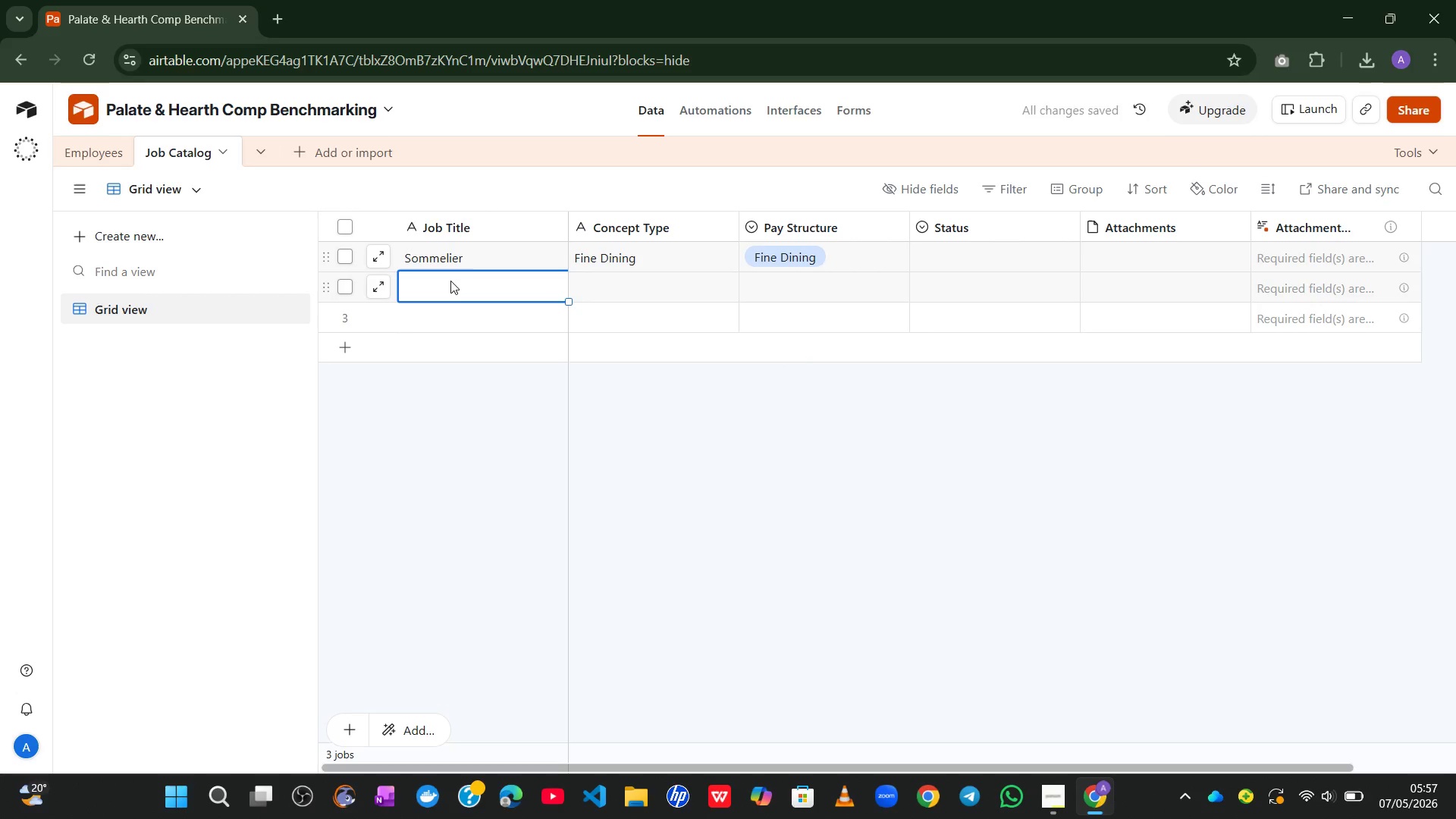 
wait(5.33)
 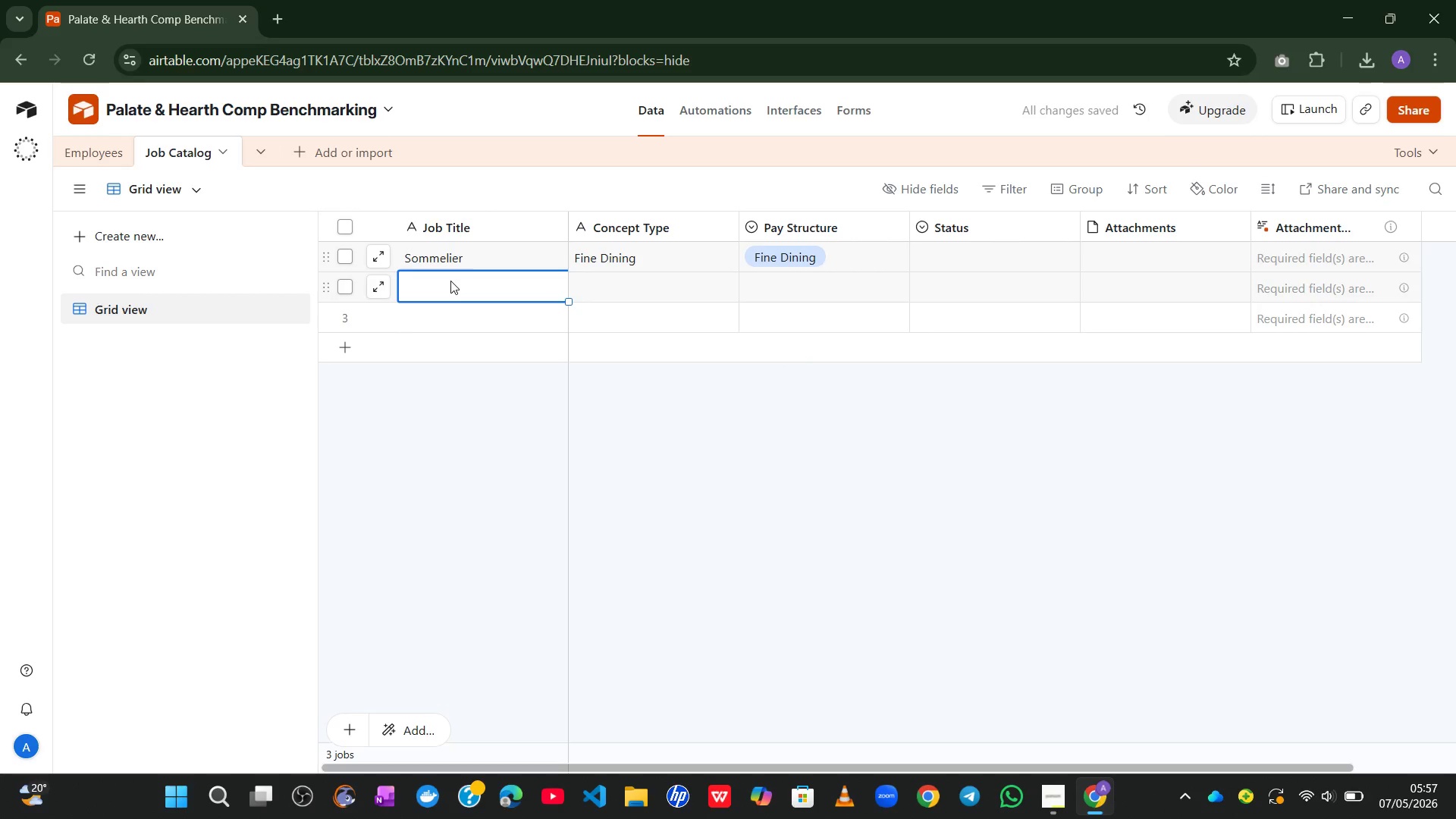 
type(Sous Chef)
 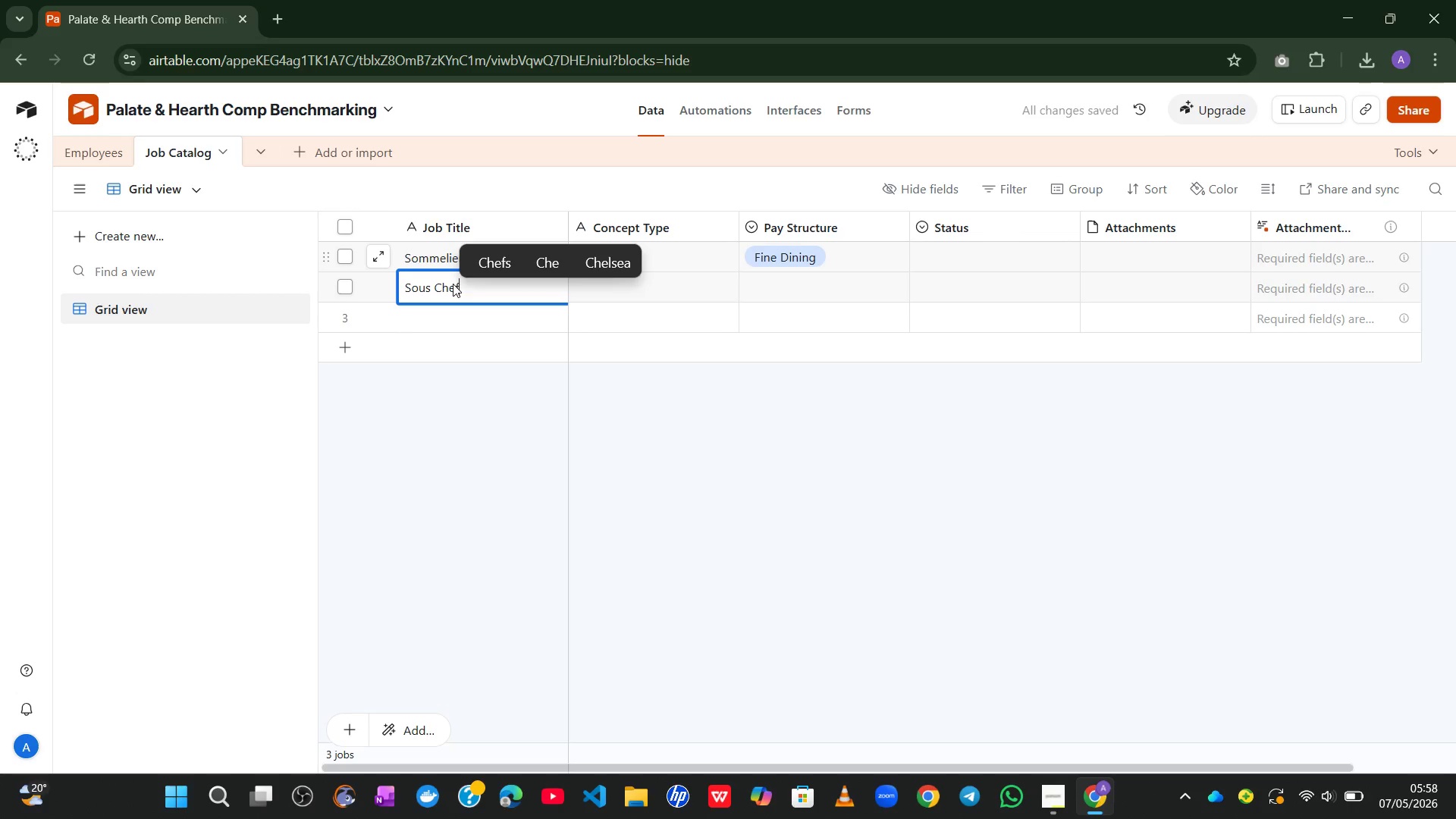 
left_click_drag(start_coordinate=[721, 368], to_coordinate=[656, 278])
 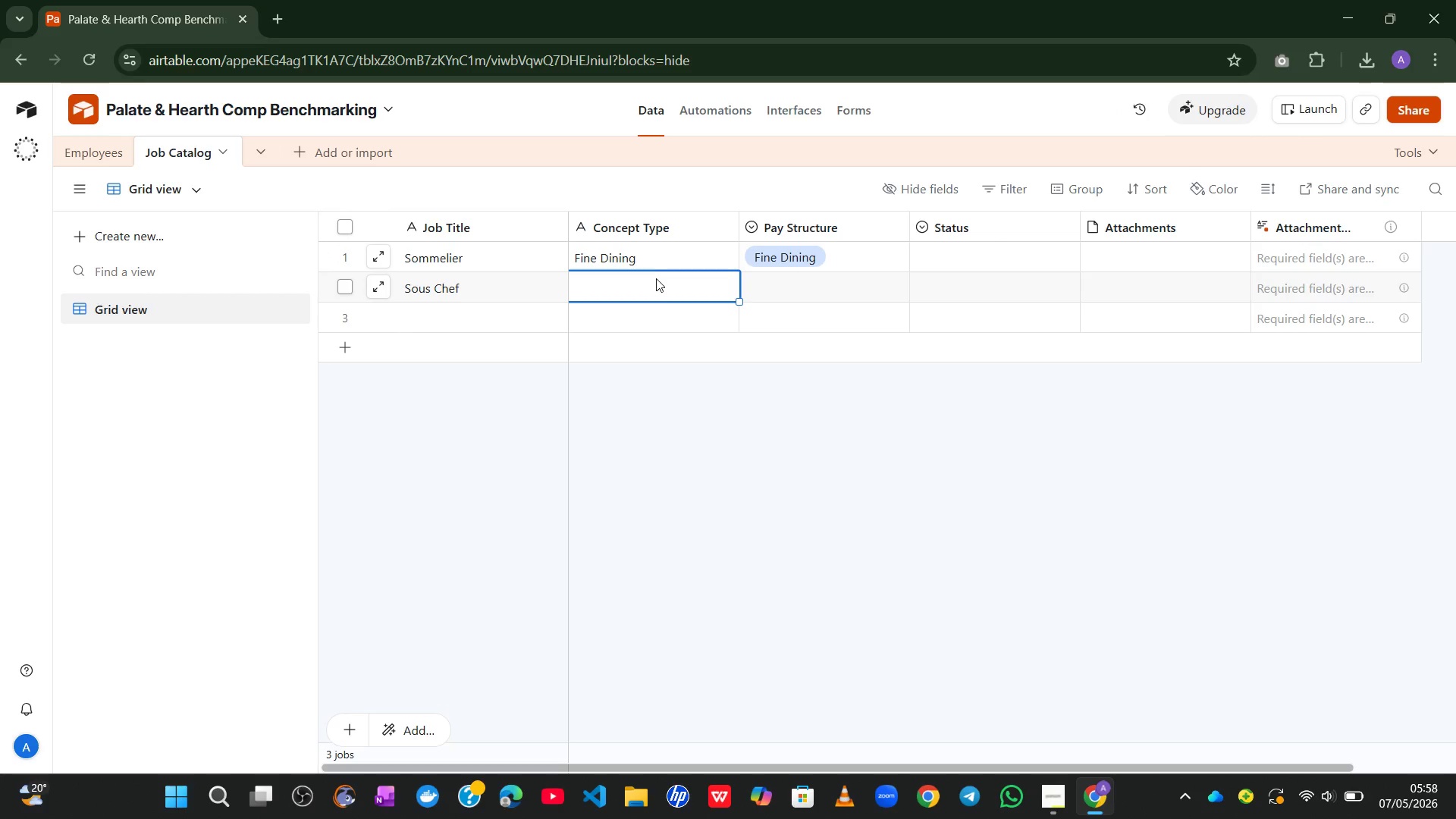 
left_click([656, 278])
 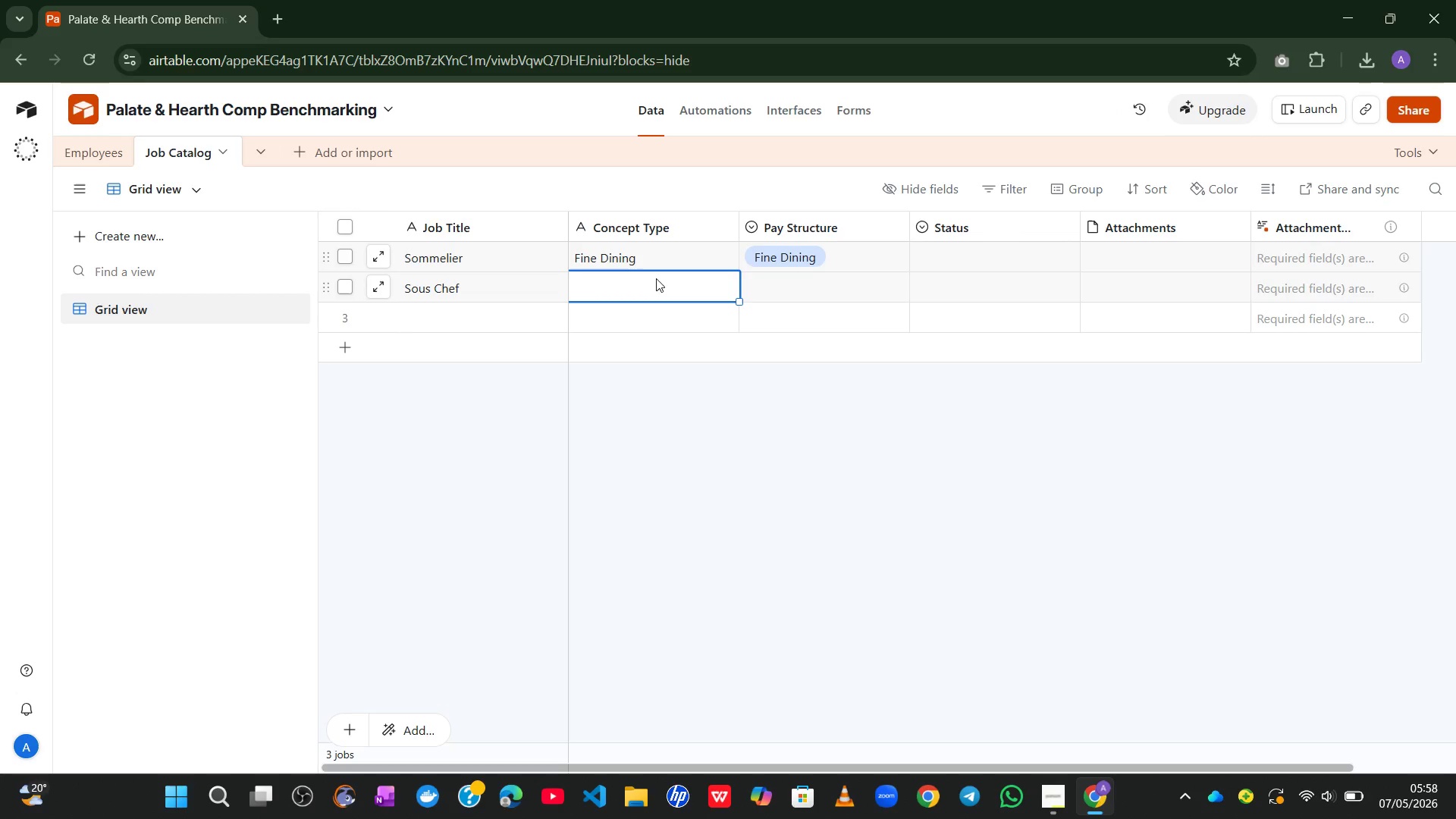 
type(Fine Dining)
 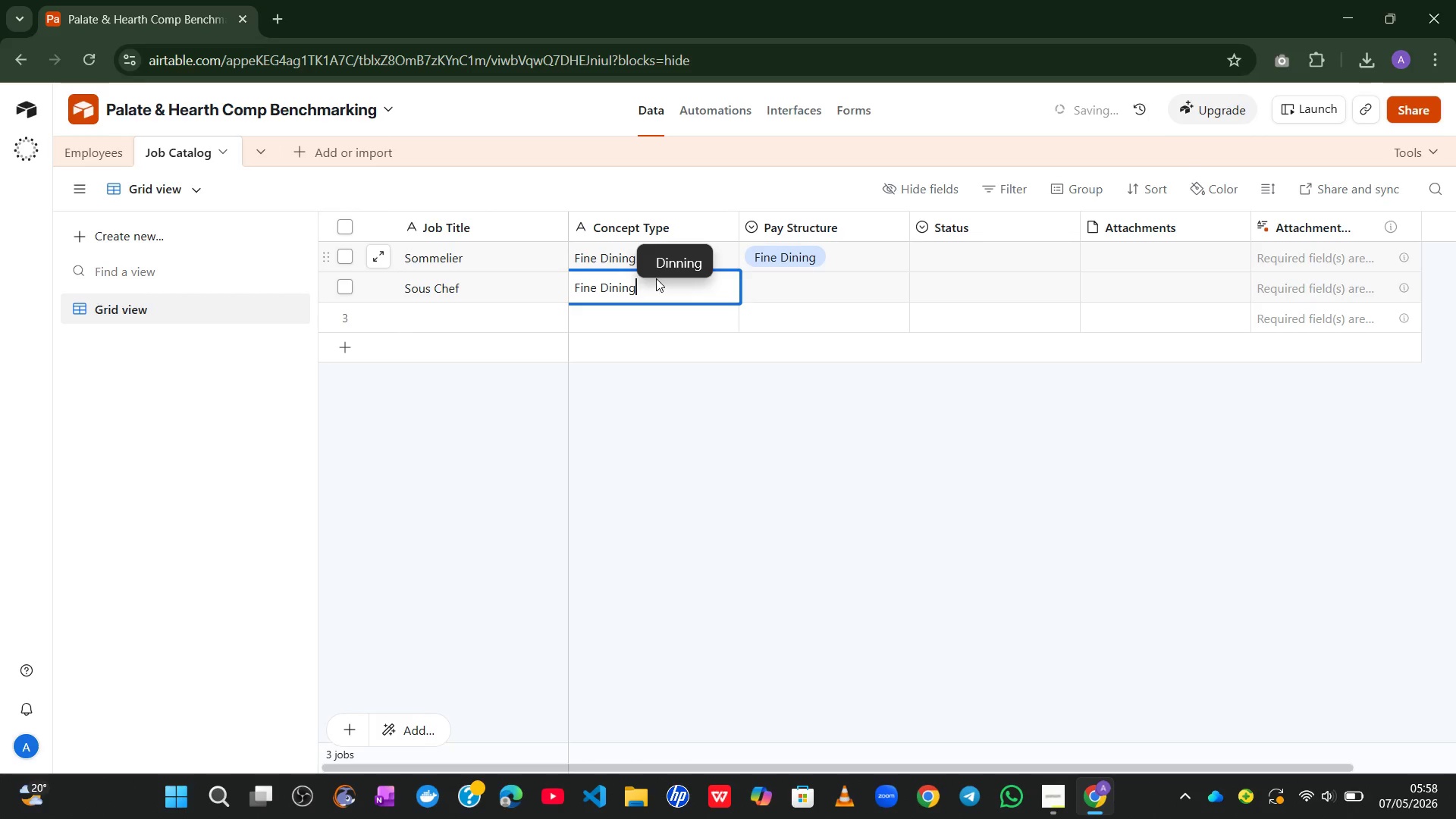 
left_click([821, 306])
 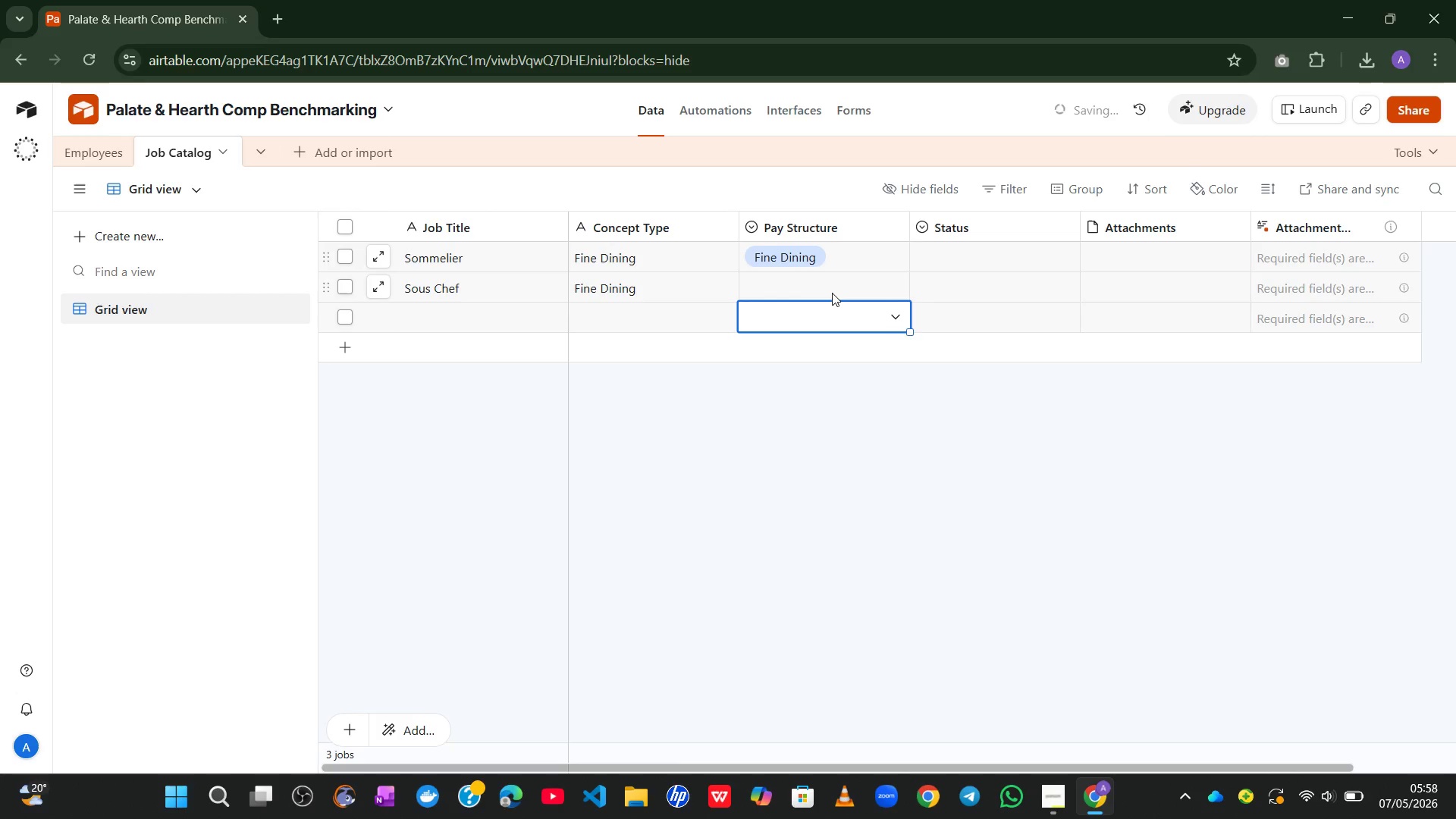 
left_click([832, 293])
 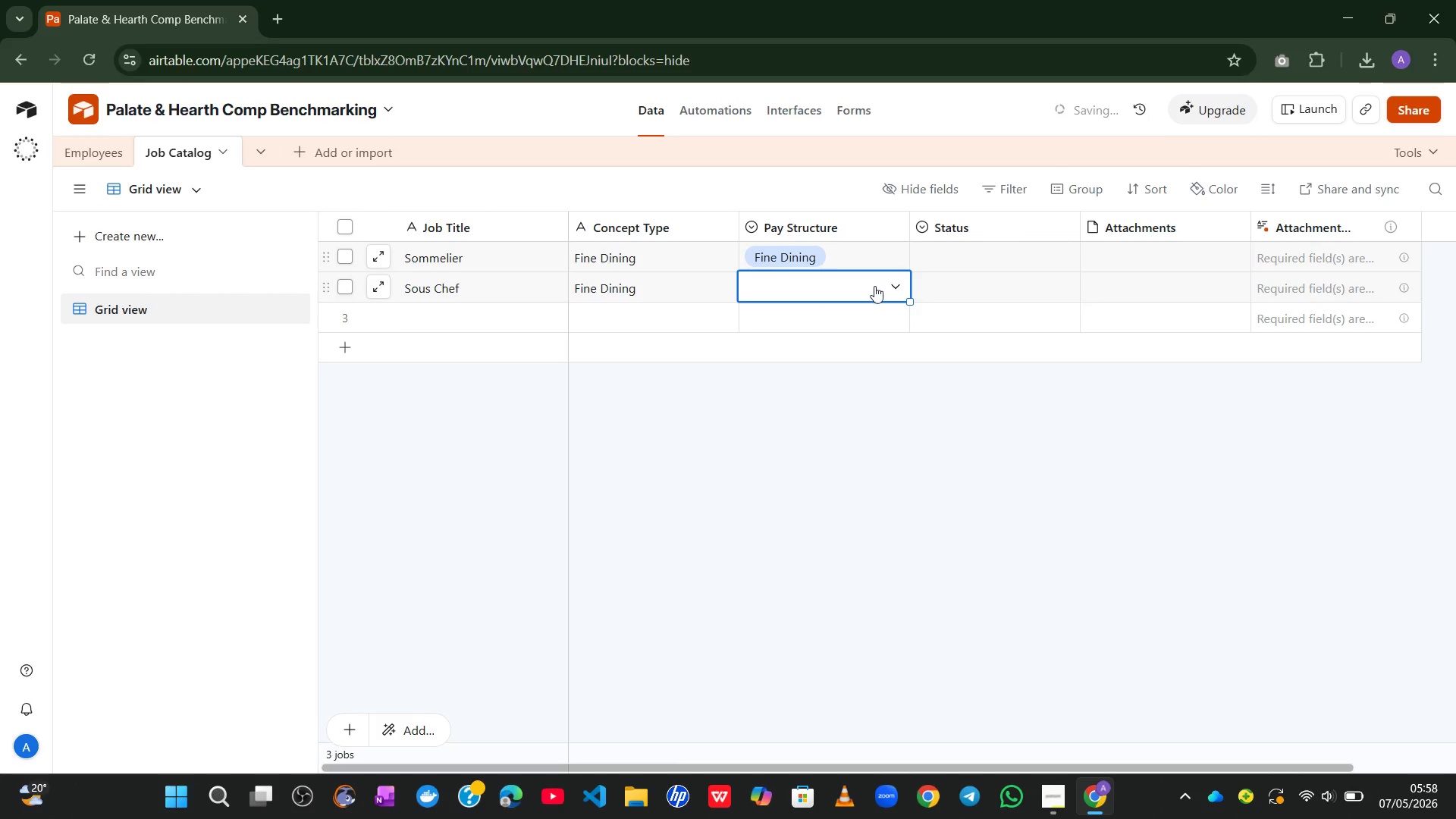 
left_click([878, 284])
 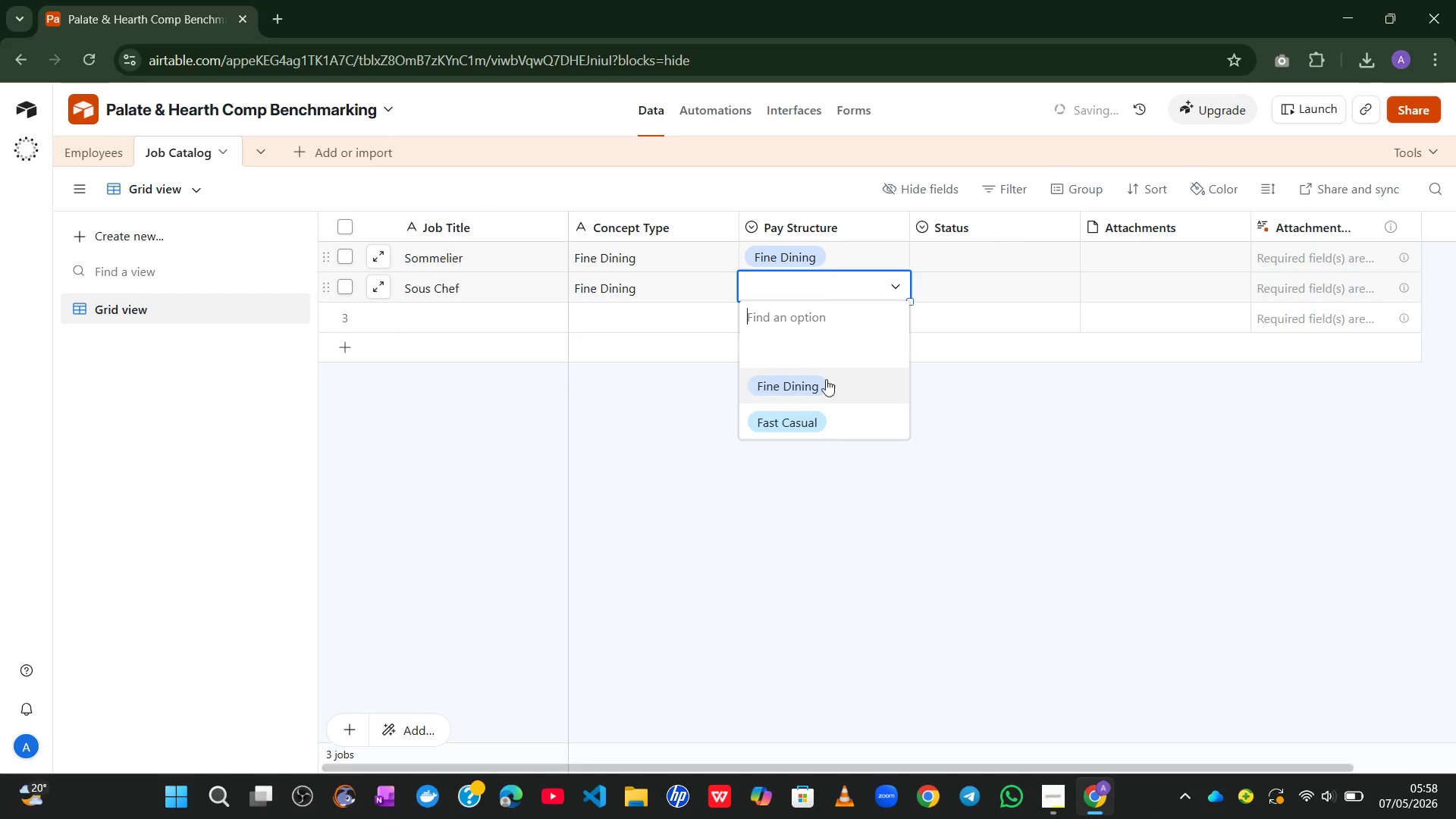 
left_click([813, 387])
 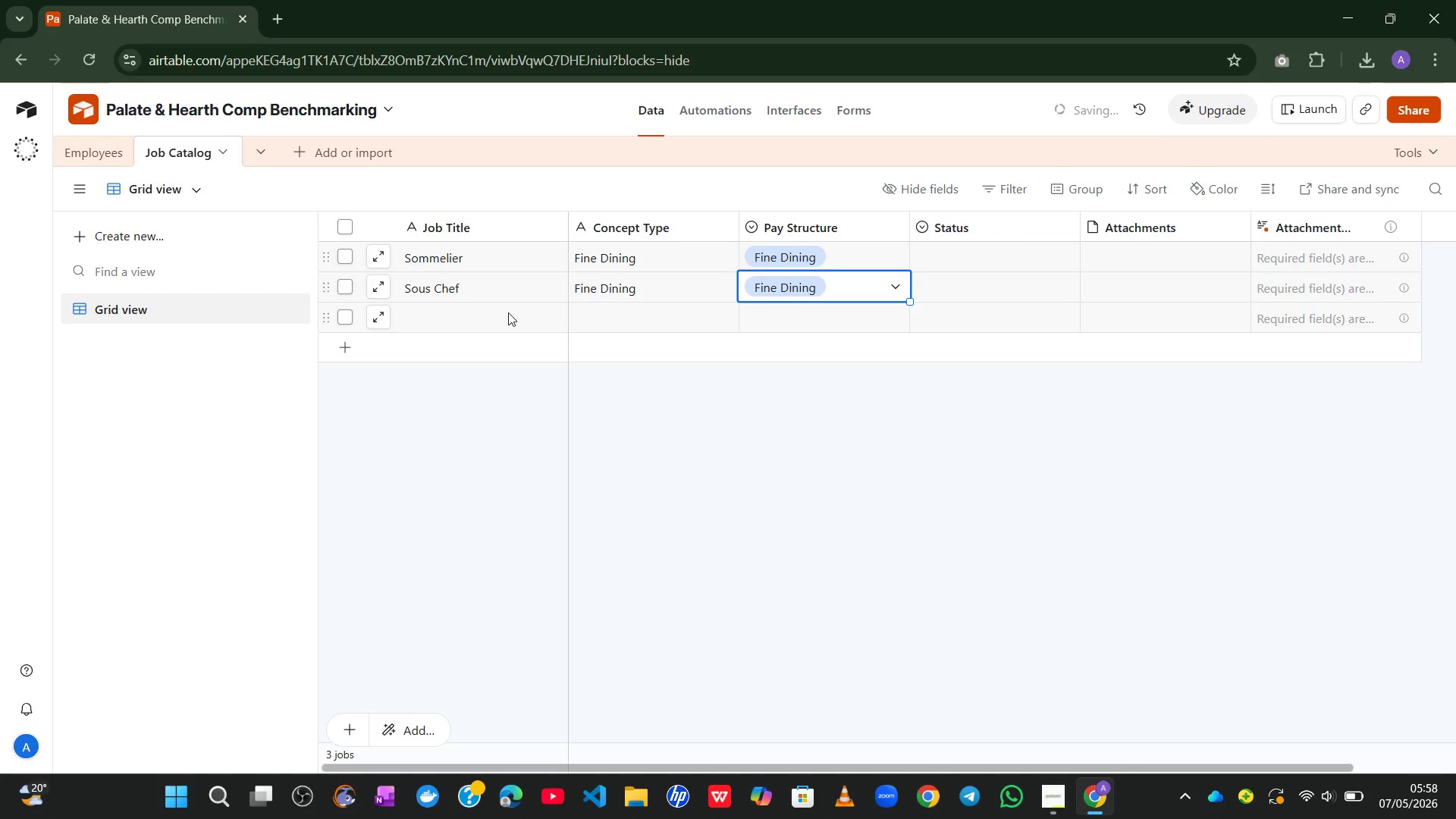 
left_click([508, 312])
 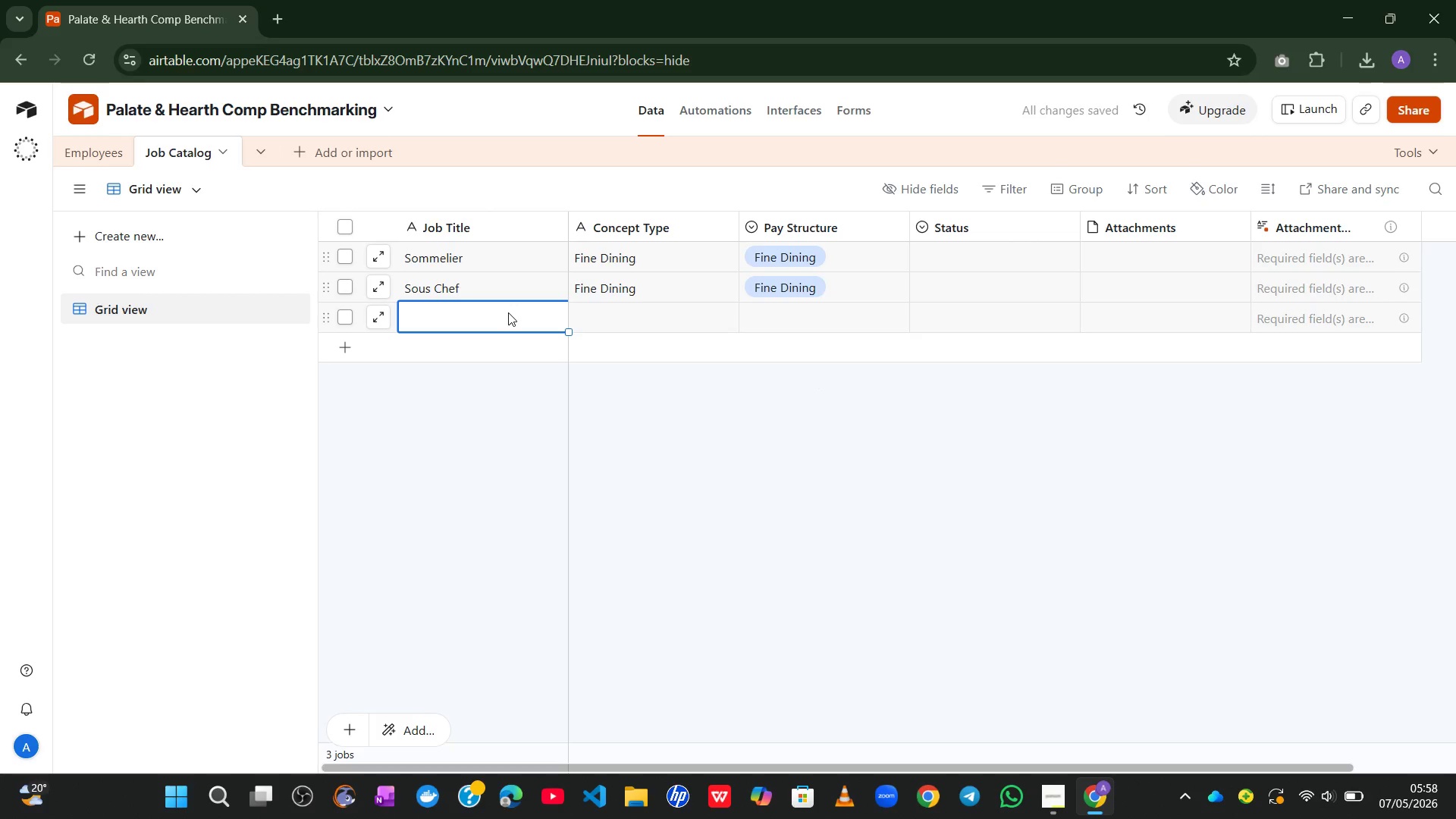 
type(General Manager)
 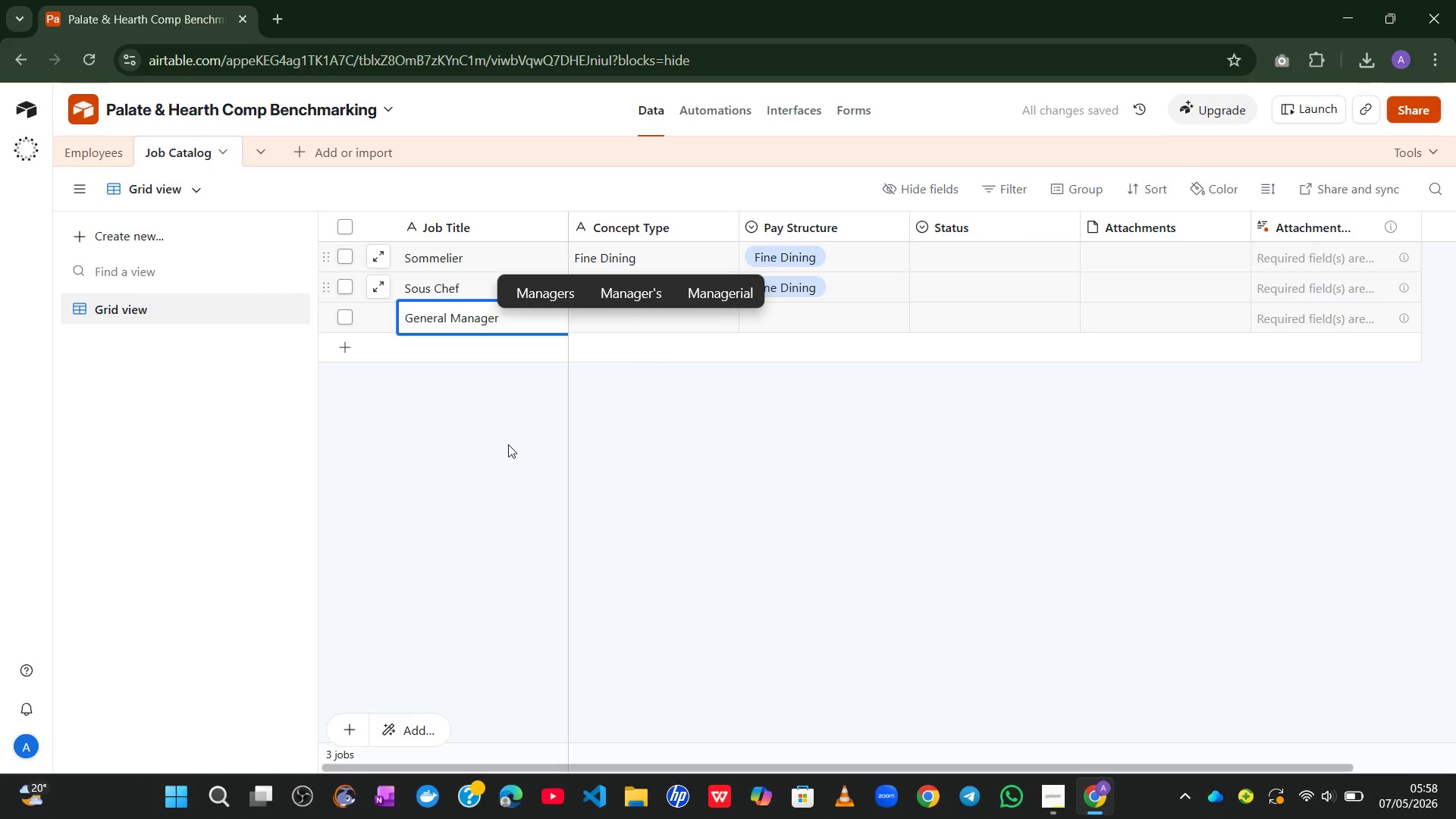 
left_click([508, 444])
 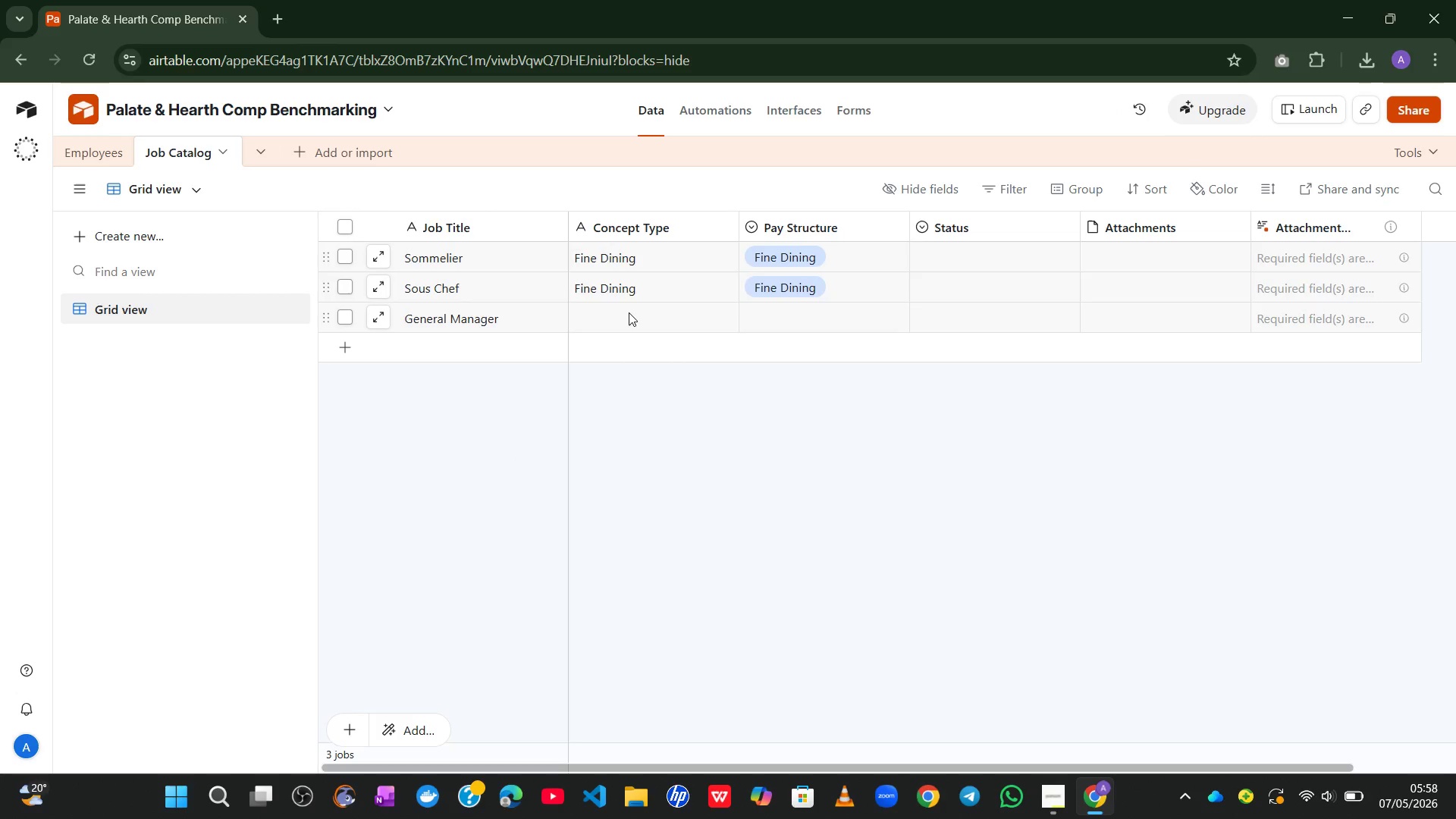 
left_click([629, 312])
 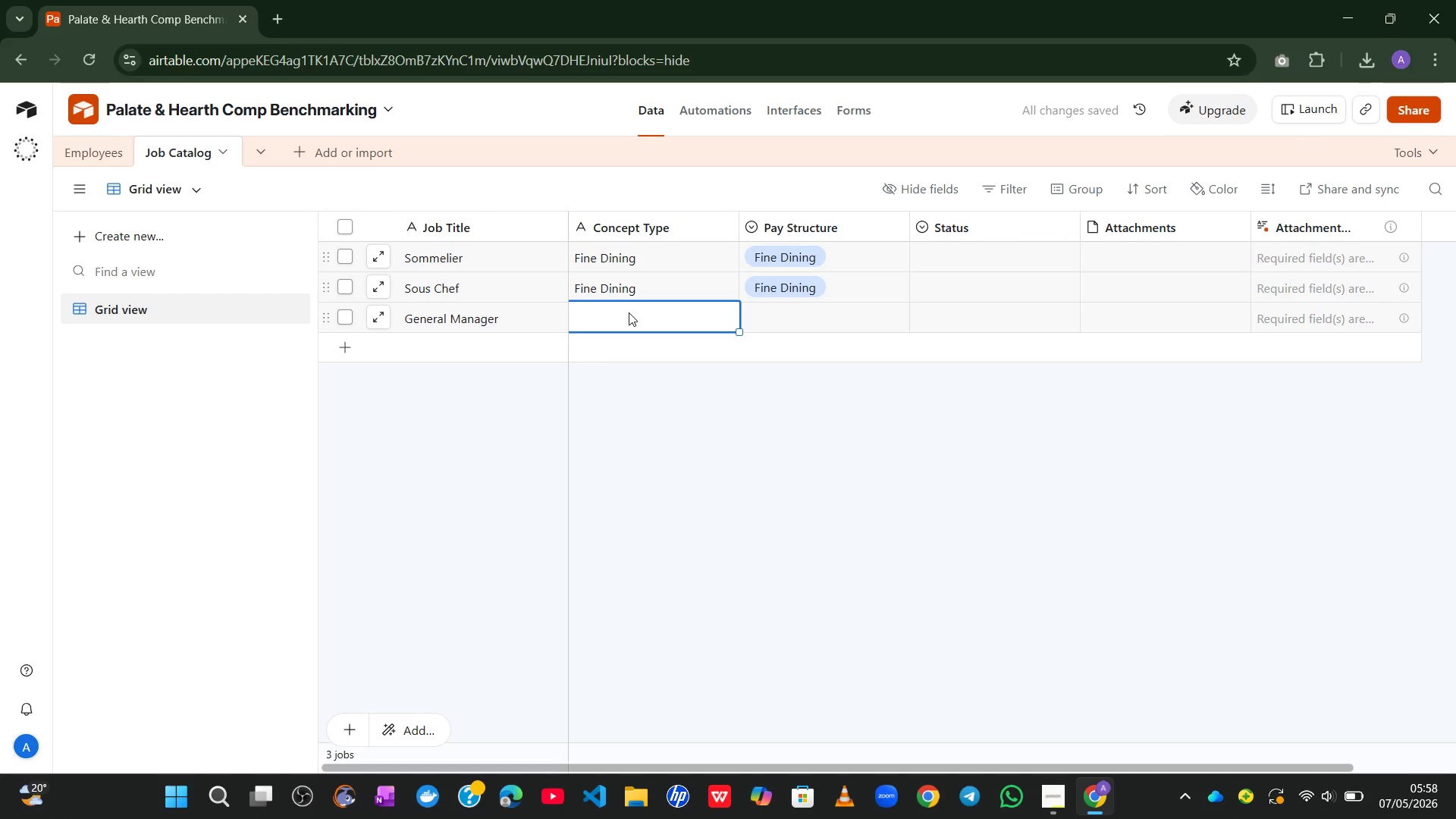 
wait(5.45)
 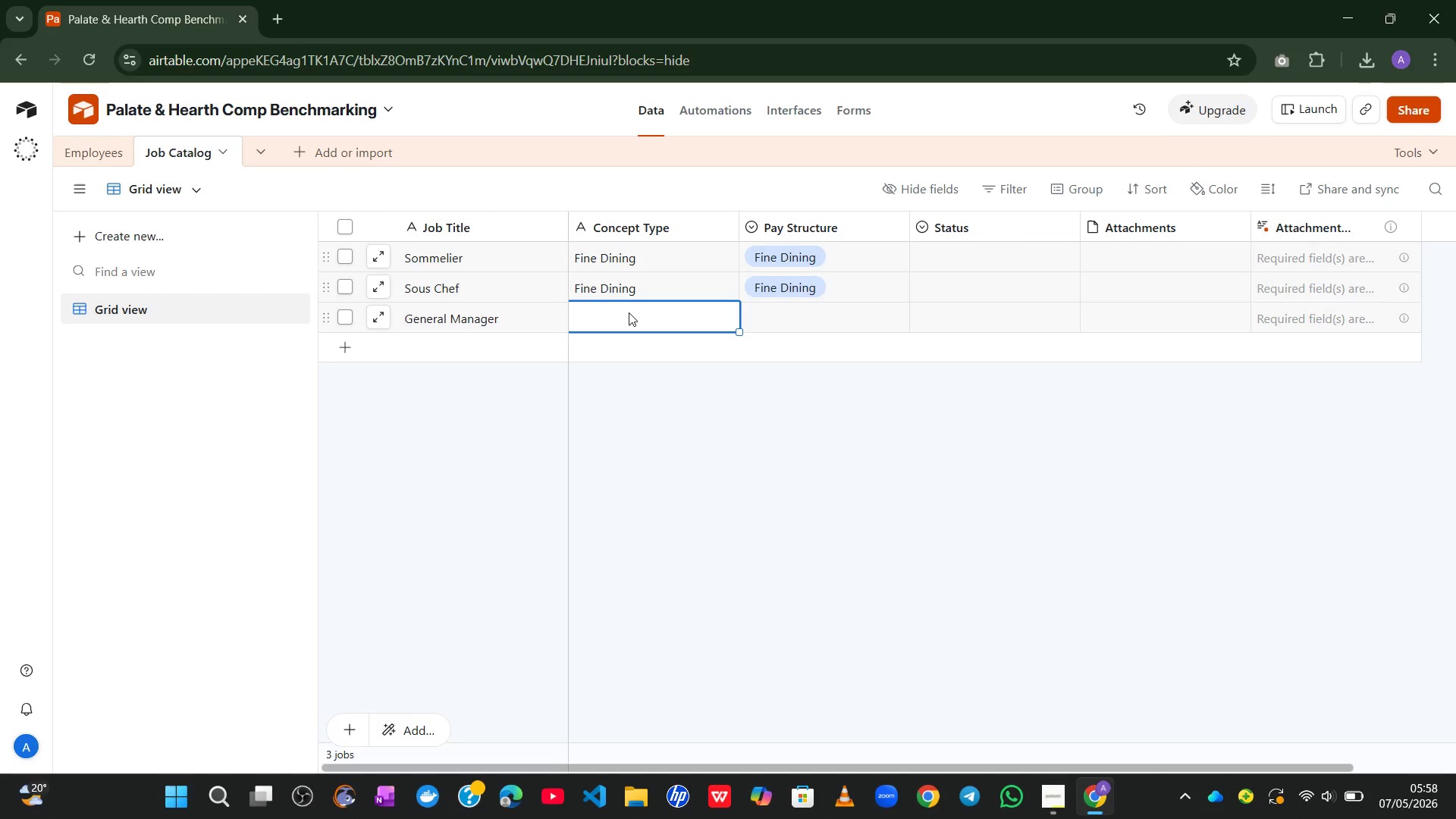 
type(Fini)
key(Backspace)
type(e Dining)
 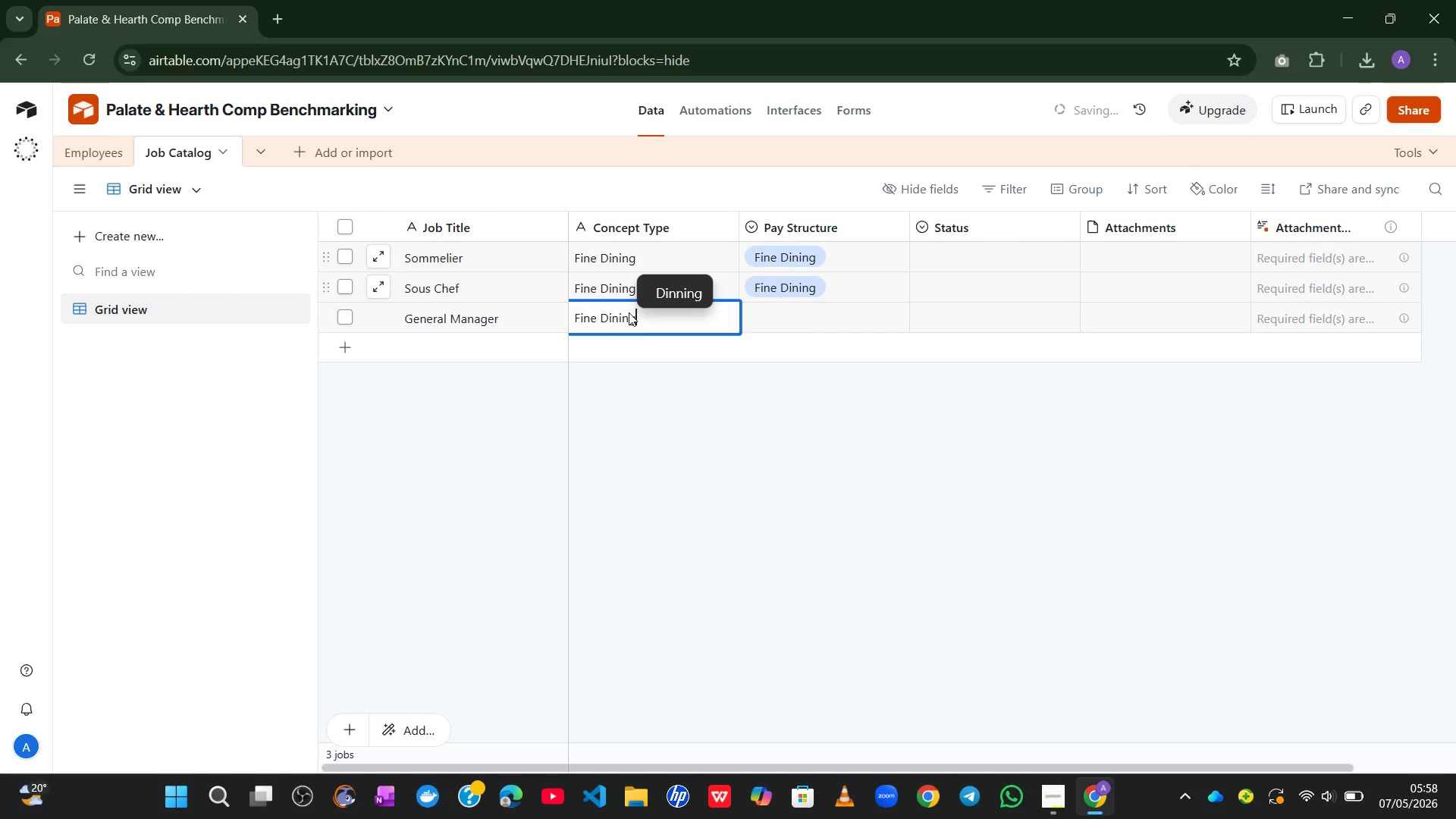 
left_click_drag(start_coordinate=[724, 479], to_coordinate=[804, 309])
 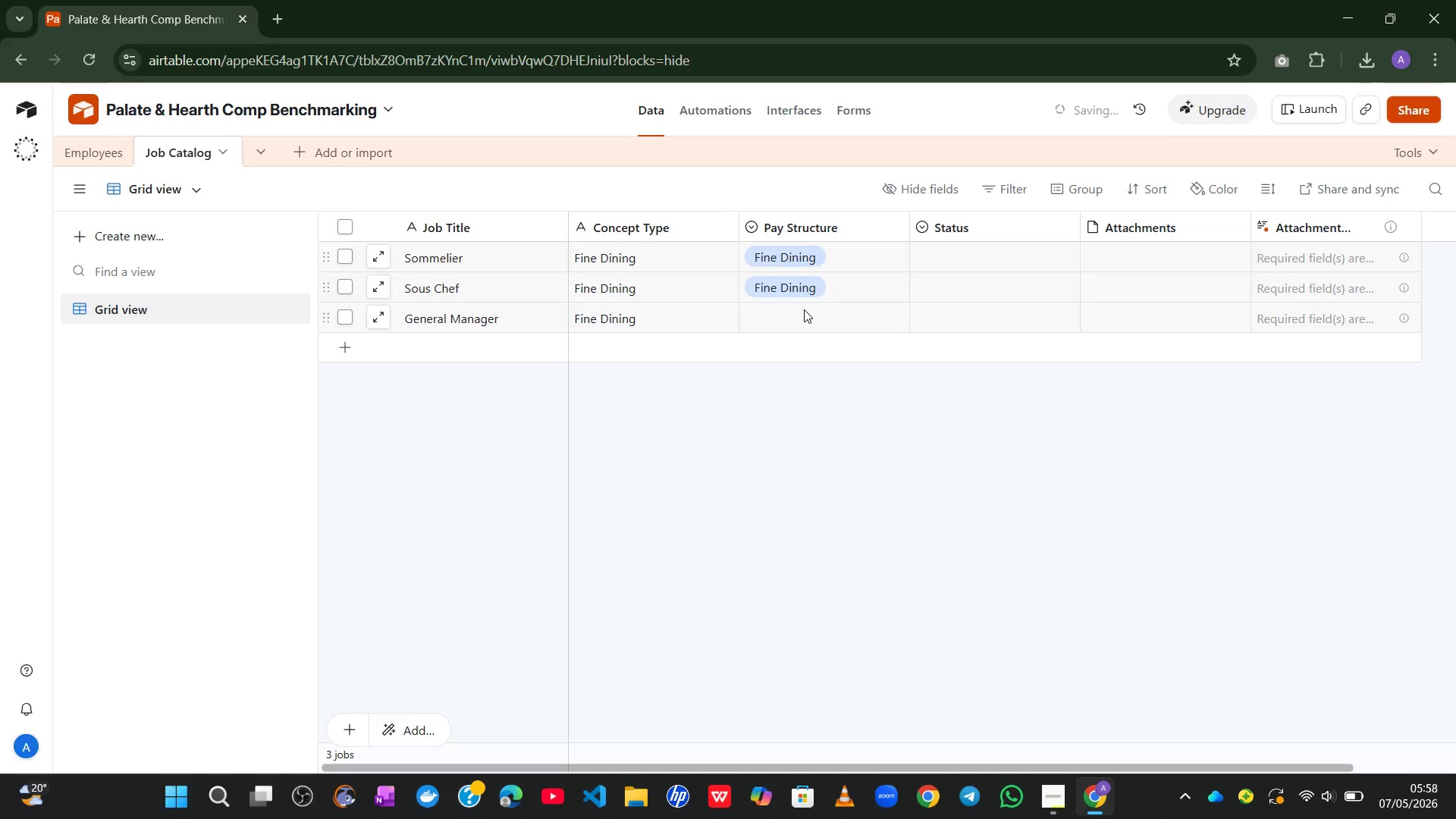 
left_click([804, 309])
 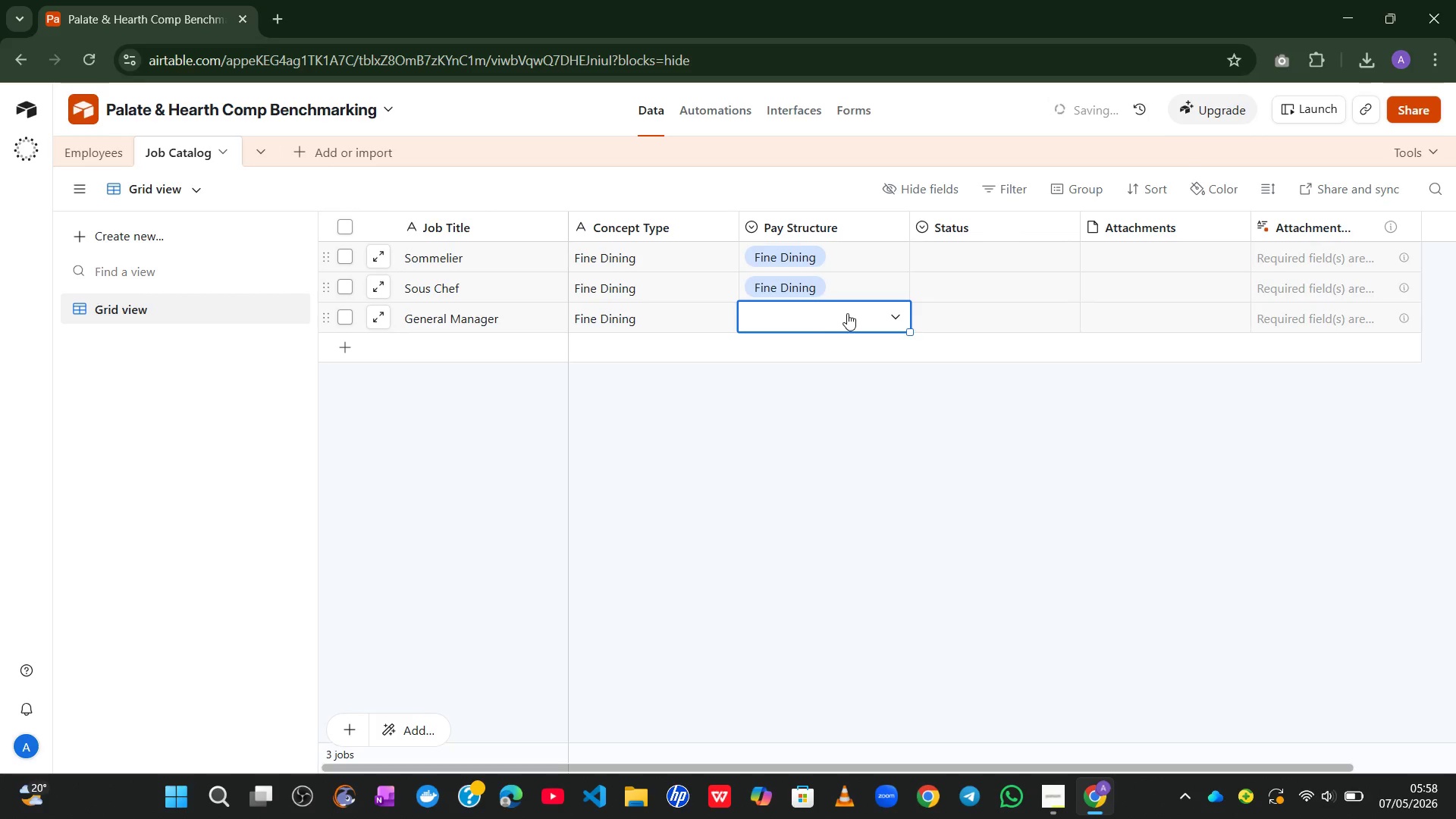 
left_click([847, 313])
 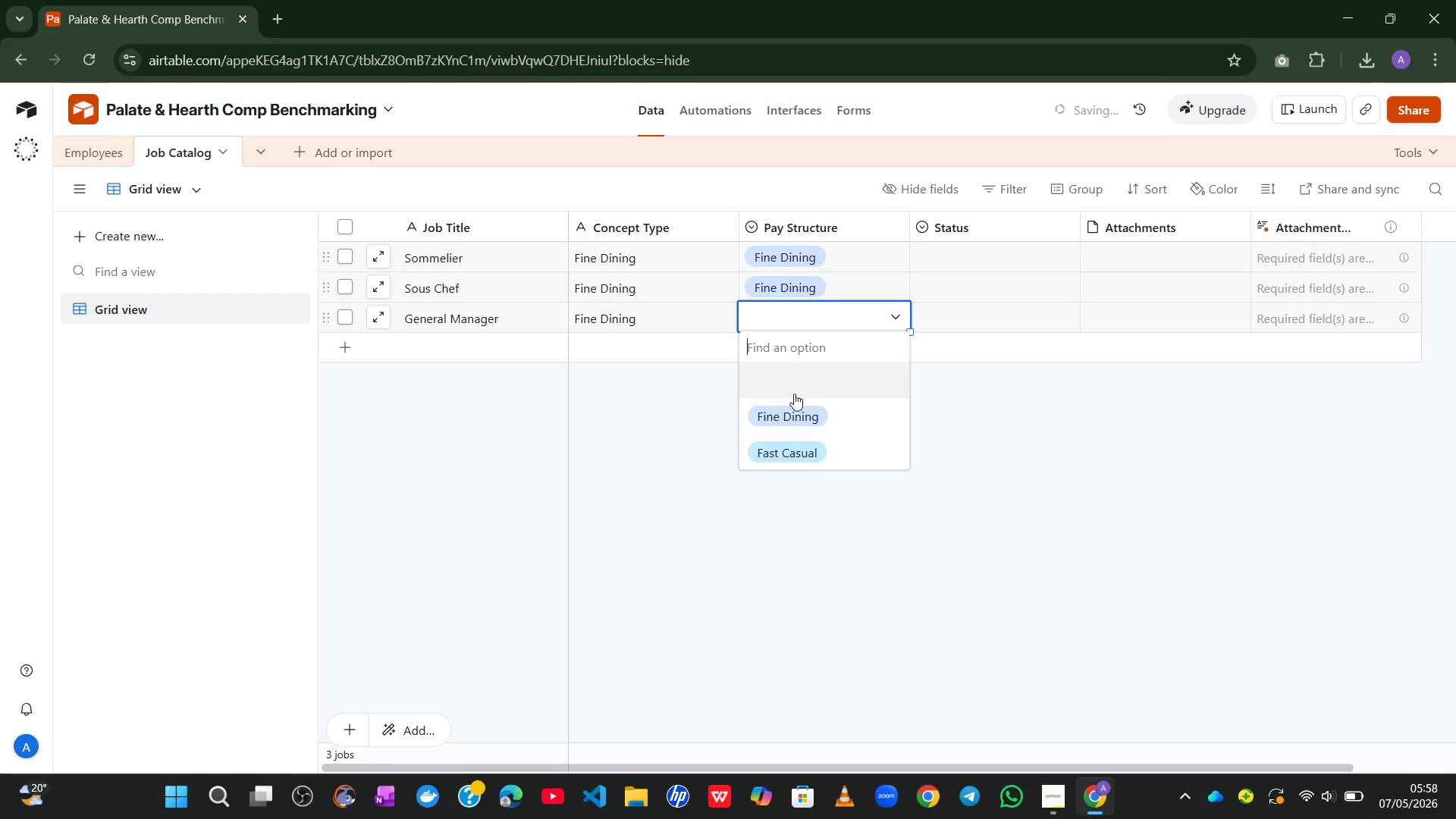 
left_click([789, 406])
 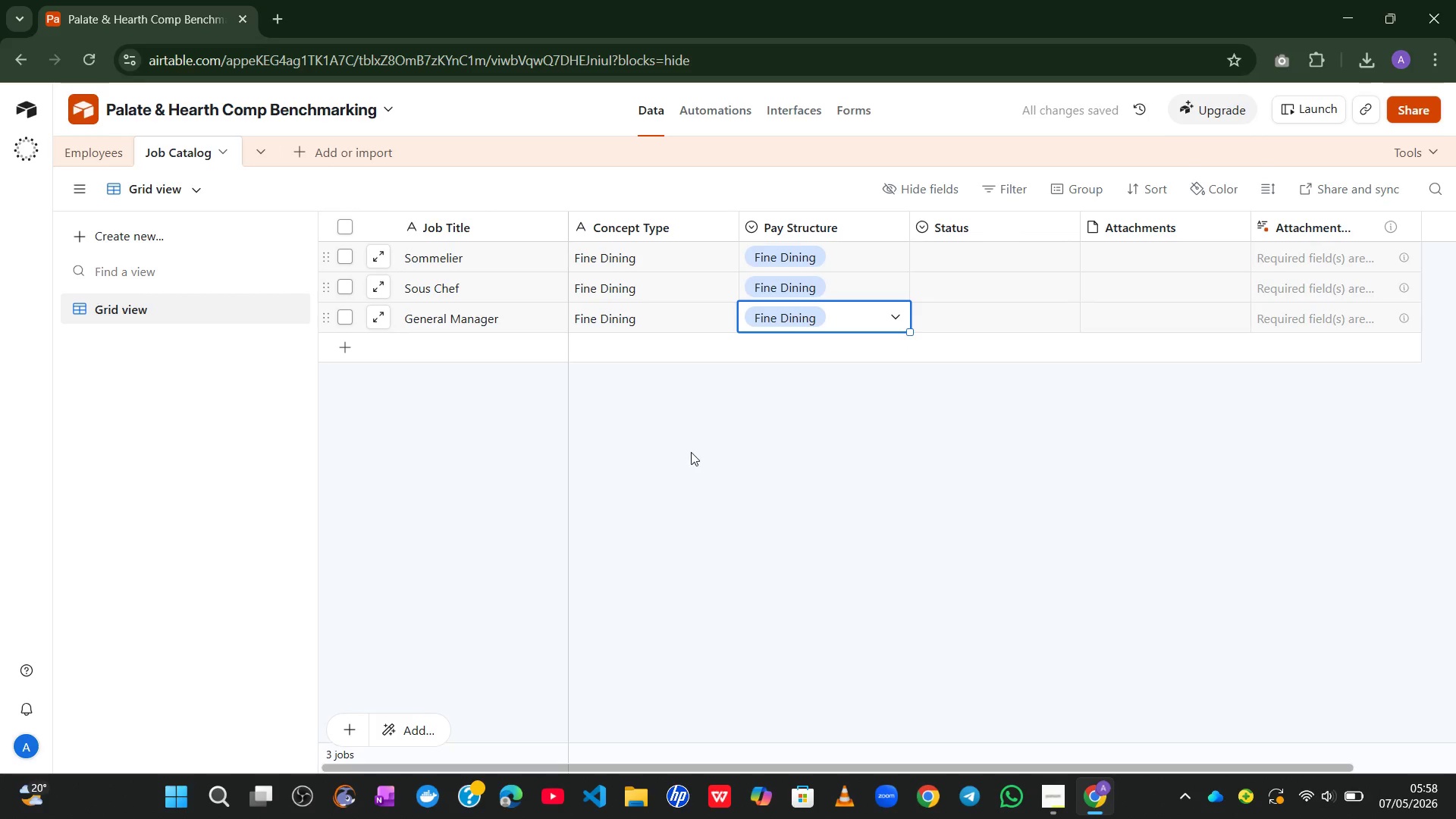 
left_click([686, 457])
 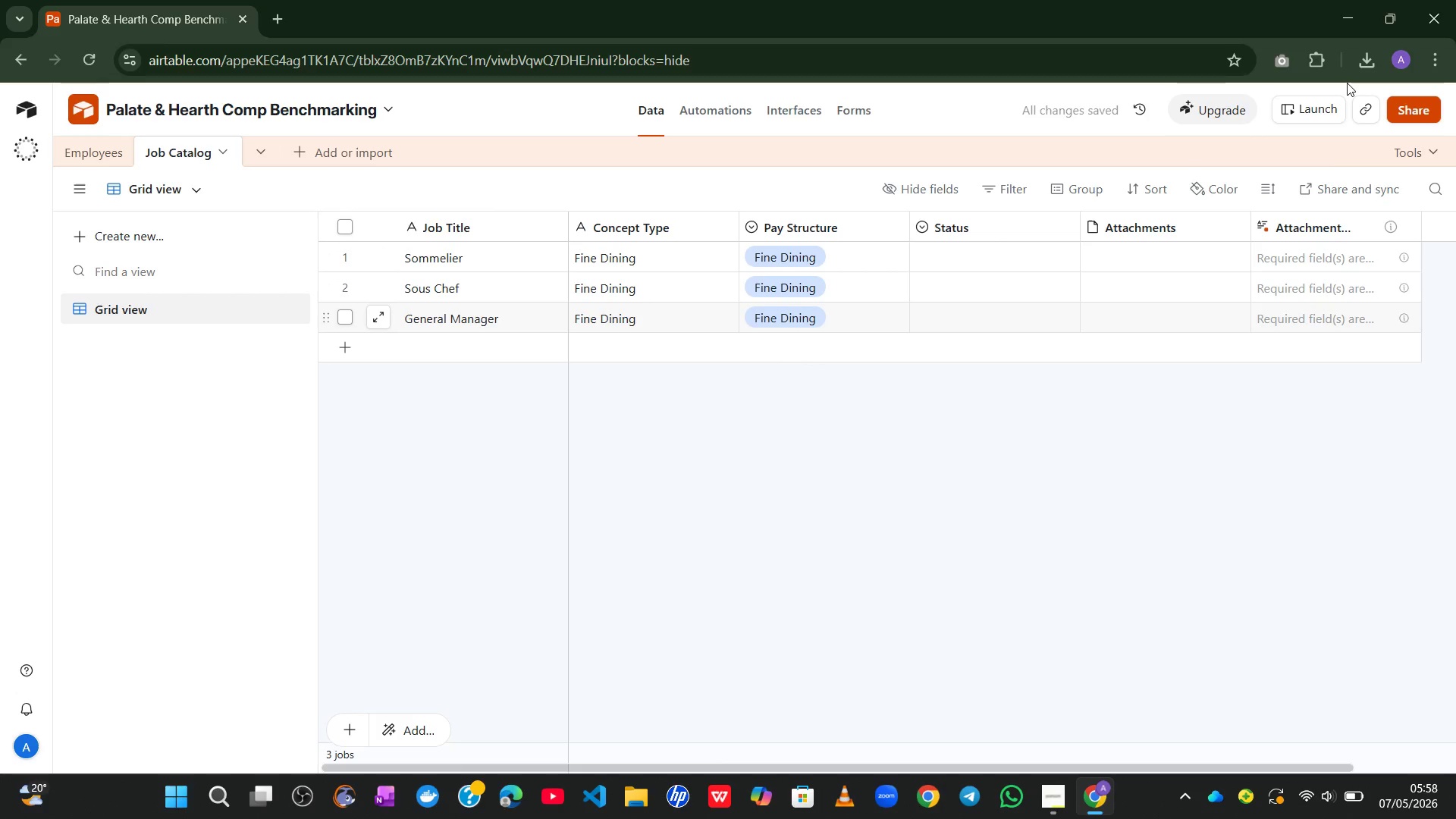 
right_click([1313, 214])
 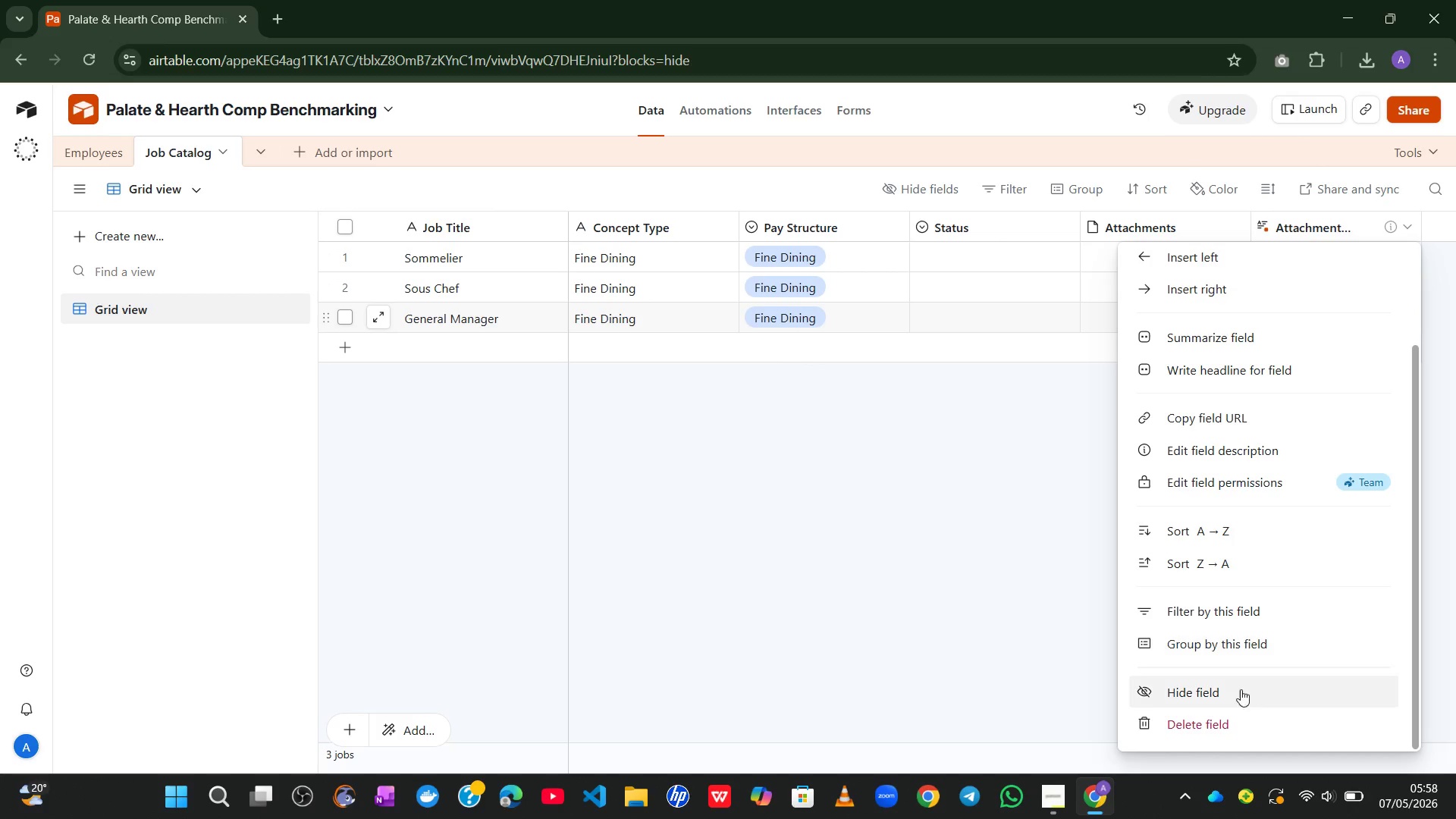 
left_click([1233, 716])
 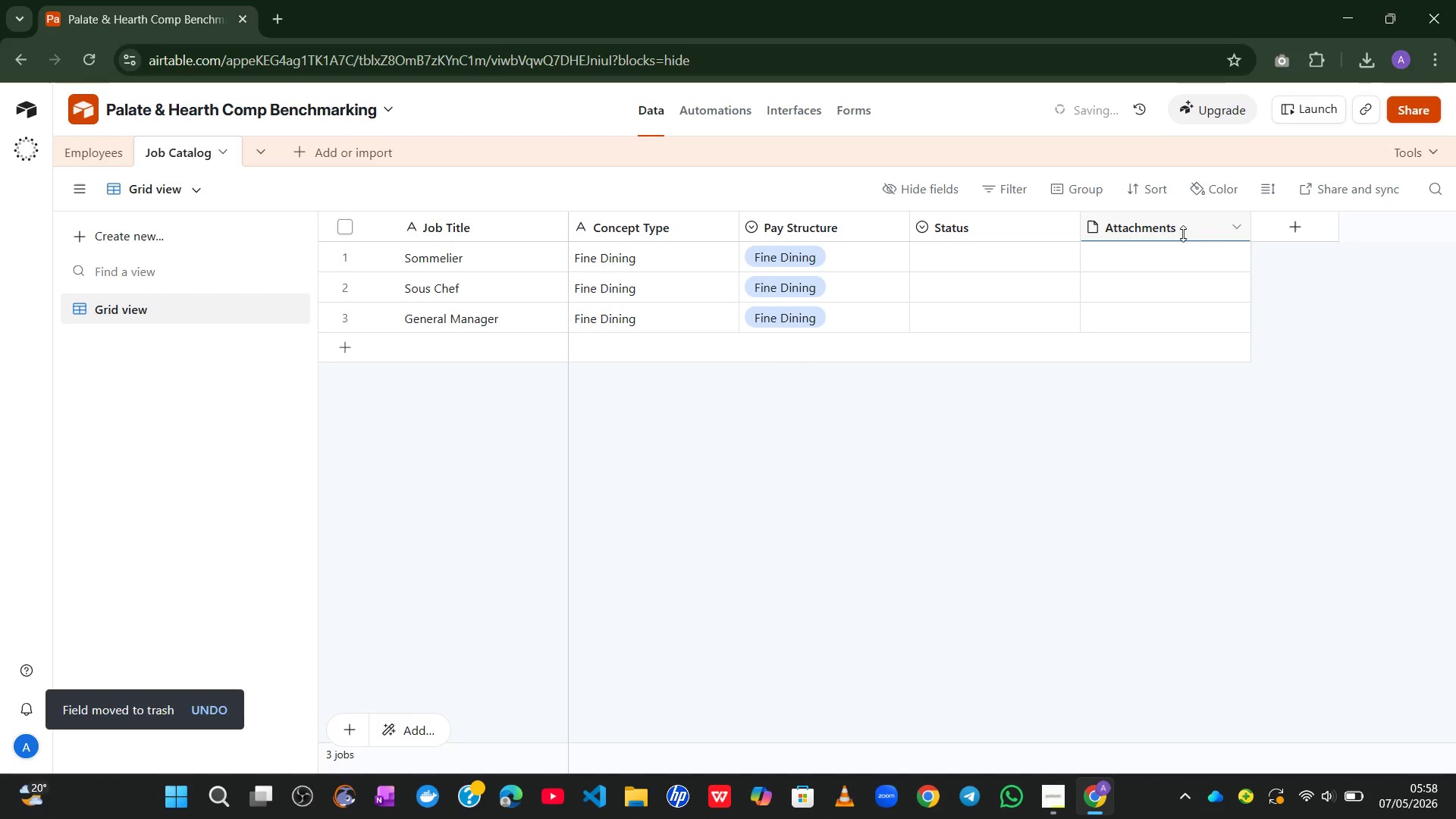 
right_click([1183, 230])
 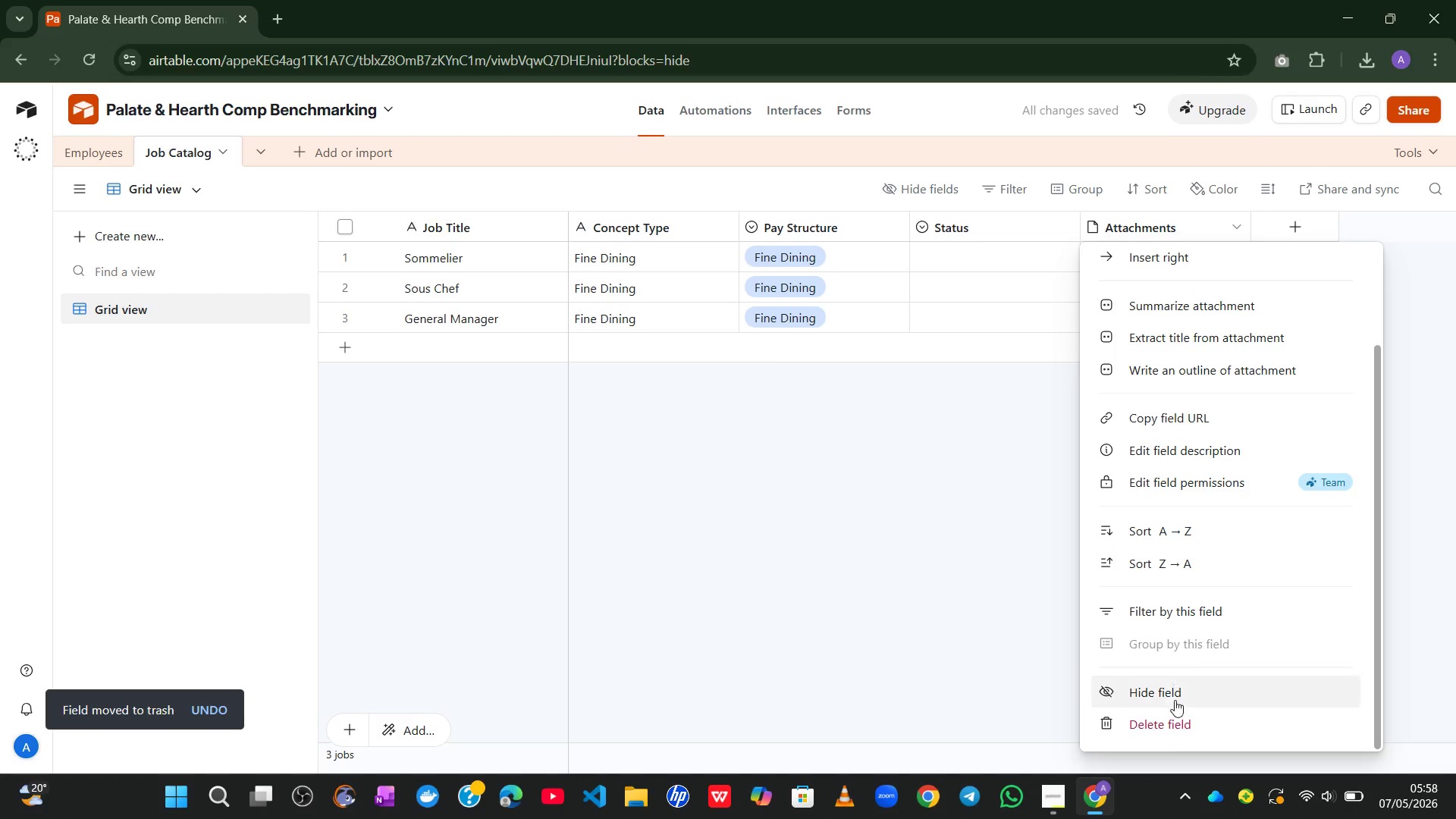 
left_click([1174, 734])
 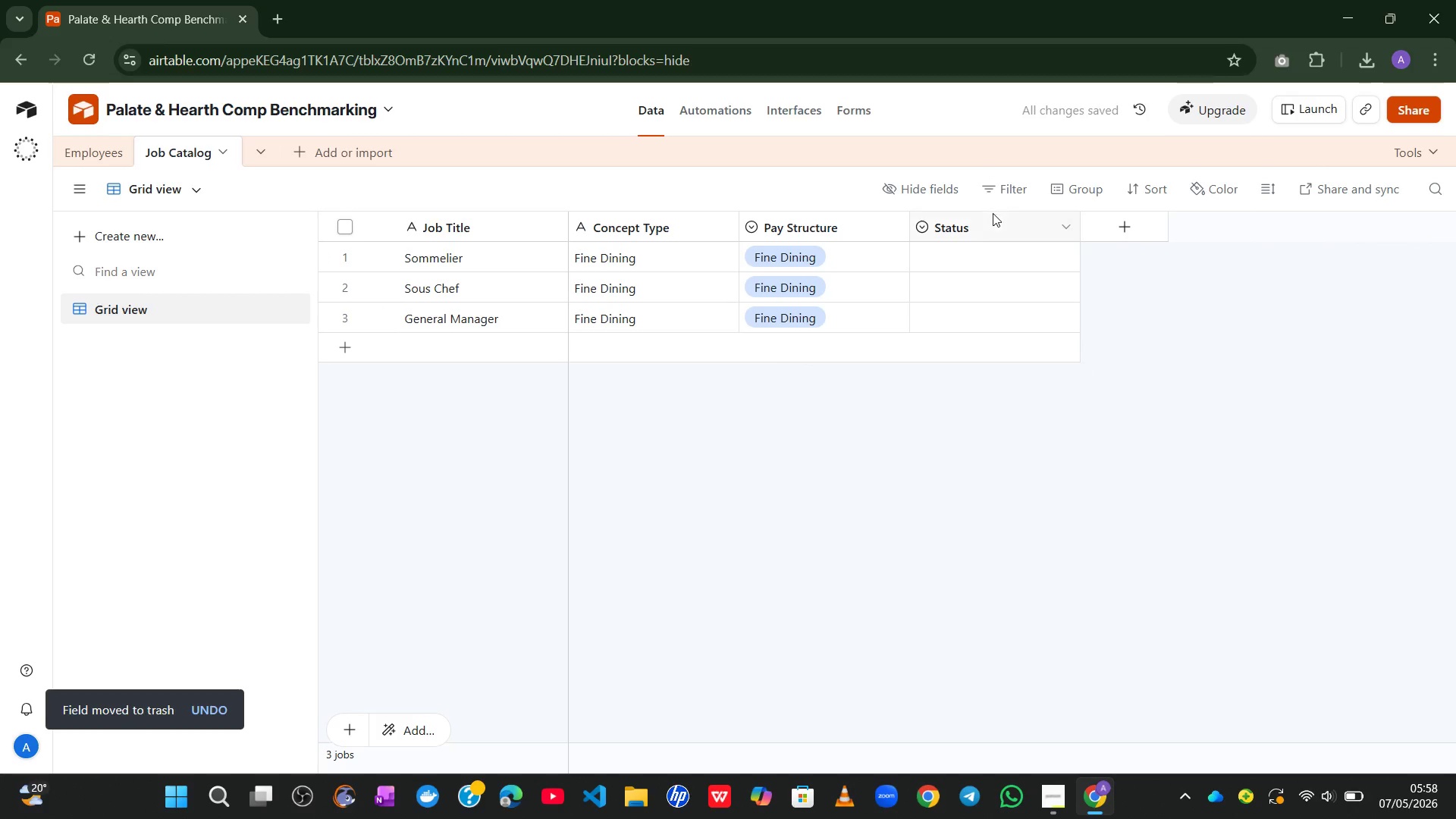 
right_click([993, 225])
 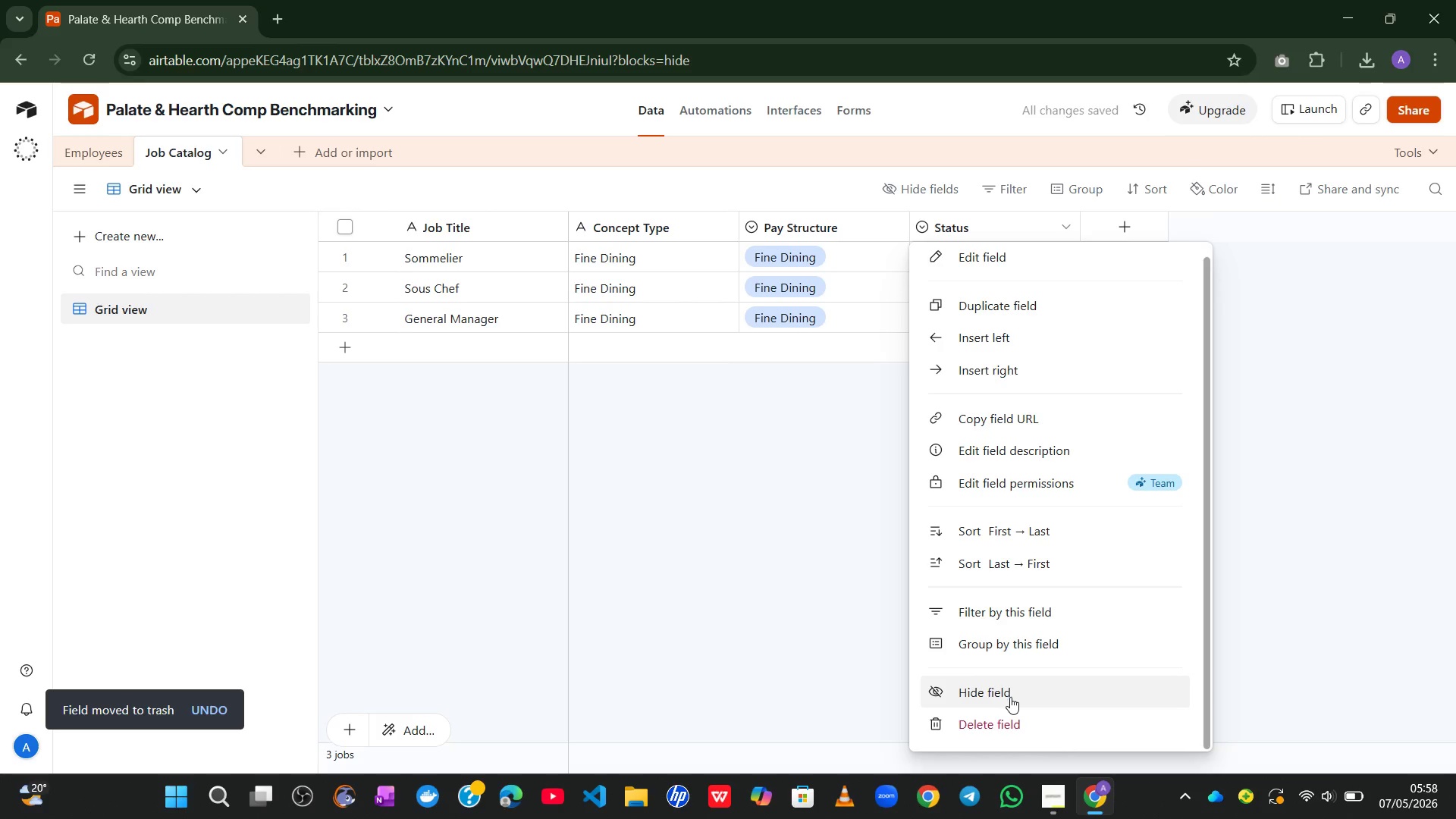 
left_click([1003, 717])
 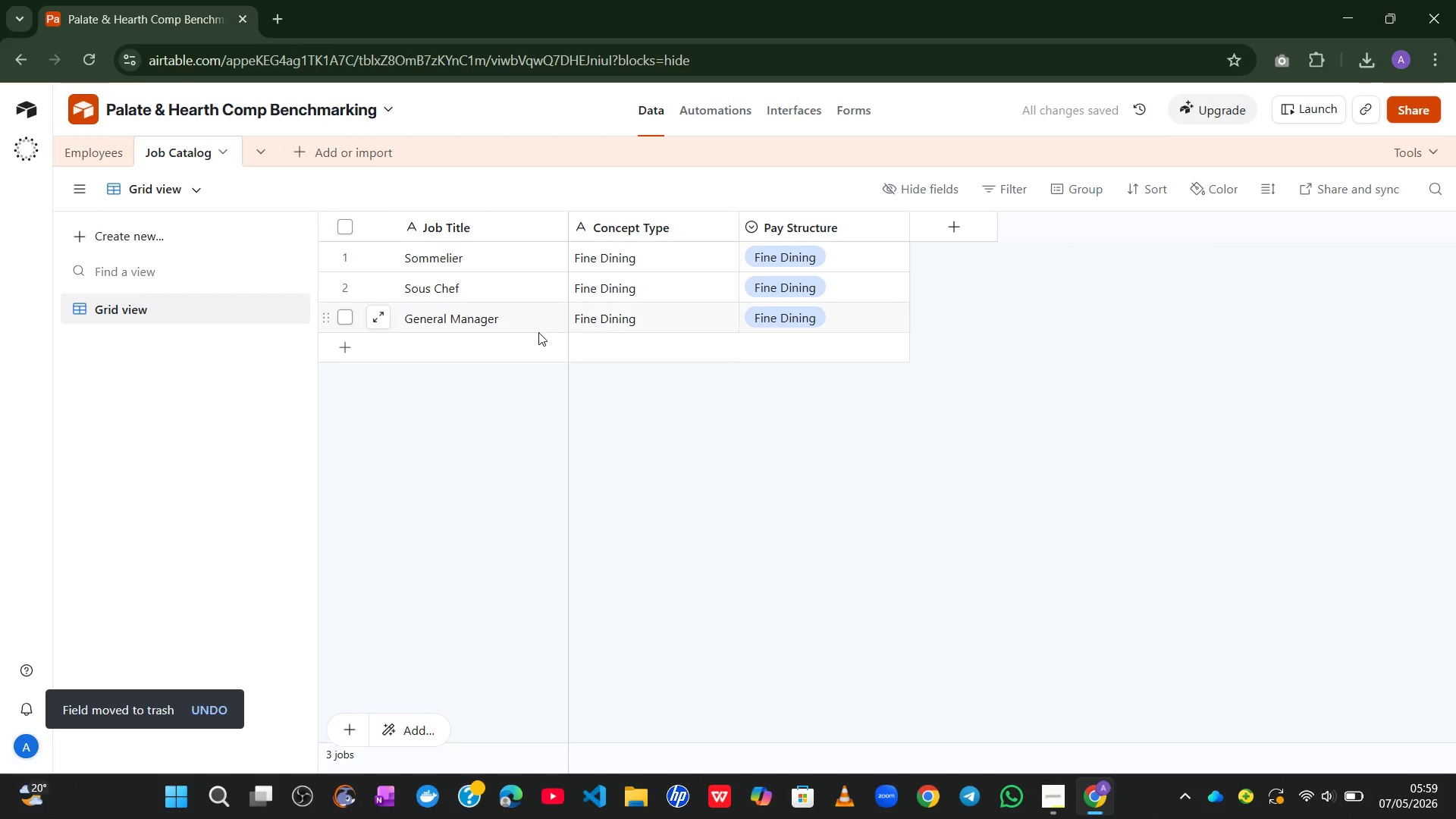 
left_click([363, 346])
 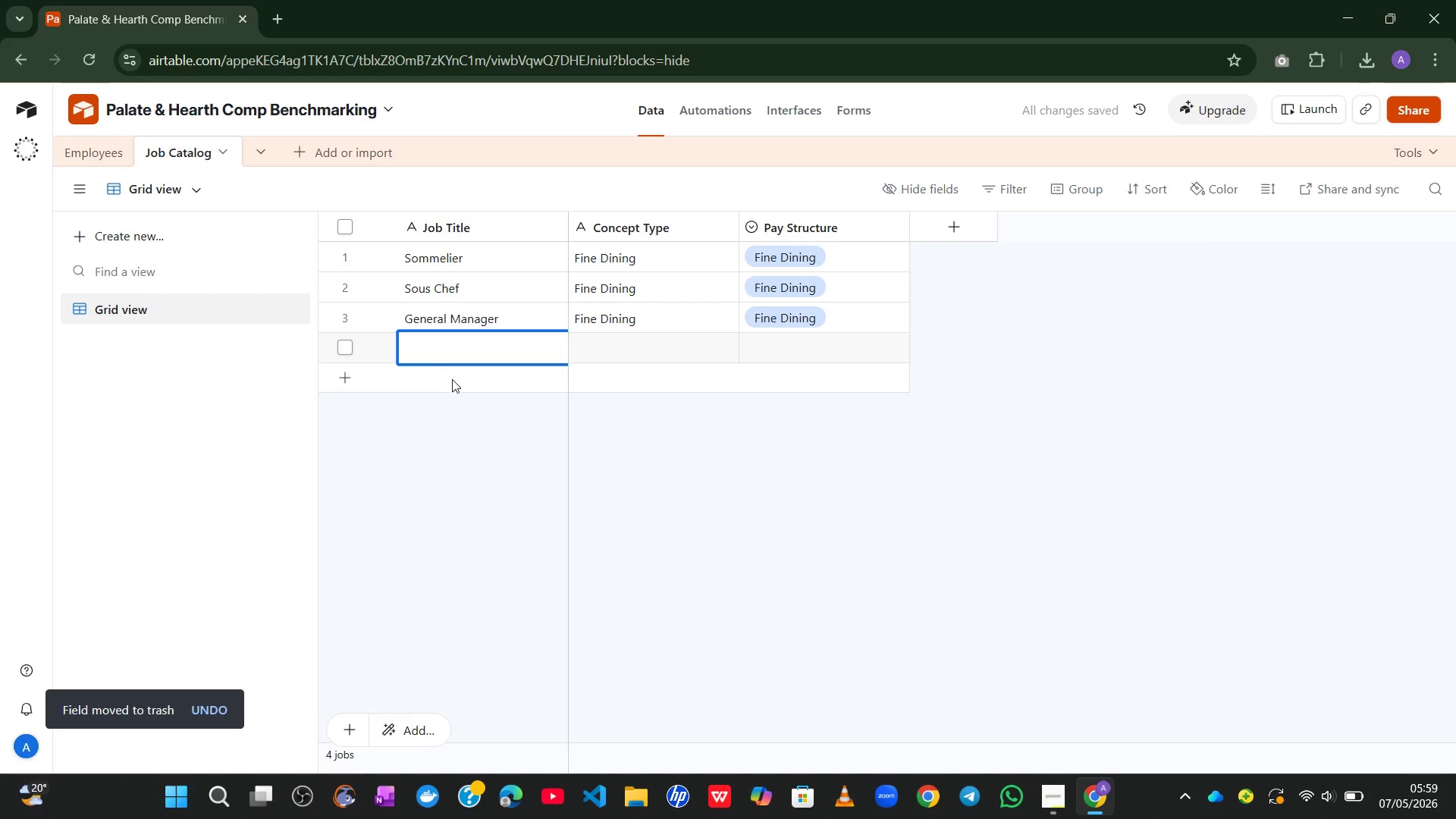 
left_click([463, 492])
 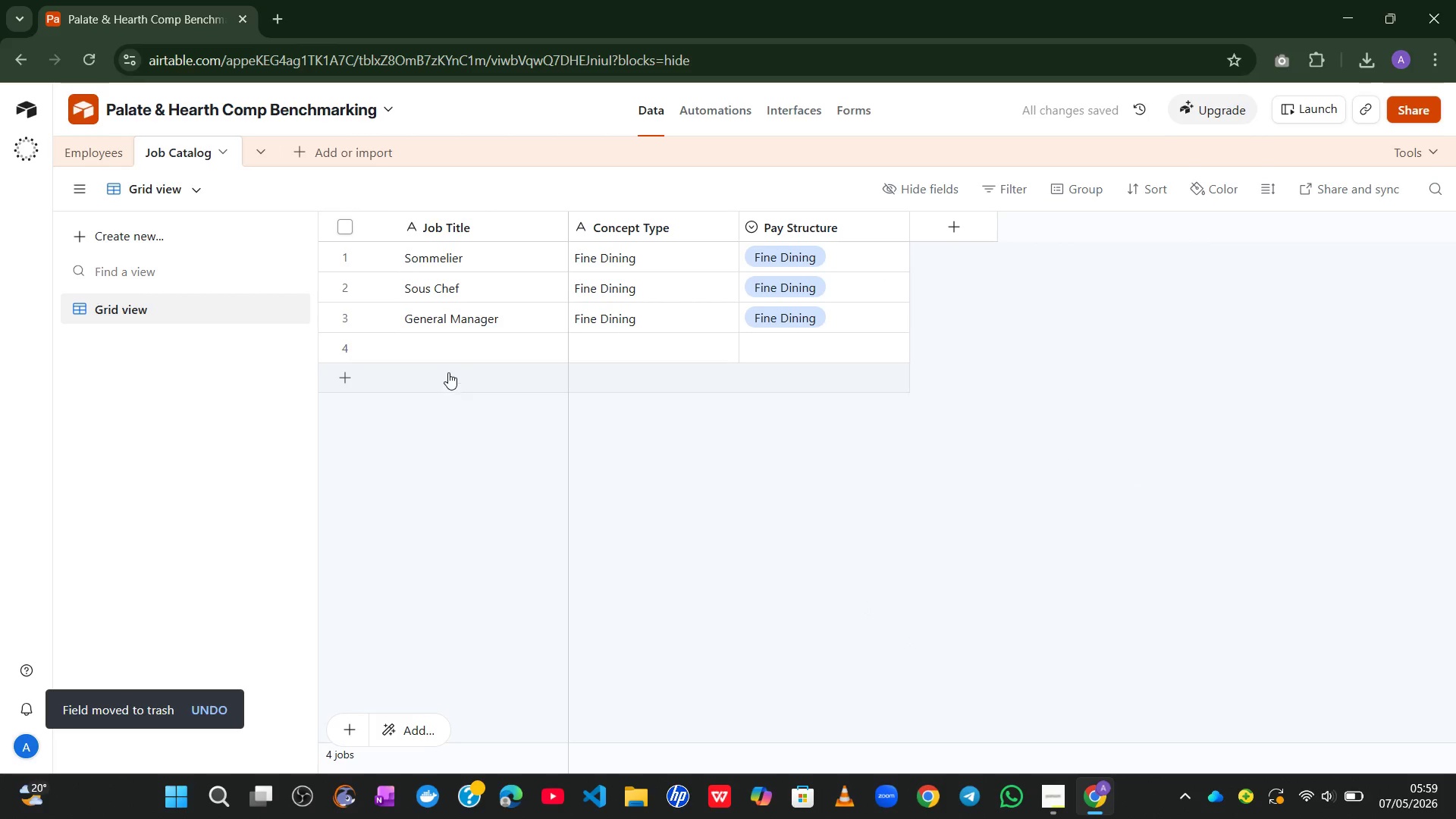 
left_click([437, 341])
 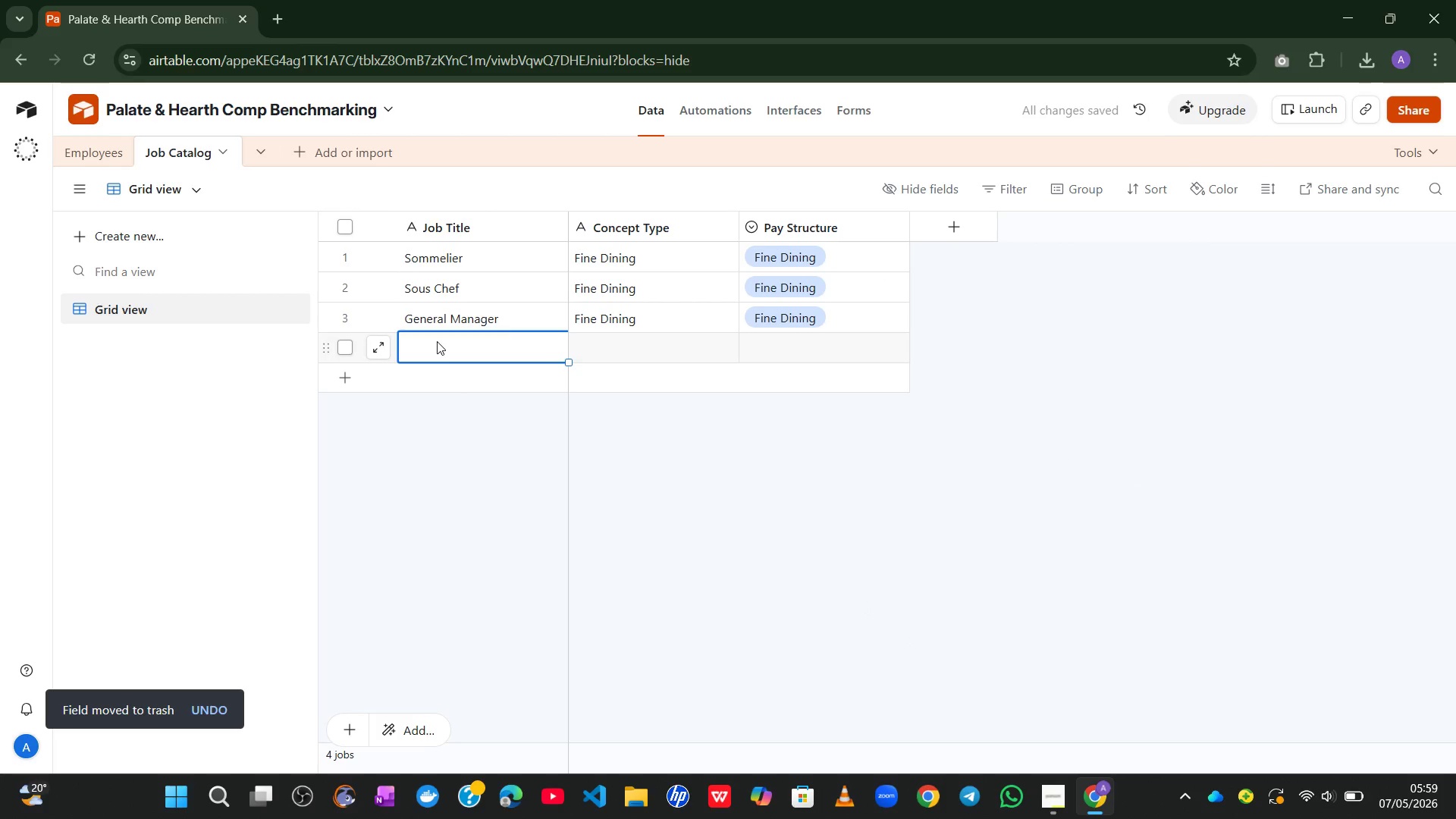 
hold_key(key=ShiftLeft, duration=0.95)
 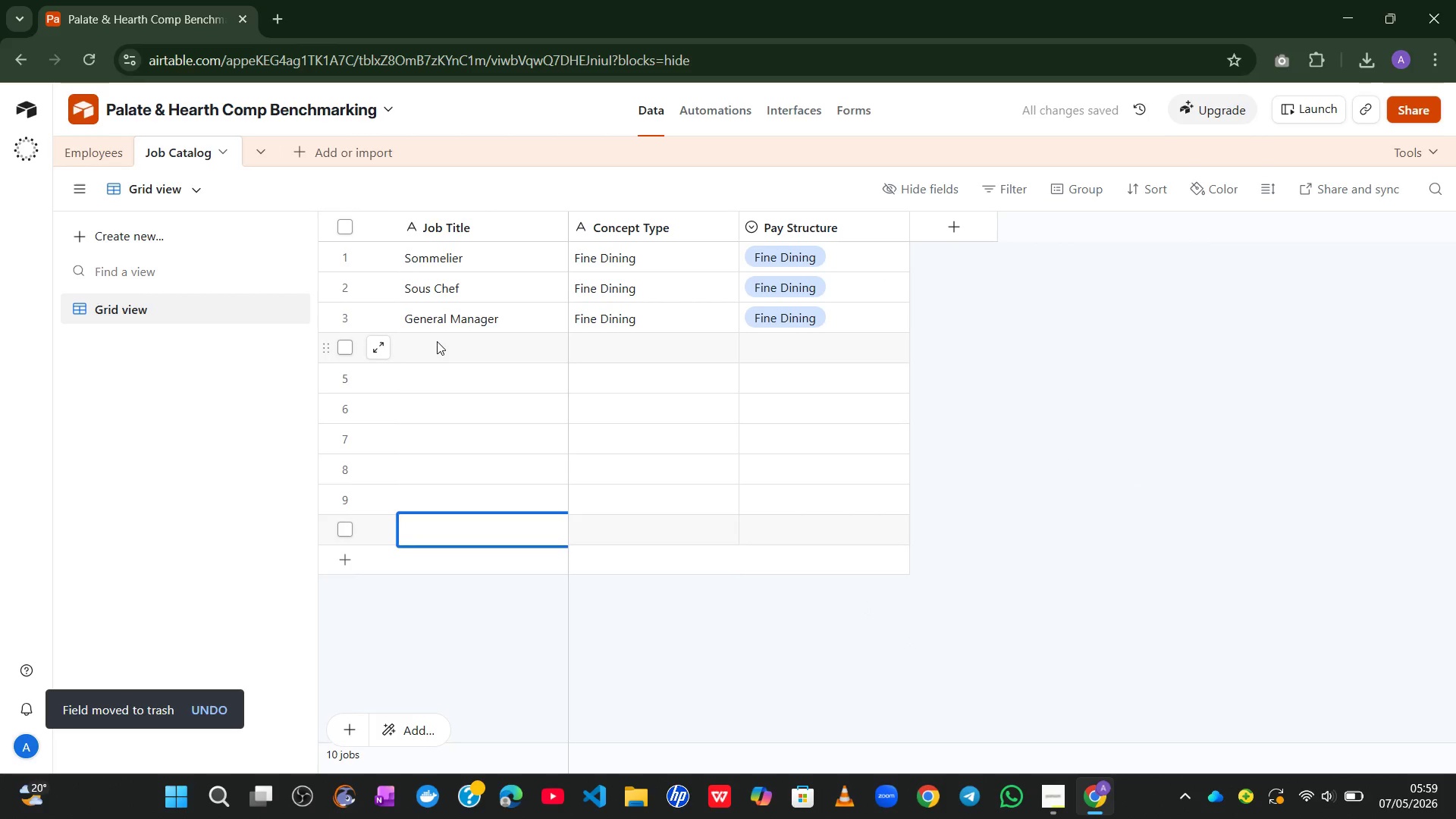 
hold_key(key=Enter, duration=0.72)
 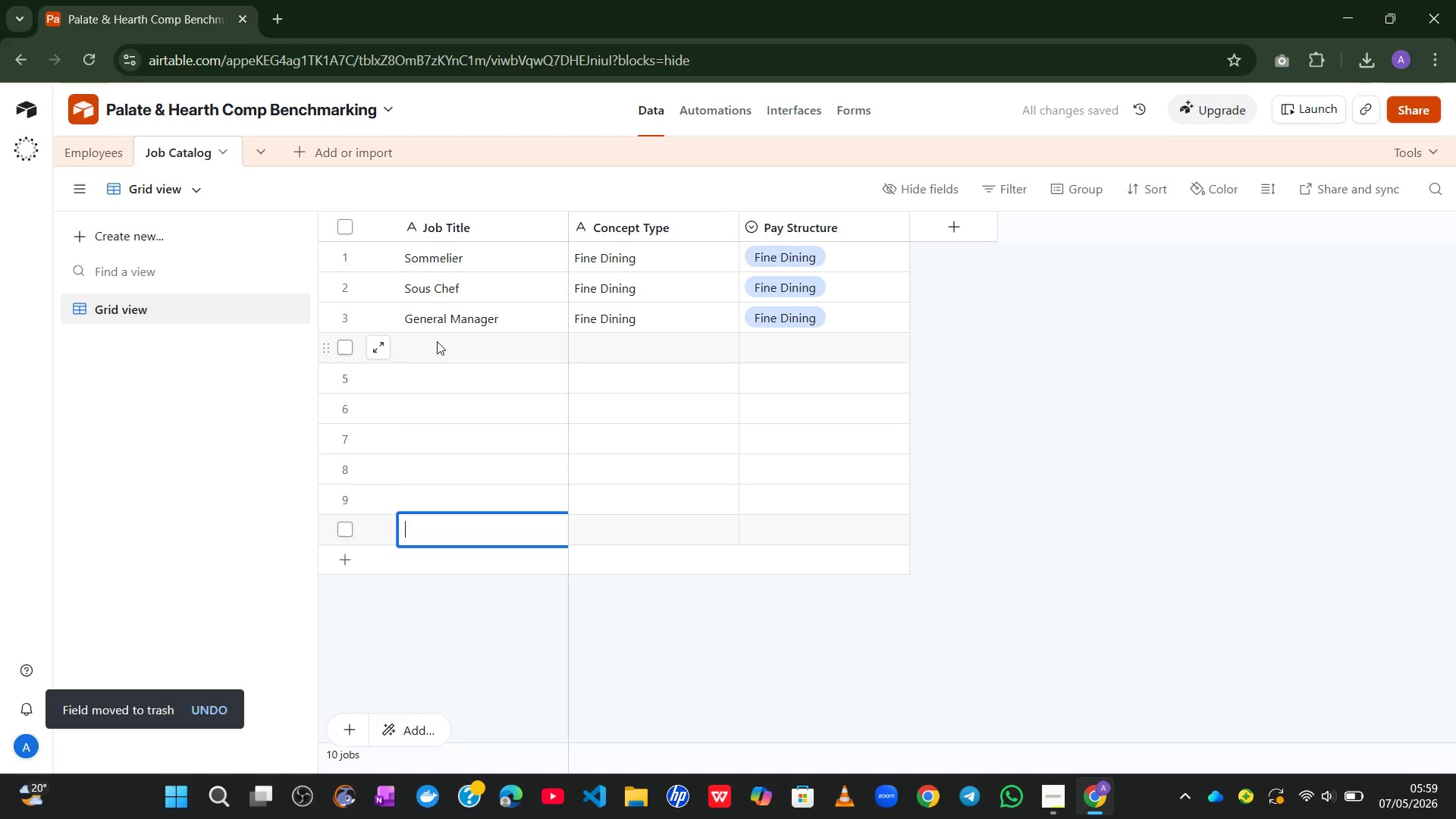 
key(Shift+Enter)
 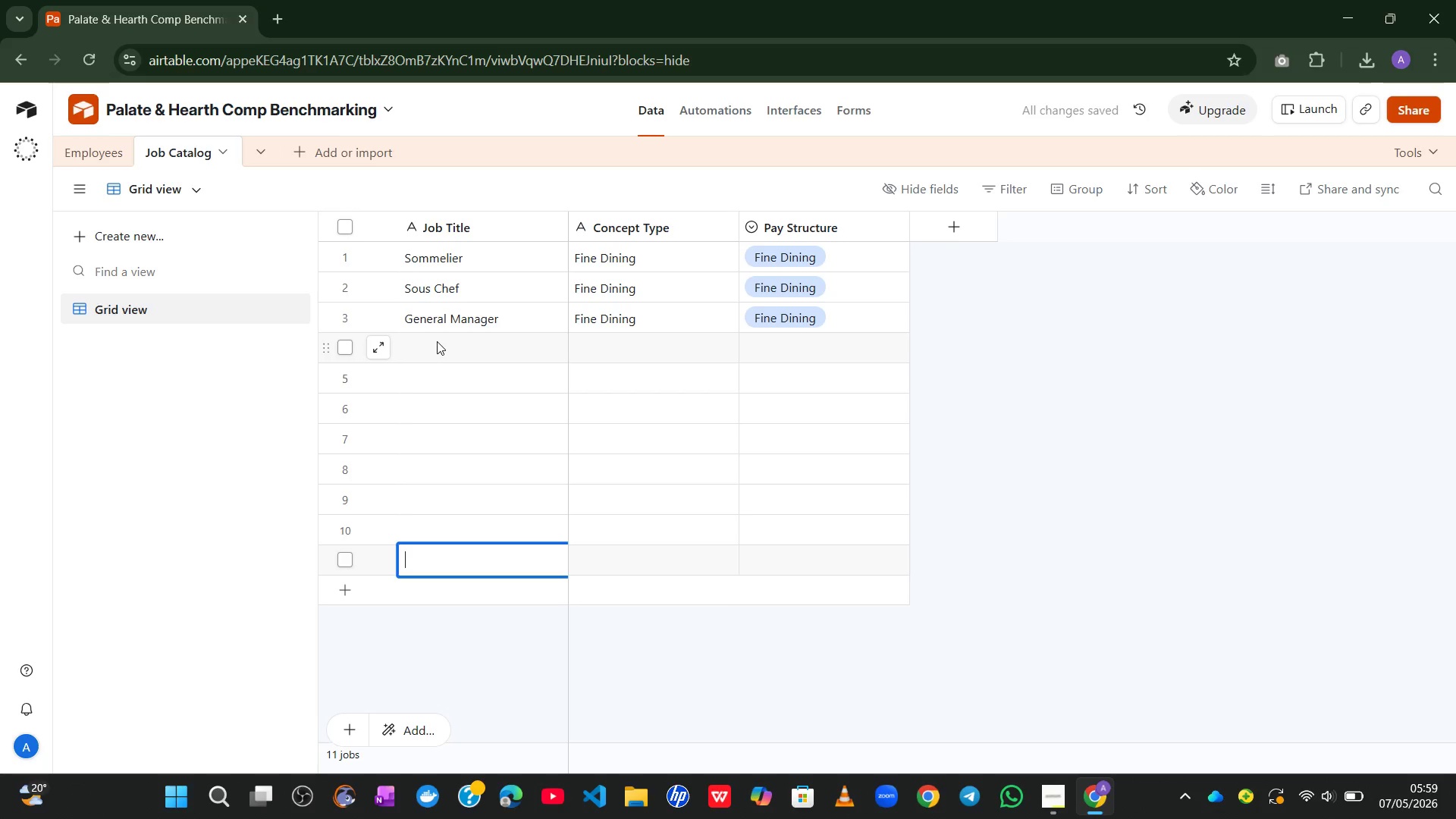 
left_click([437, 341])
 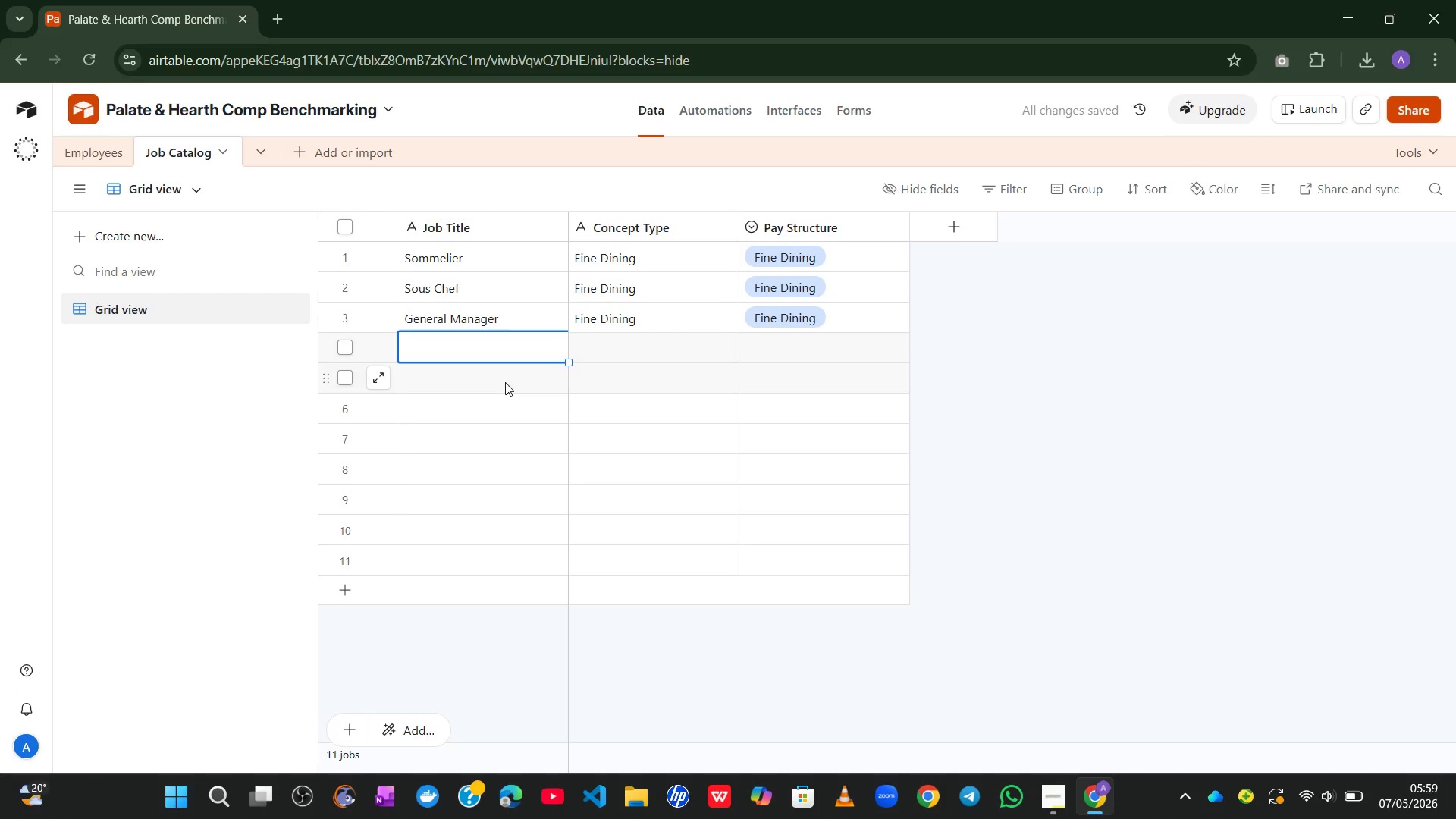 
type(Host )
key(Backspace)
 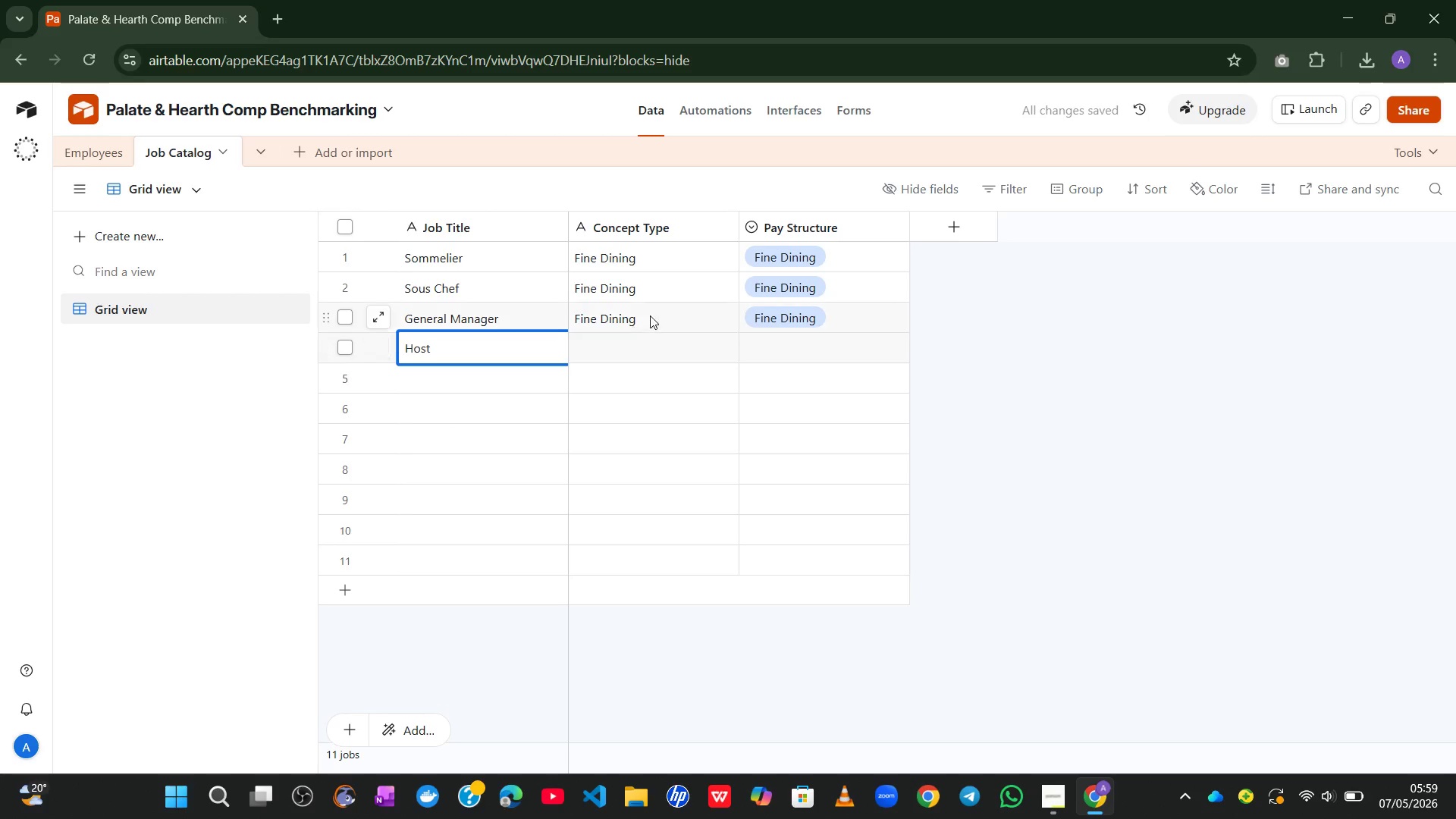 
left_click_drag(start_coordinate=[650, 315], to_coordinate=[607, 356])
 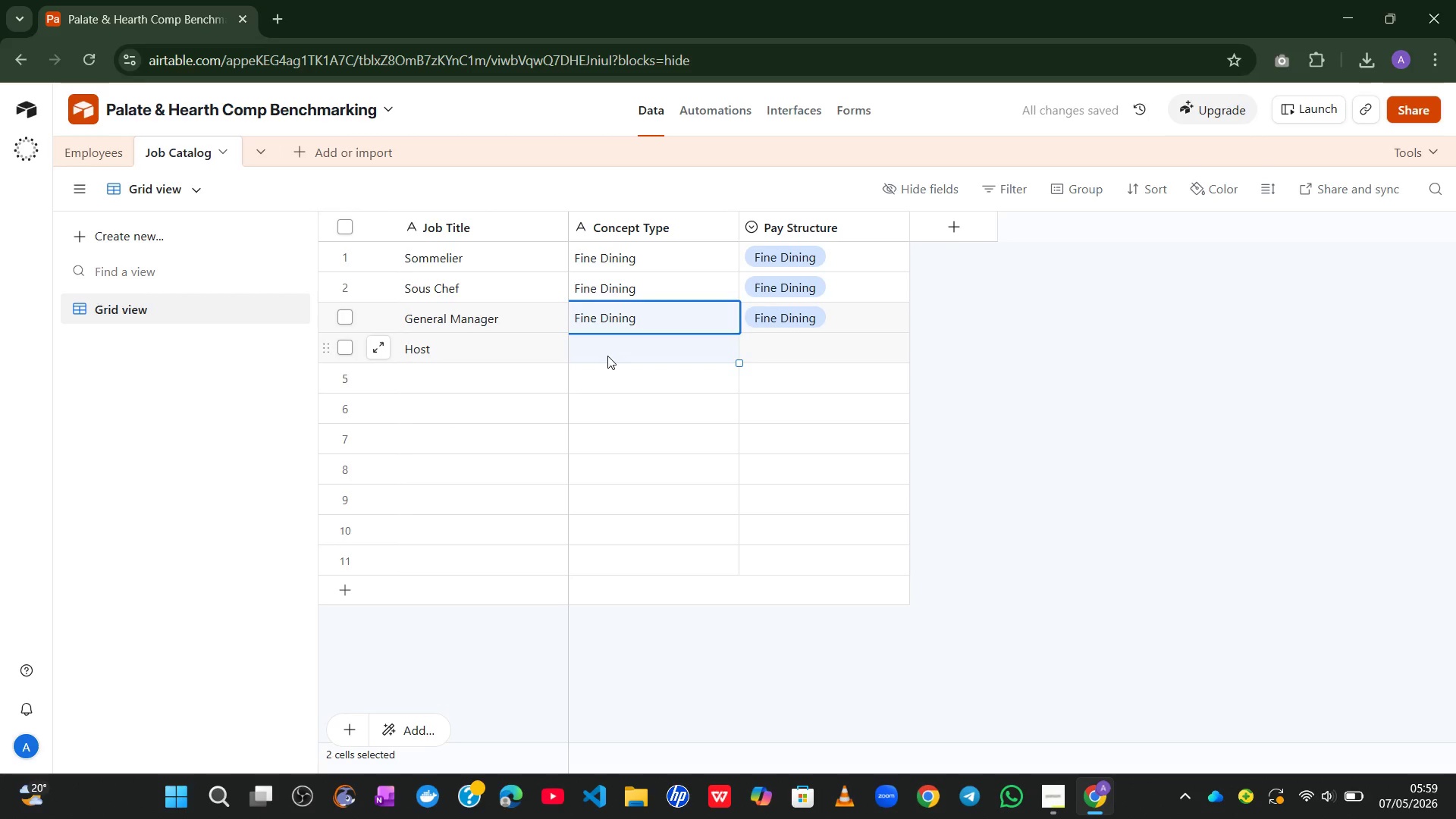 
left_click([607, 356])
 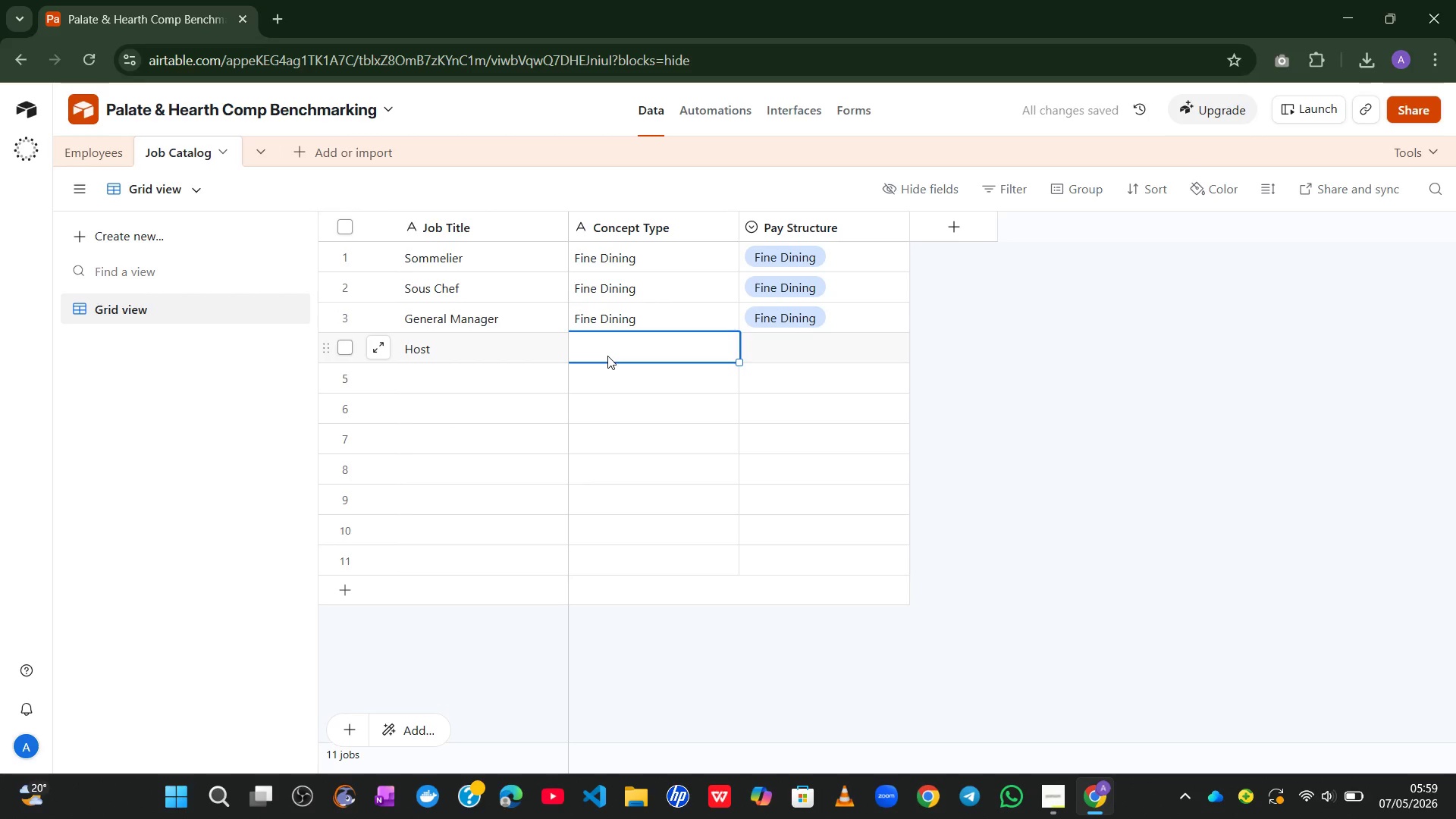 
type(Fine Dining)
 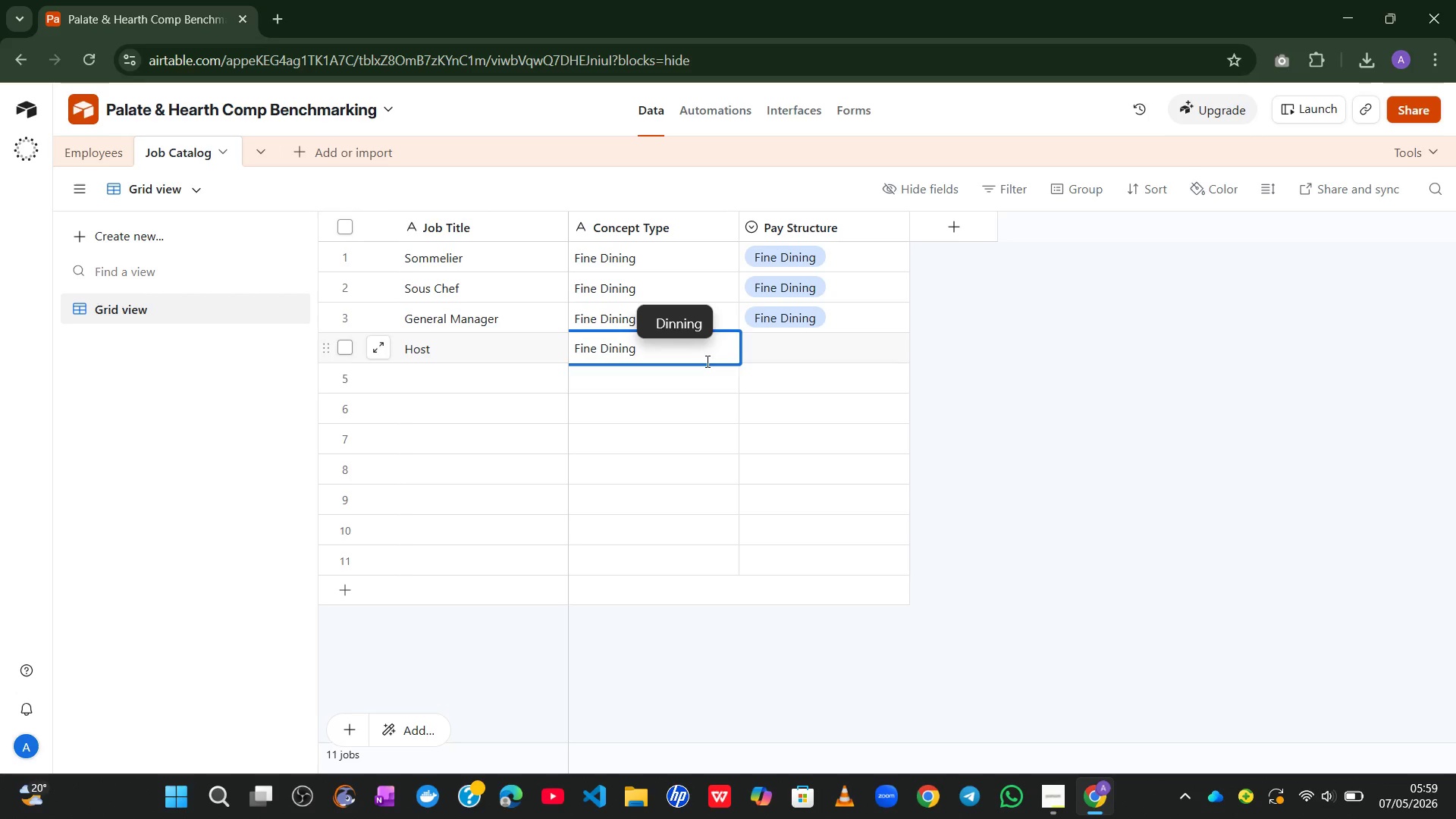 
left_click([805, 350])
 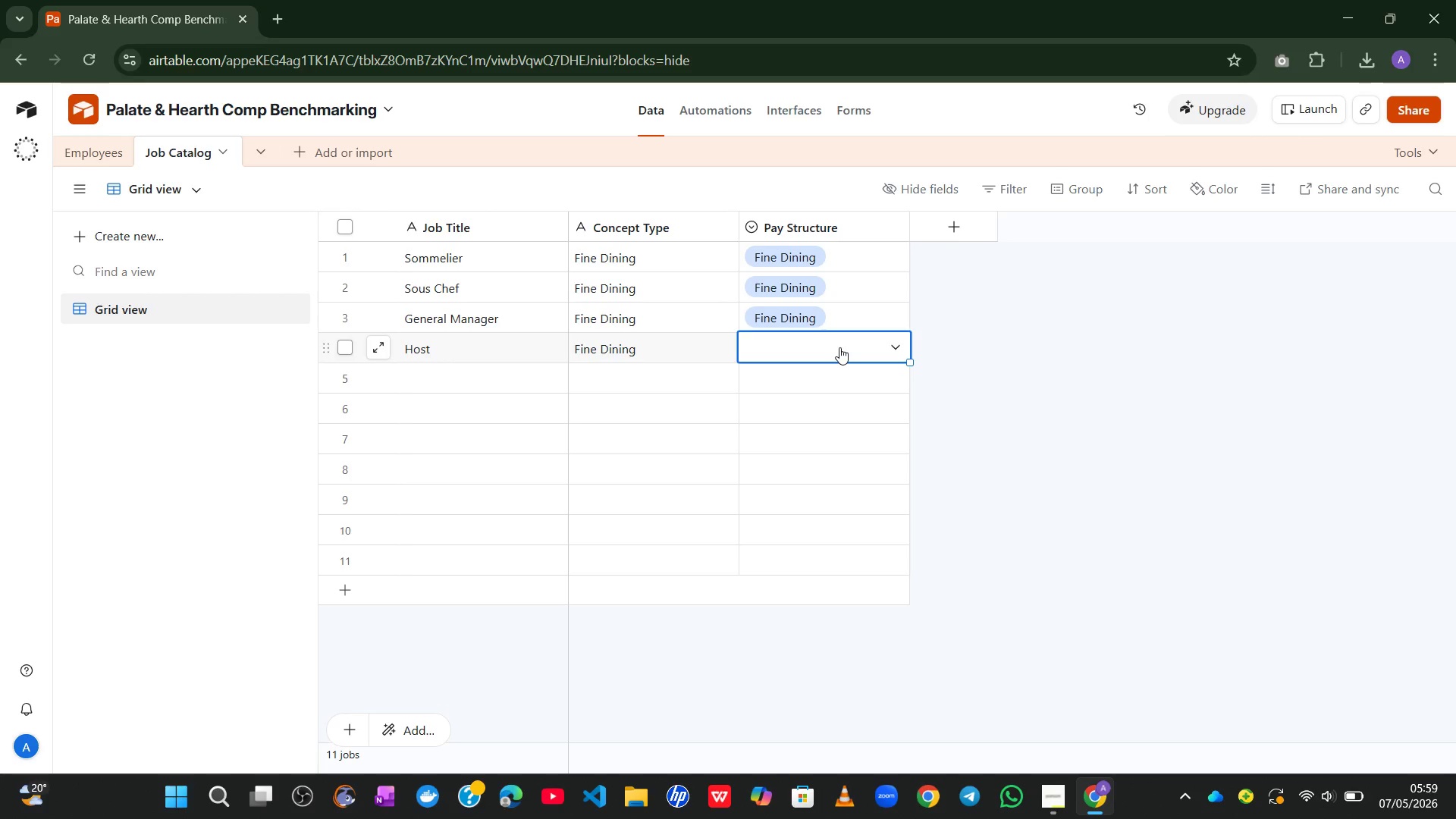 
left_click([839, 347])
 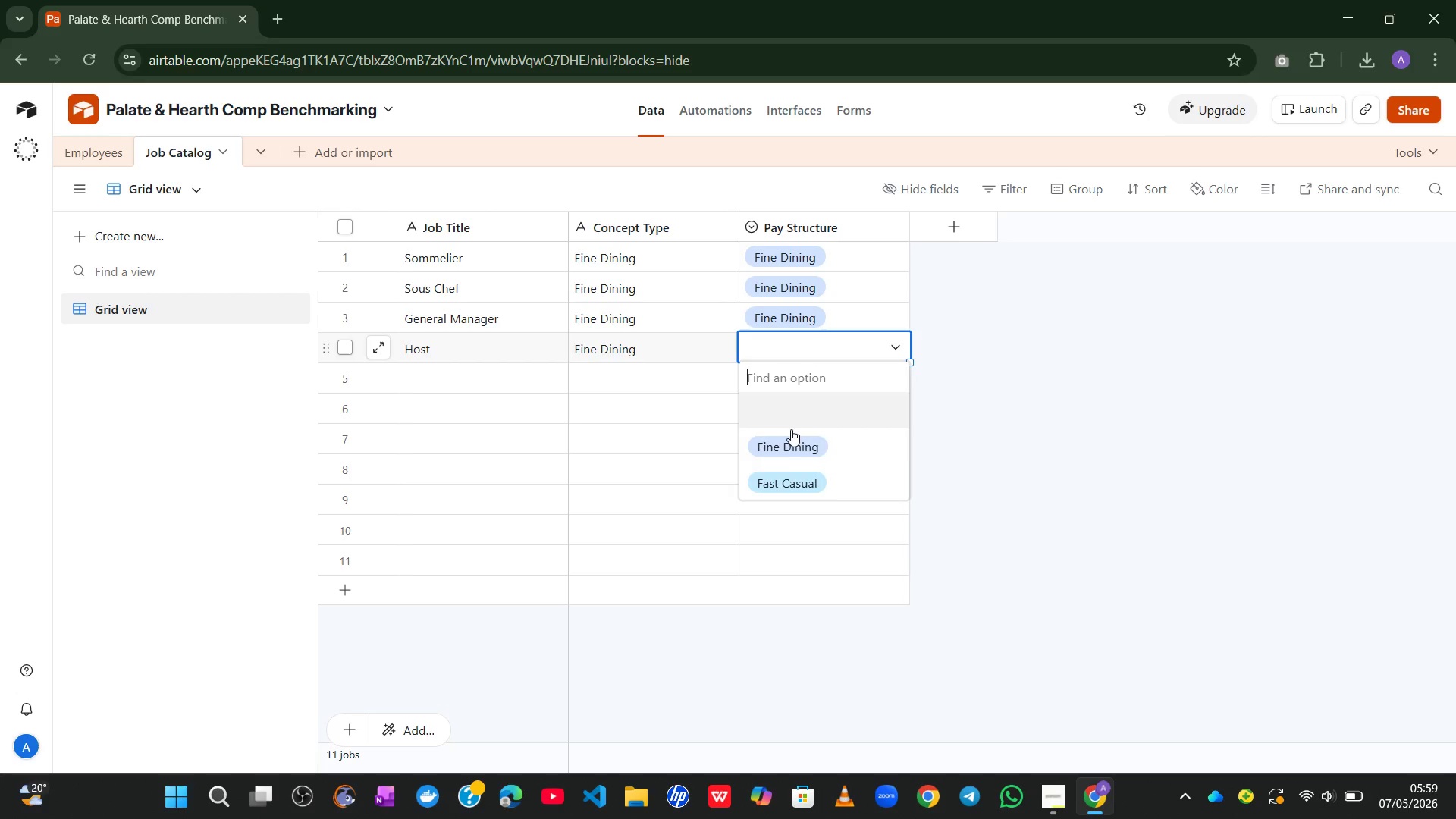 
left_click([790, 436])
 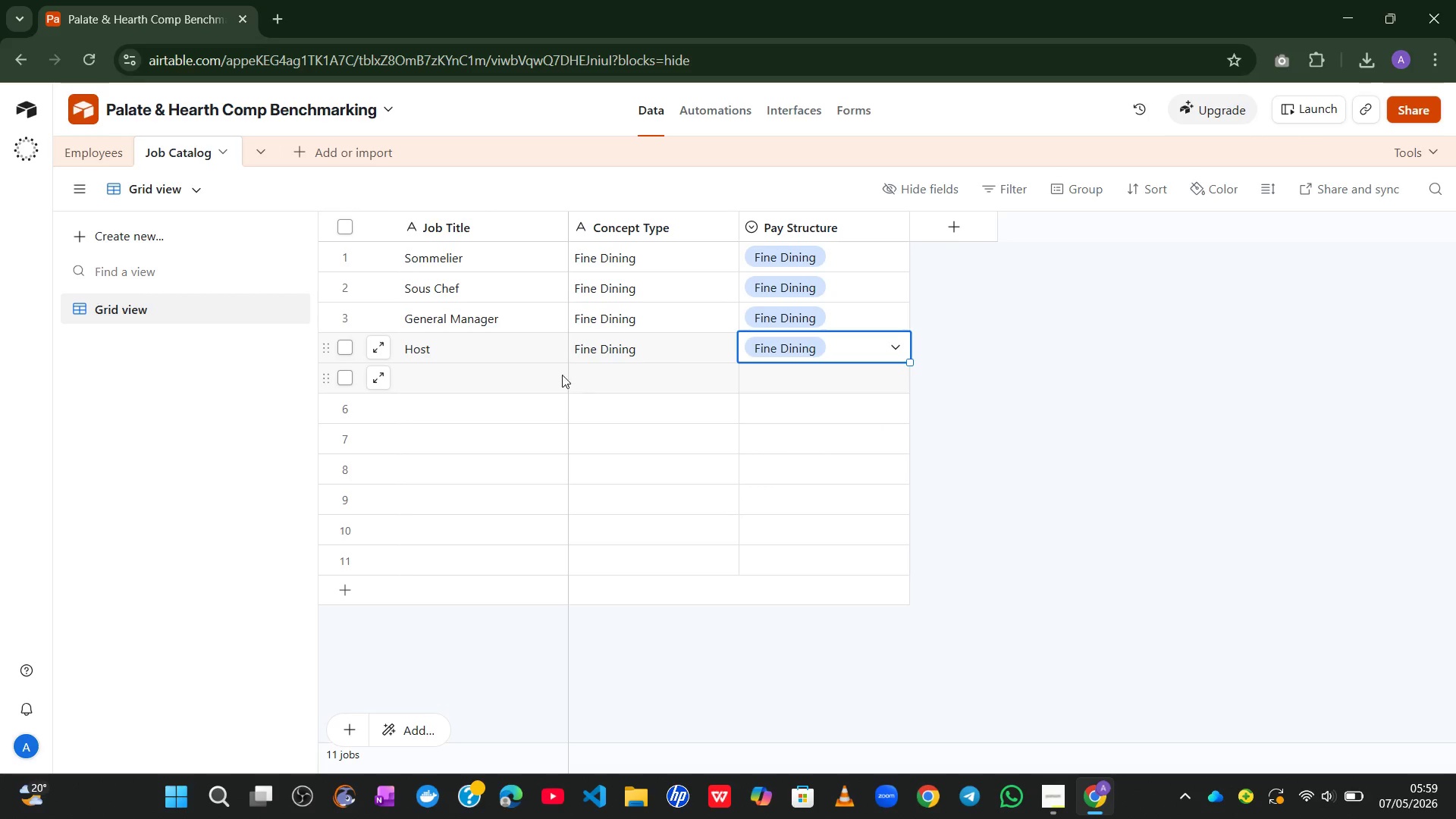 
left_click([538, 377])
 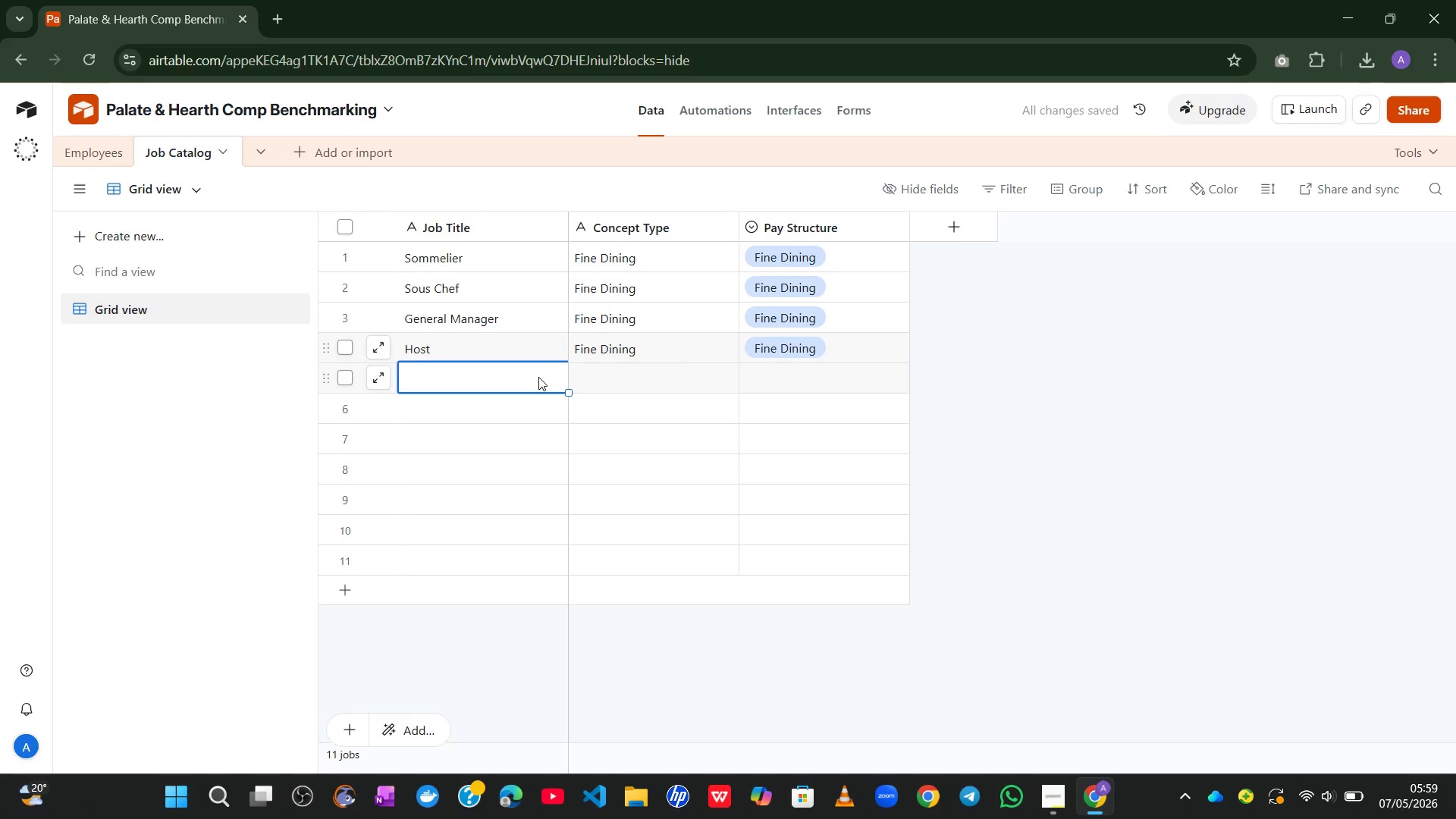 
wait(6.12)
 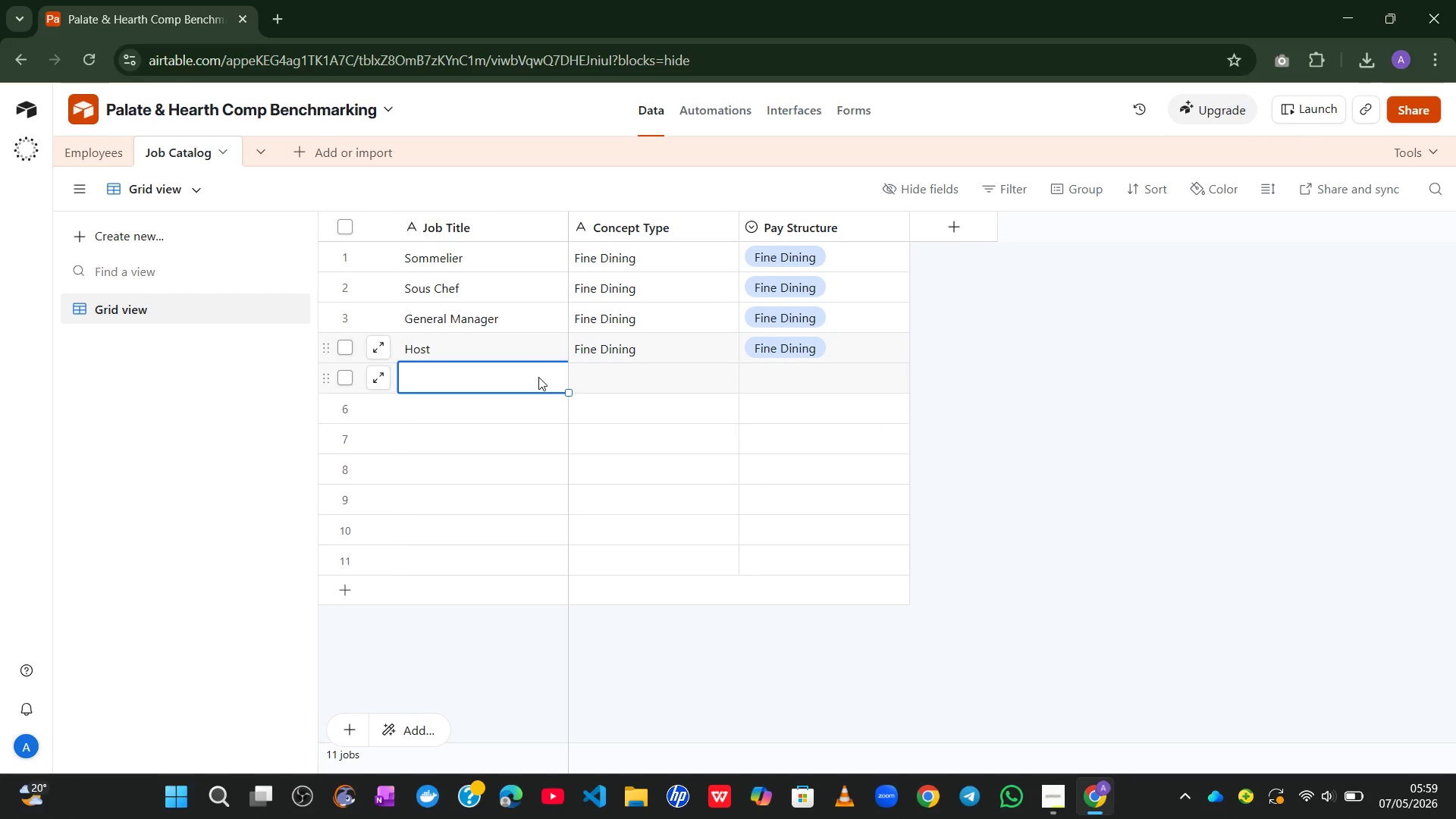 
type(Line)
 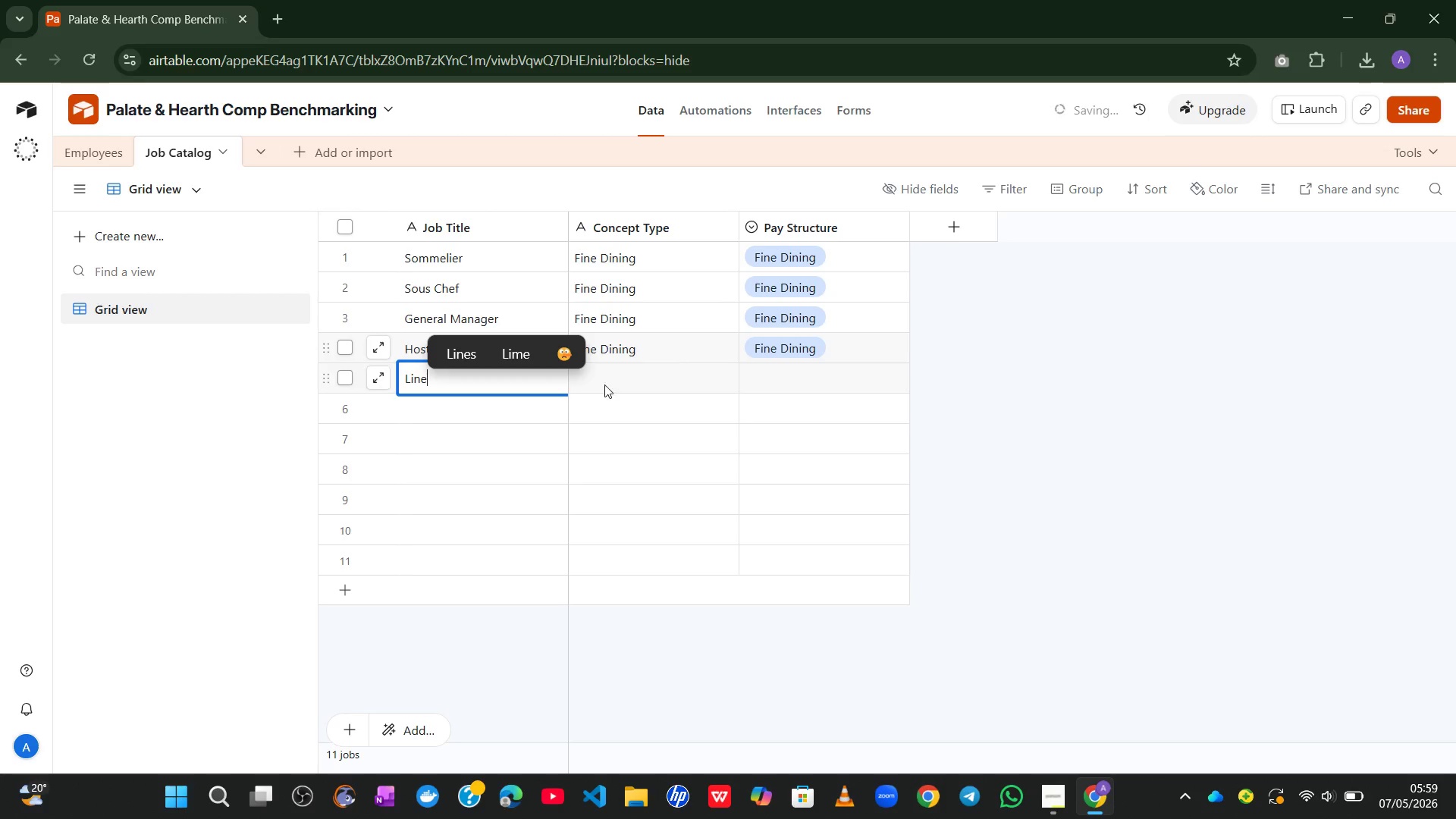 
type( Cook)
 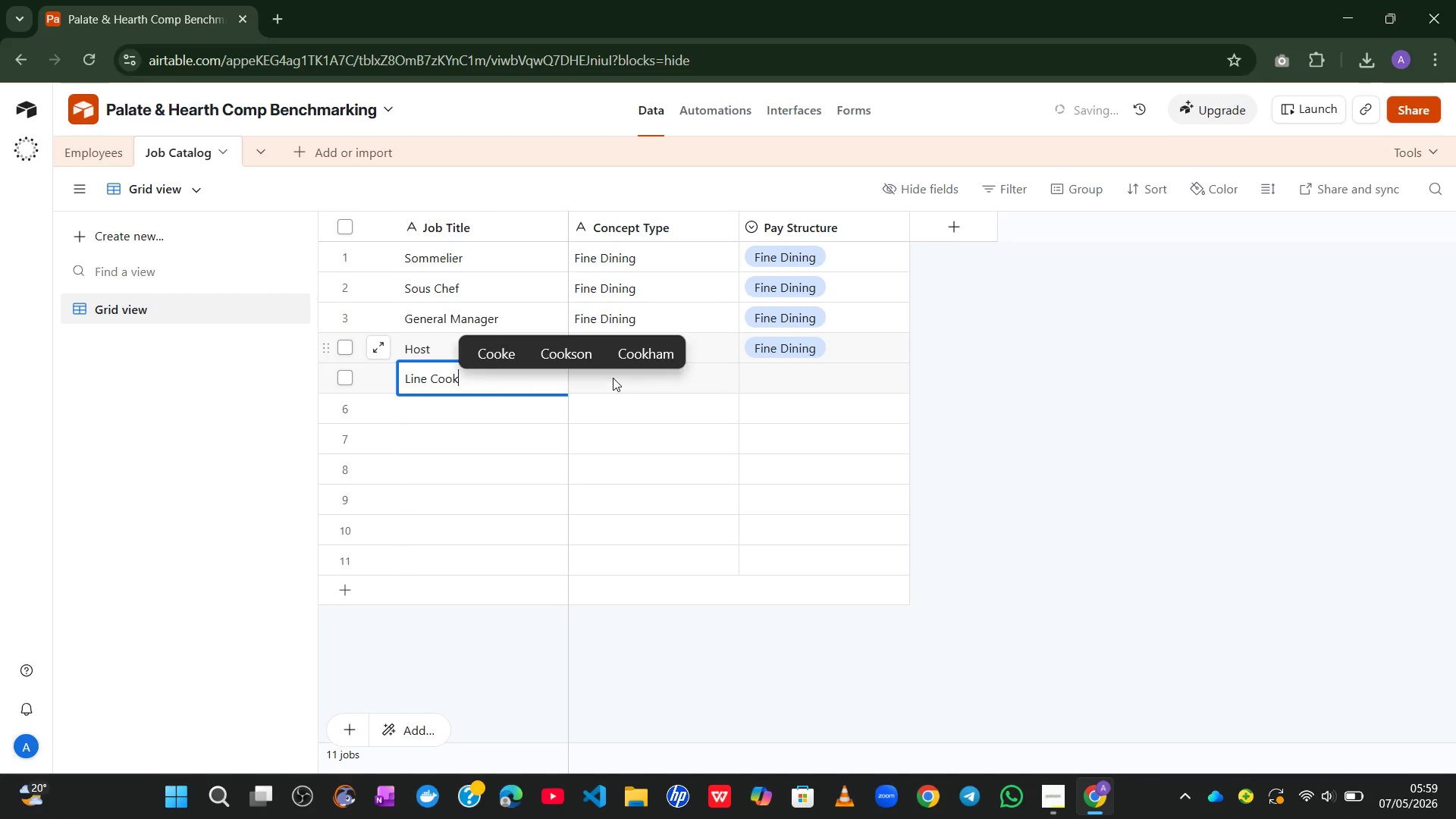 
left_click([642, 394])
 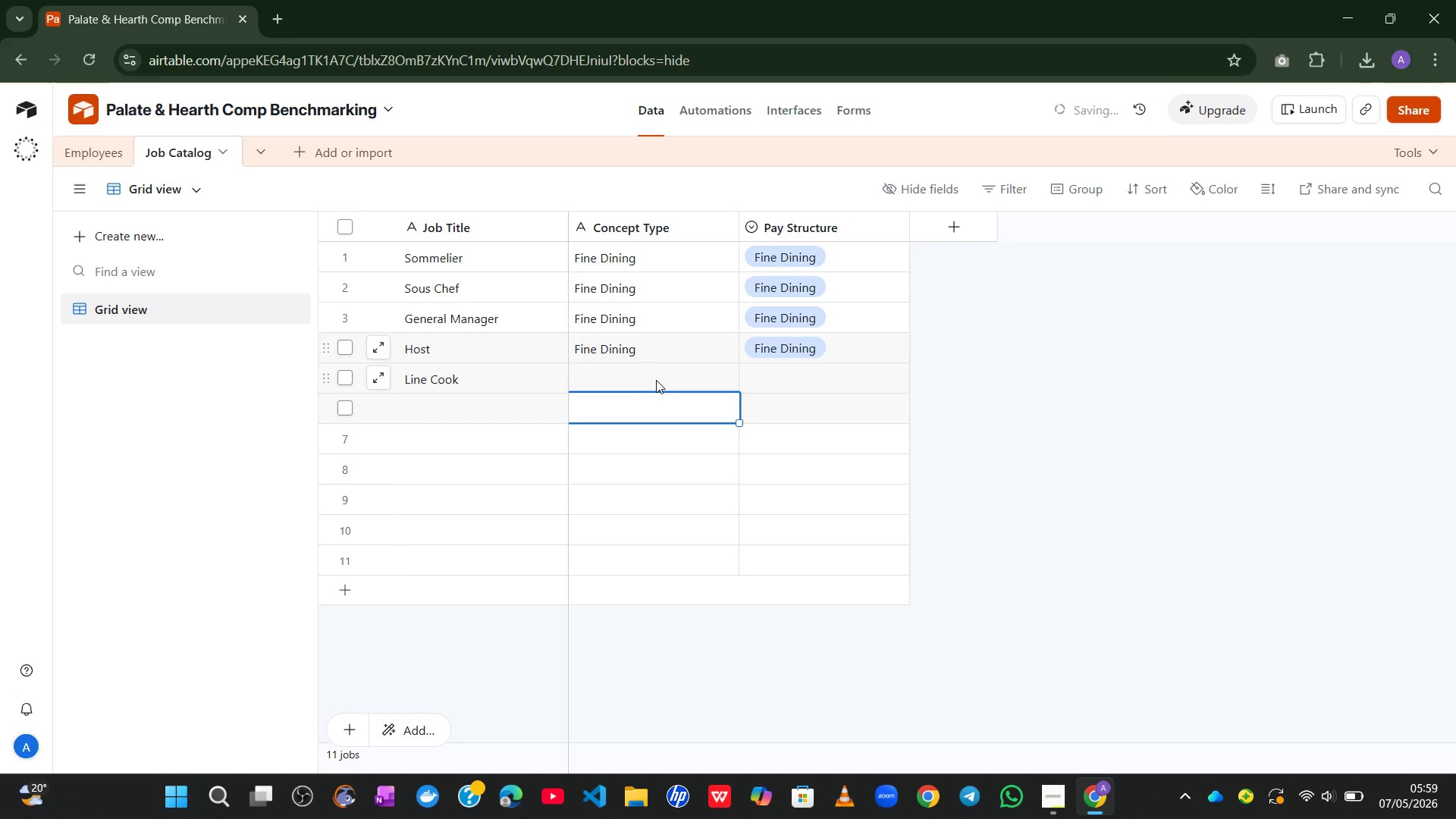 
left_click([656, 380])
 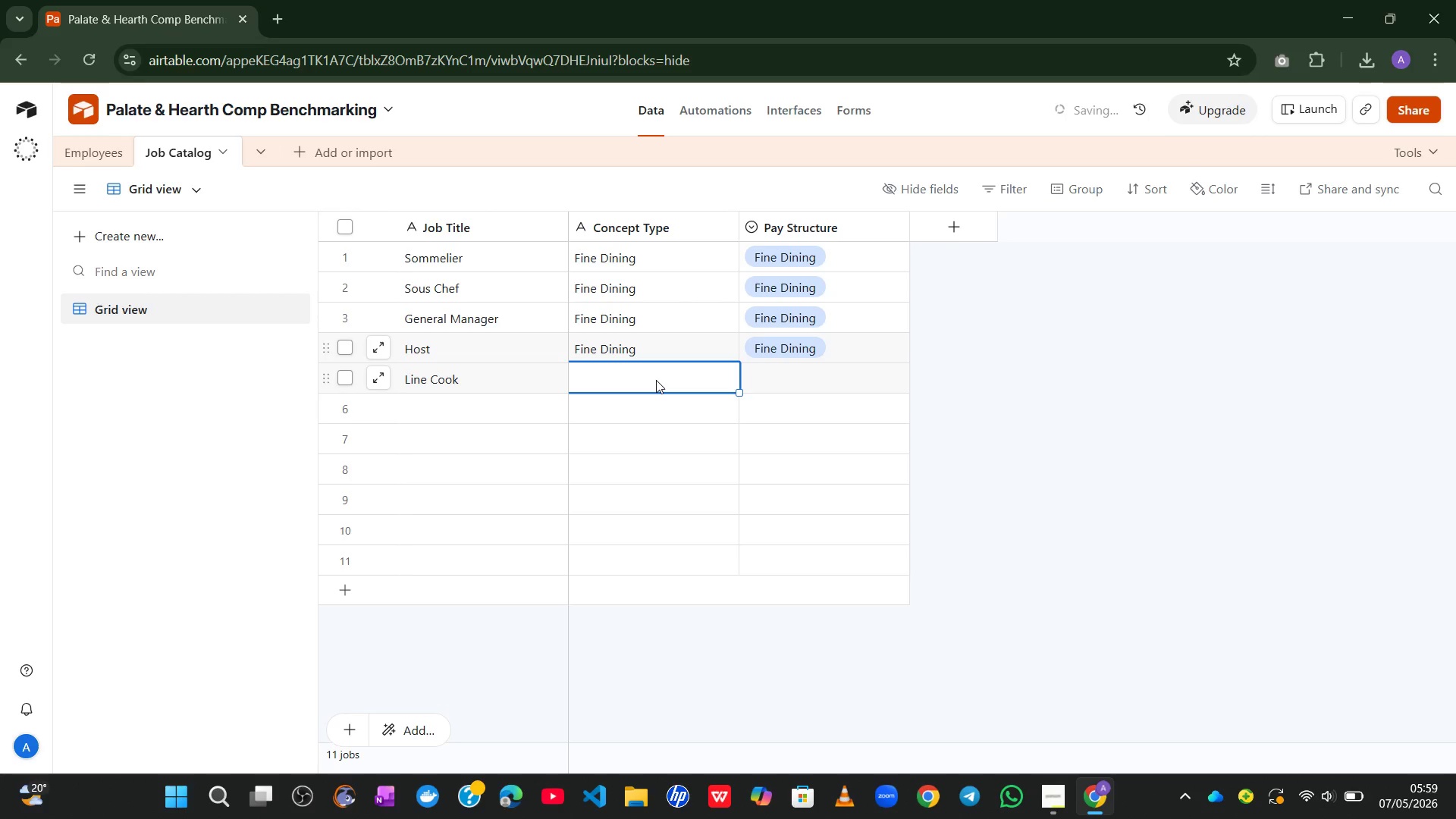 
type(Fast Casual)
 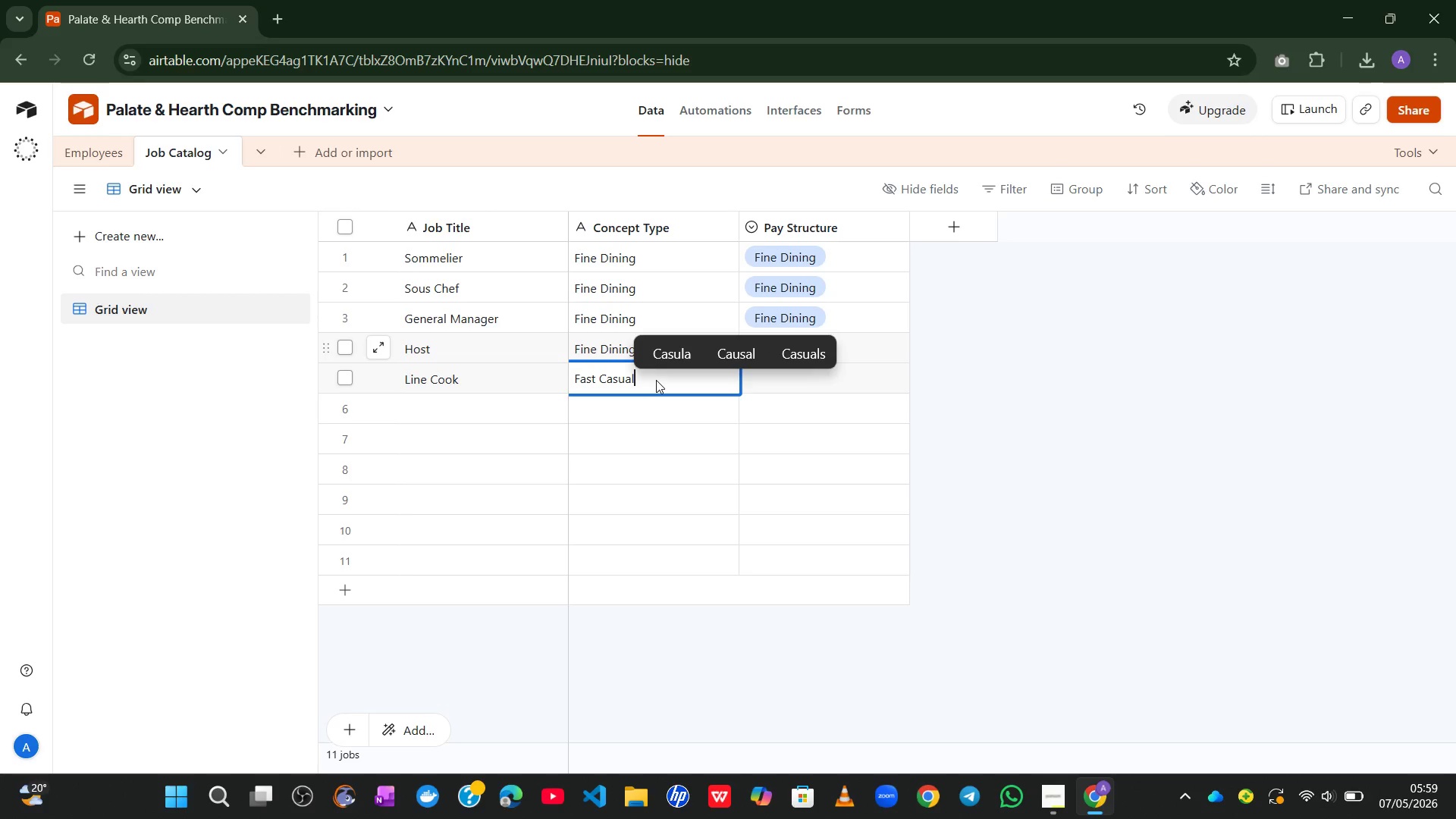 
wait(16.64)
 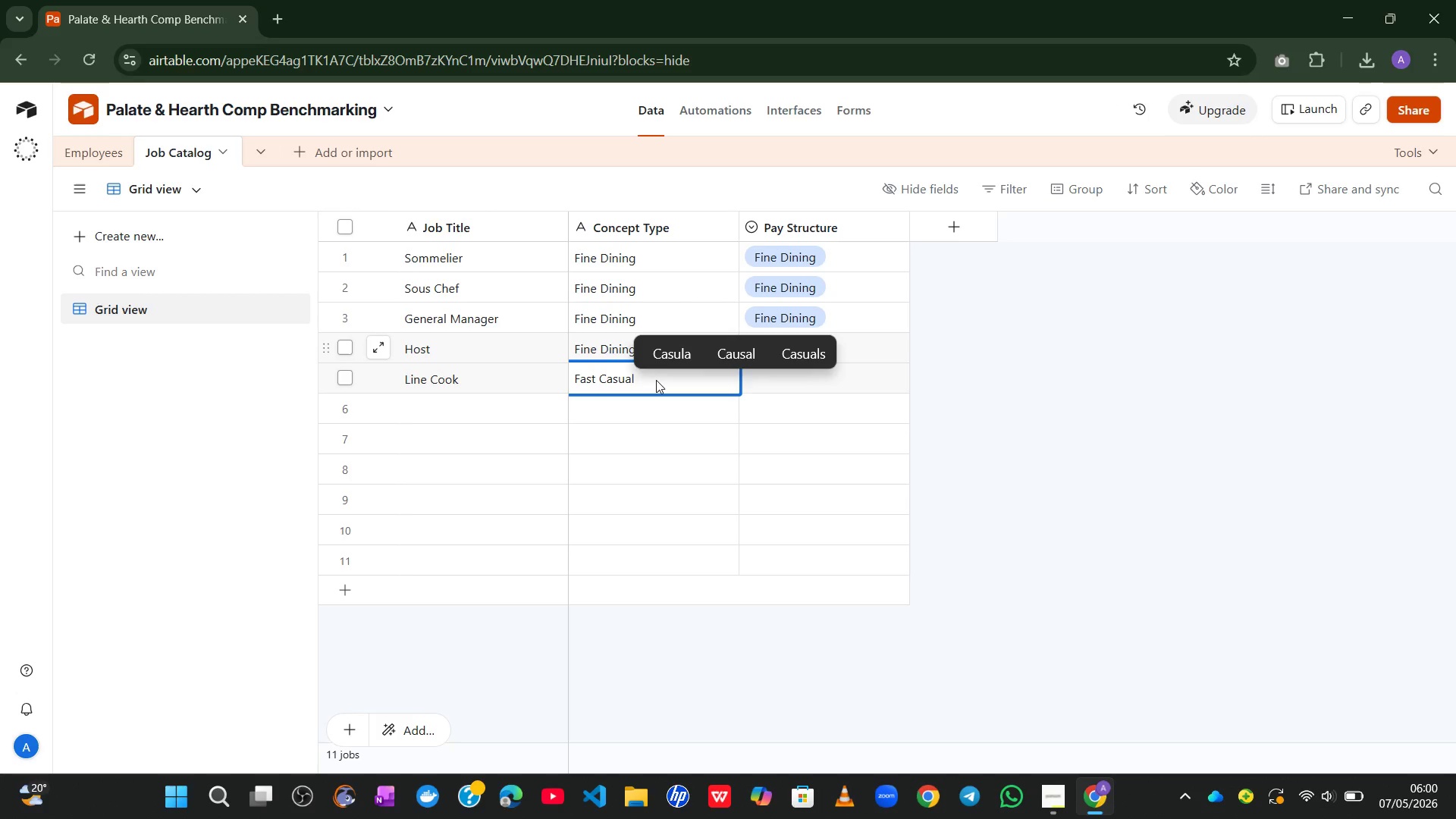 
left_click([1039, 431])
 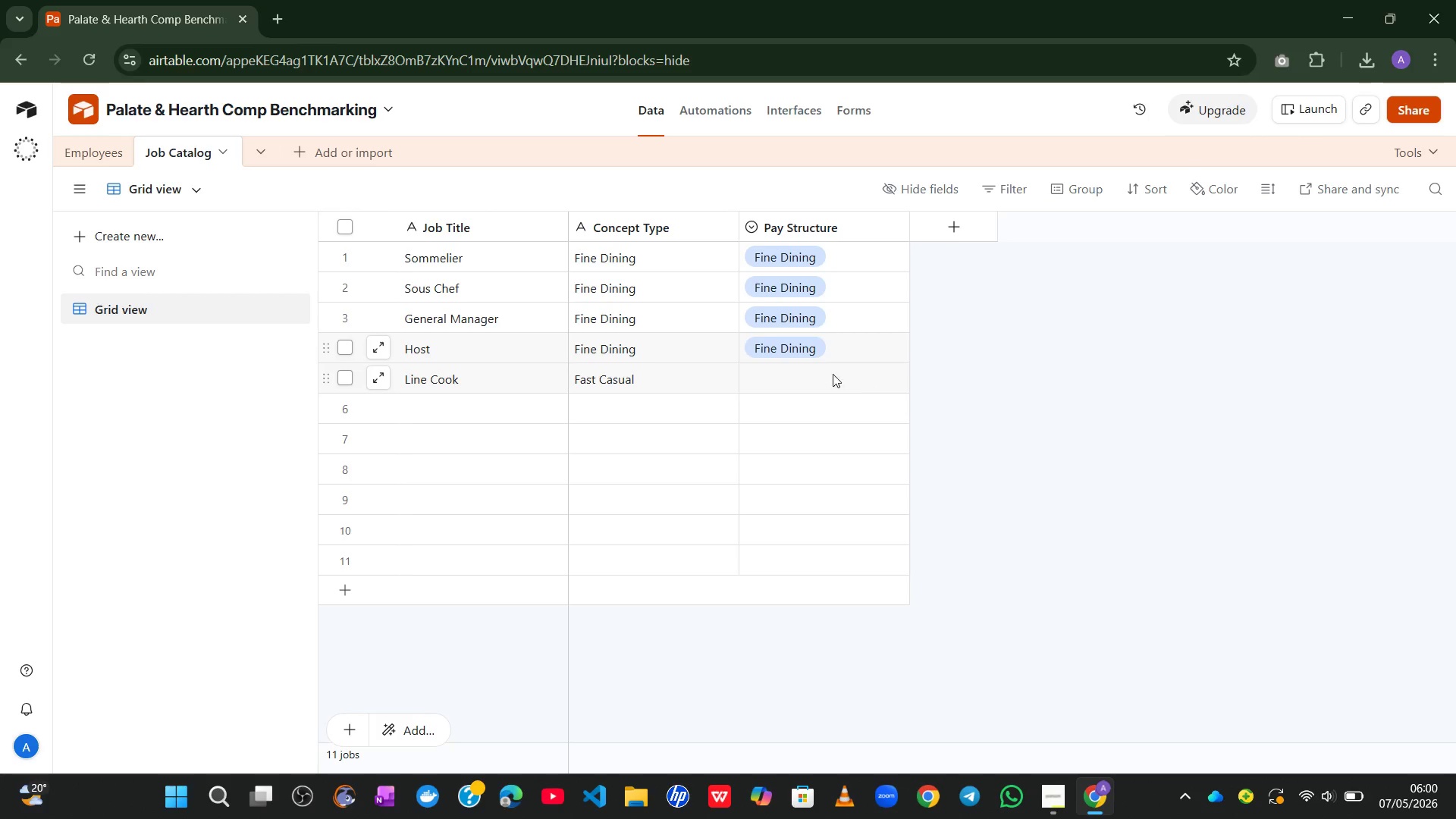 
left_click([805, 374])
 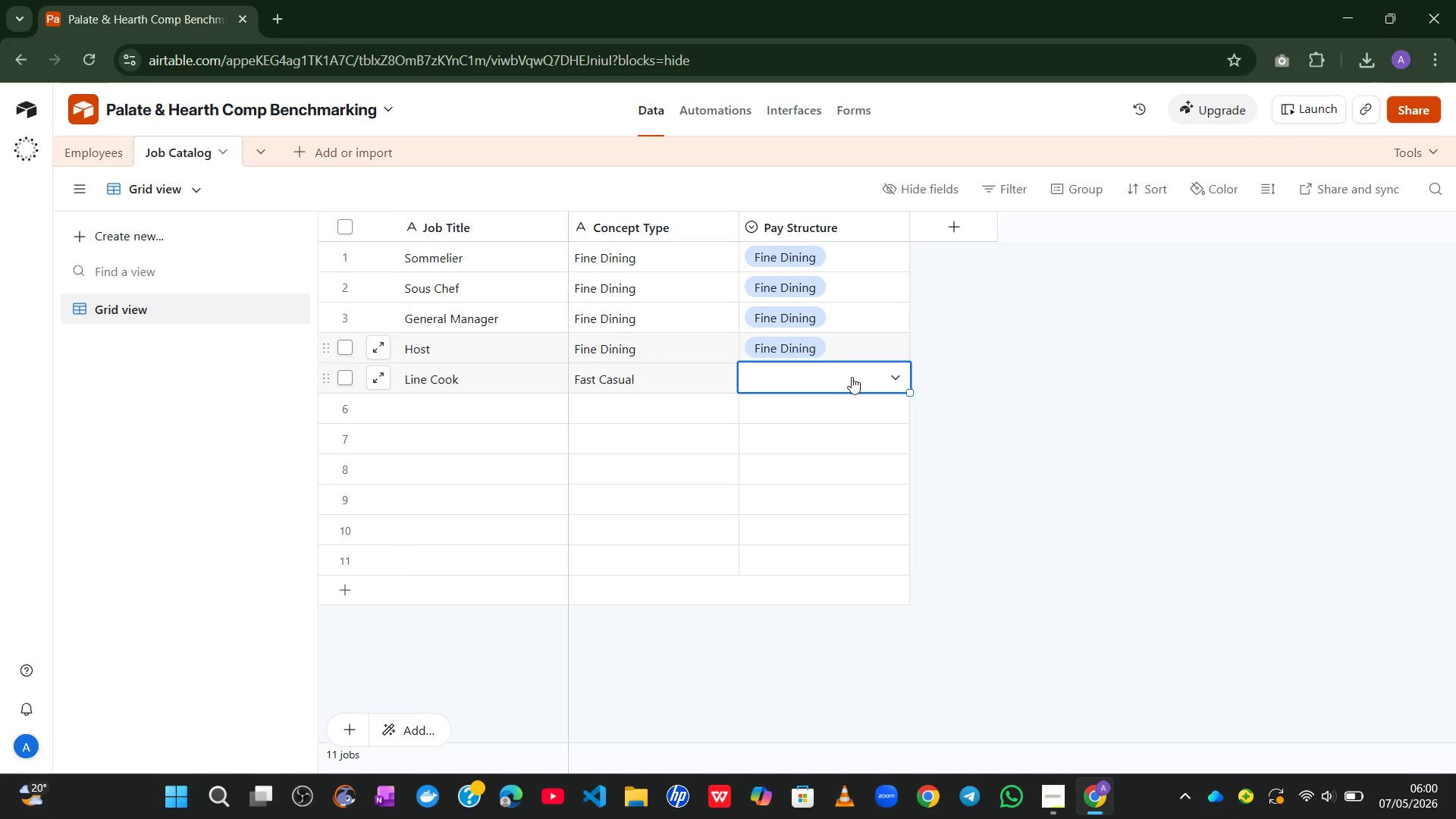 
left_click([852, 377])
 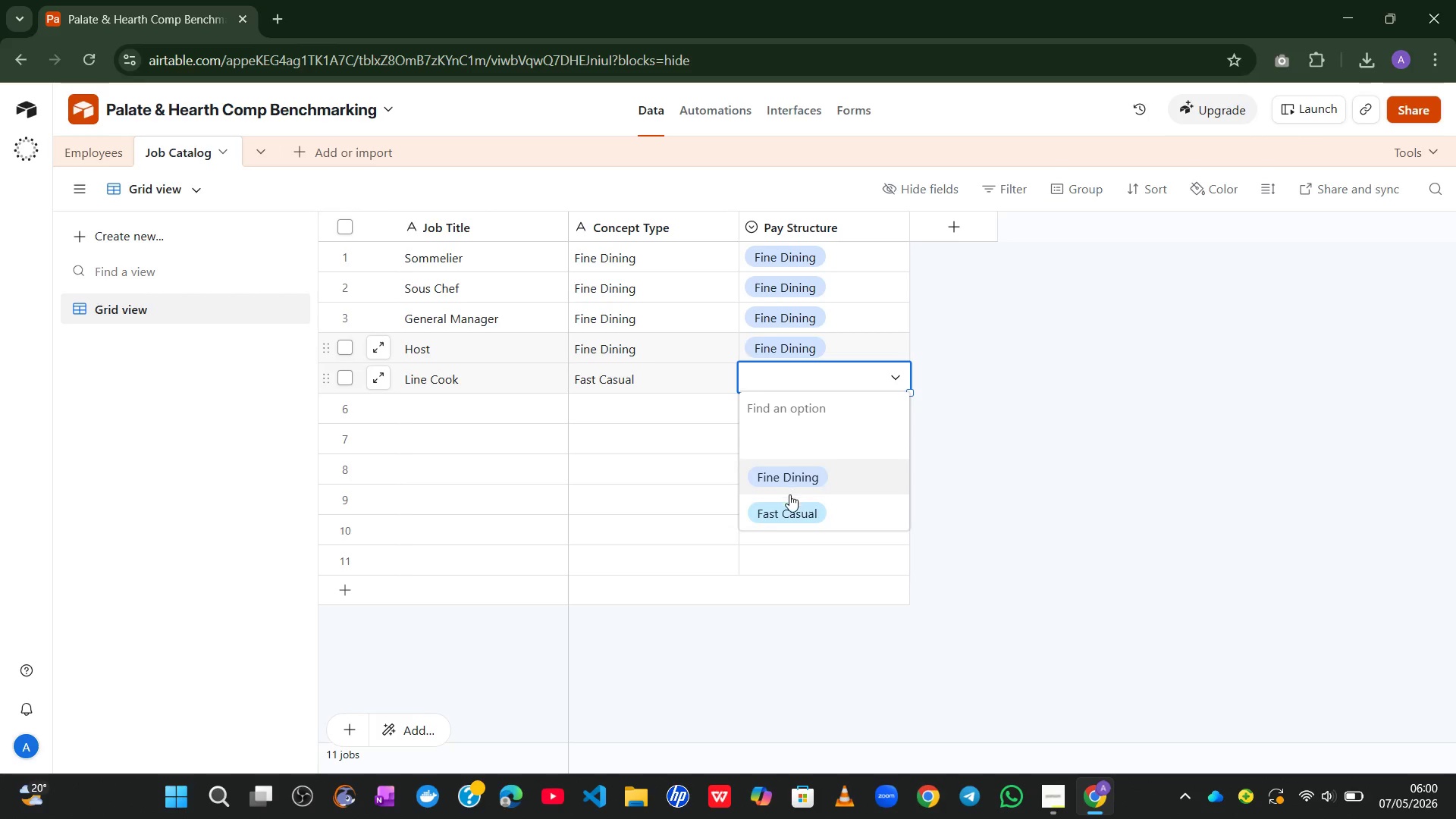 
left_click([789, 497])
 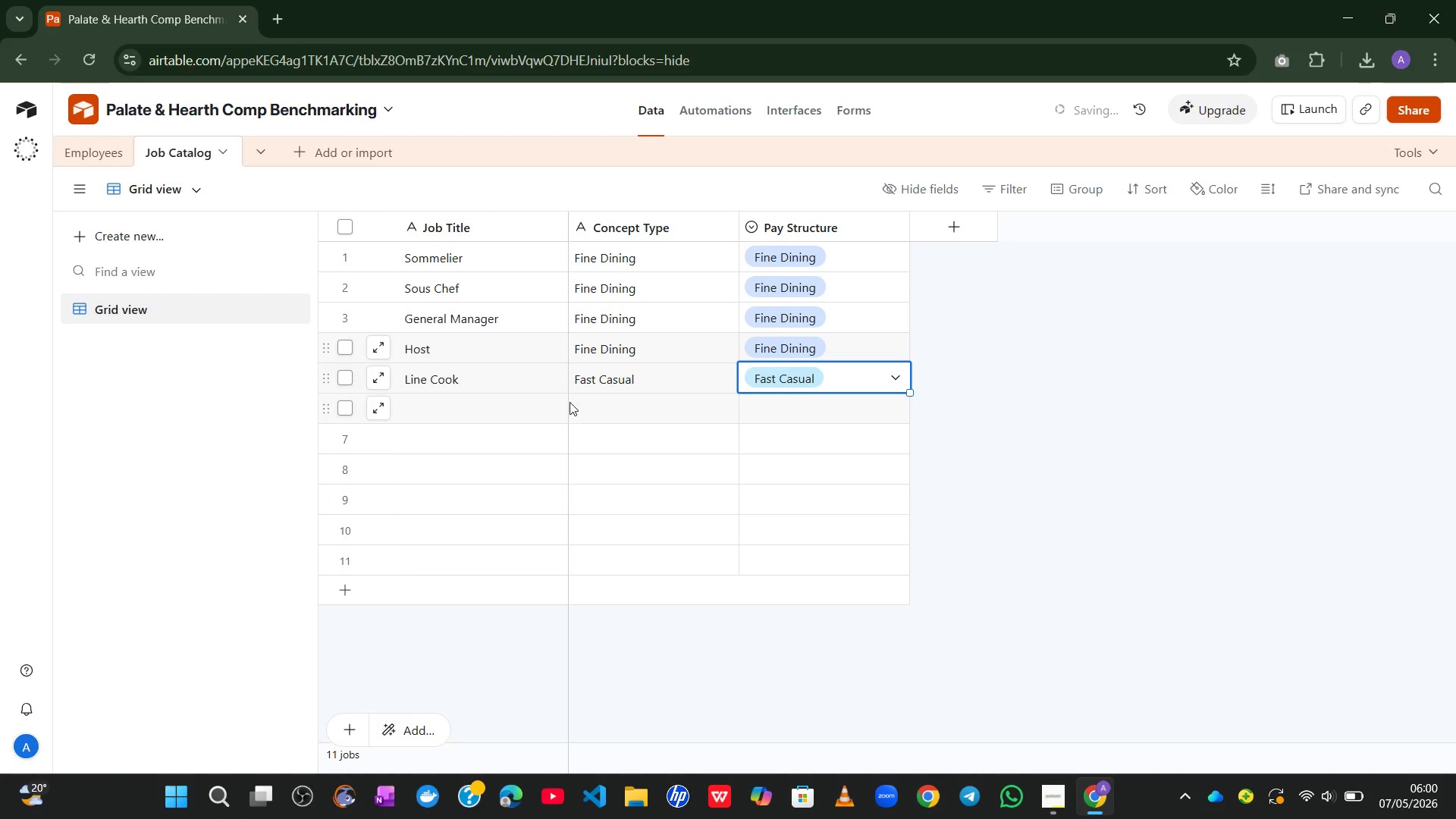 
left_click([493, 410])
 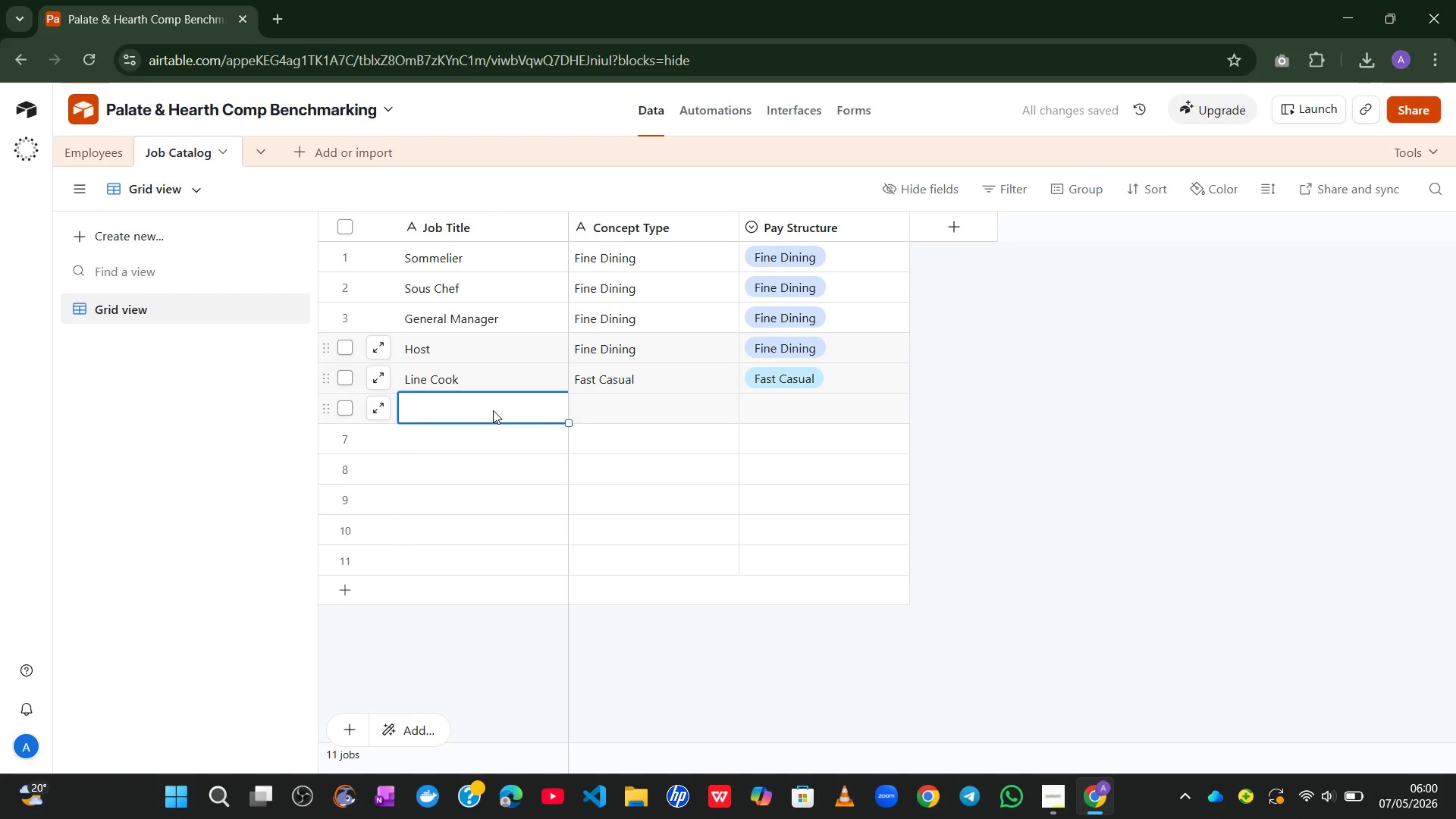 
left_click([466, 569])
 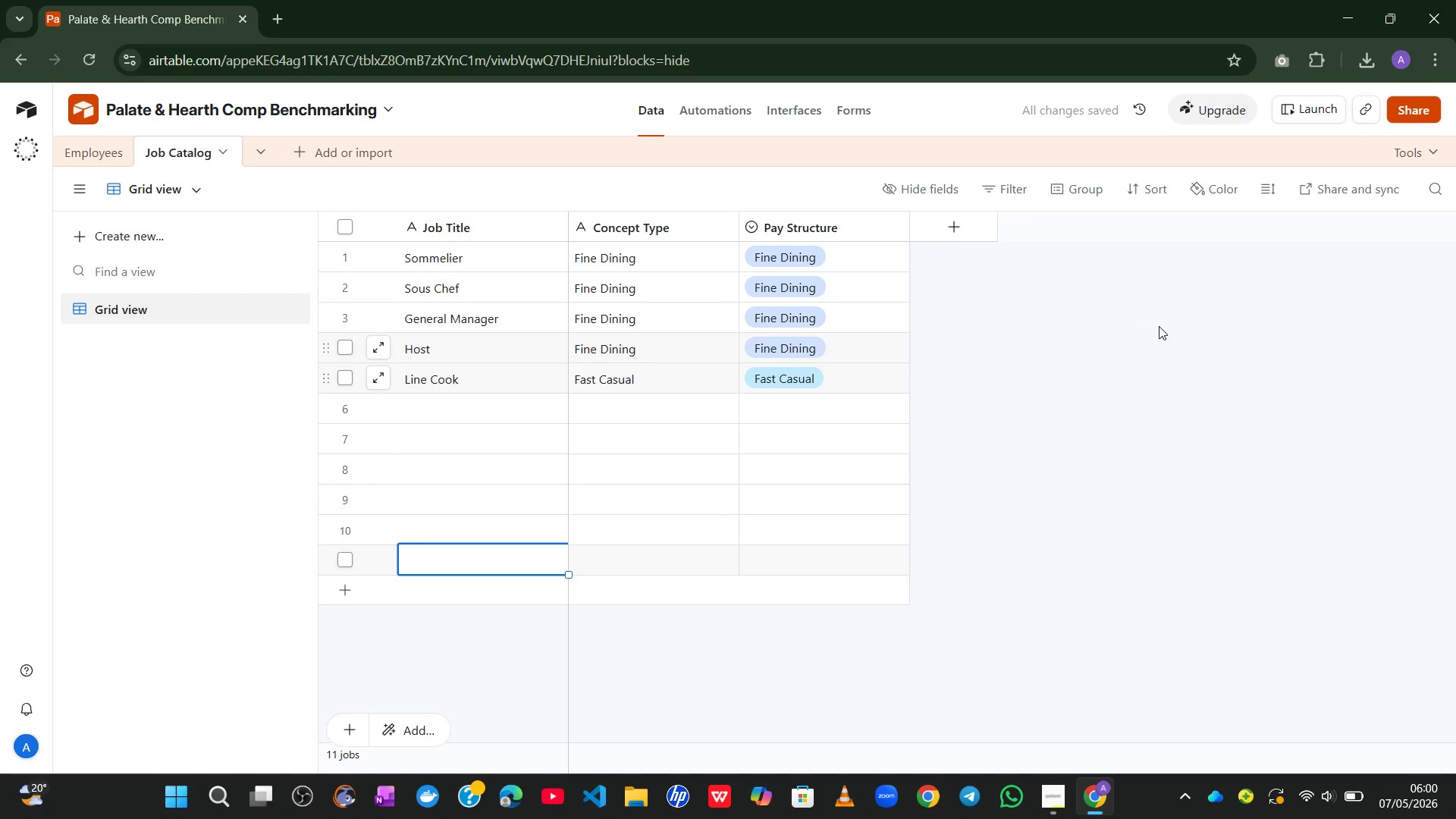 
left_click([1159, 326])
 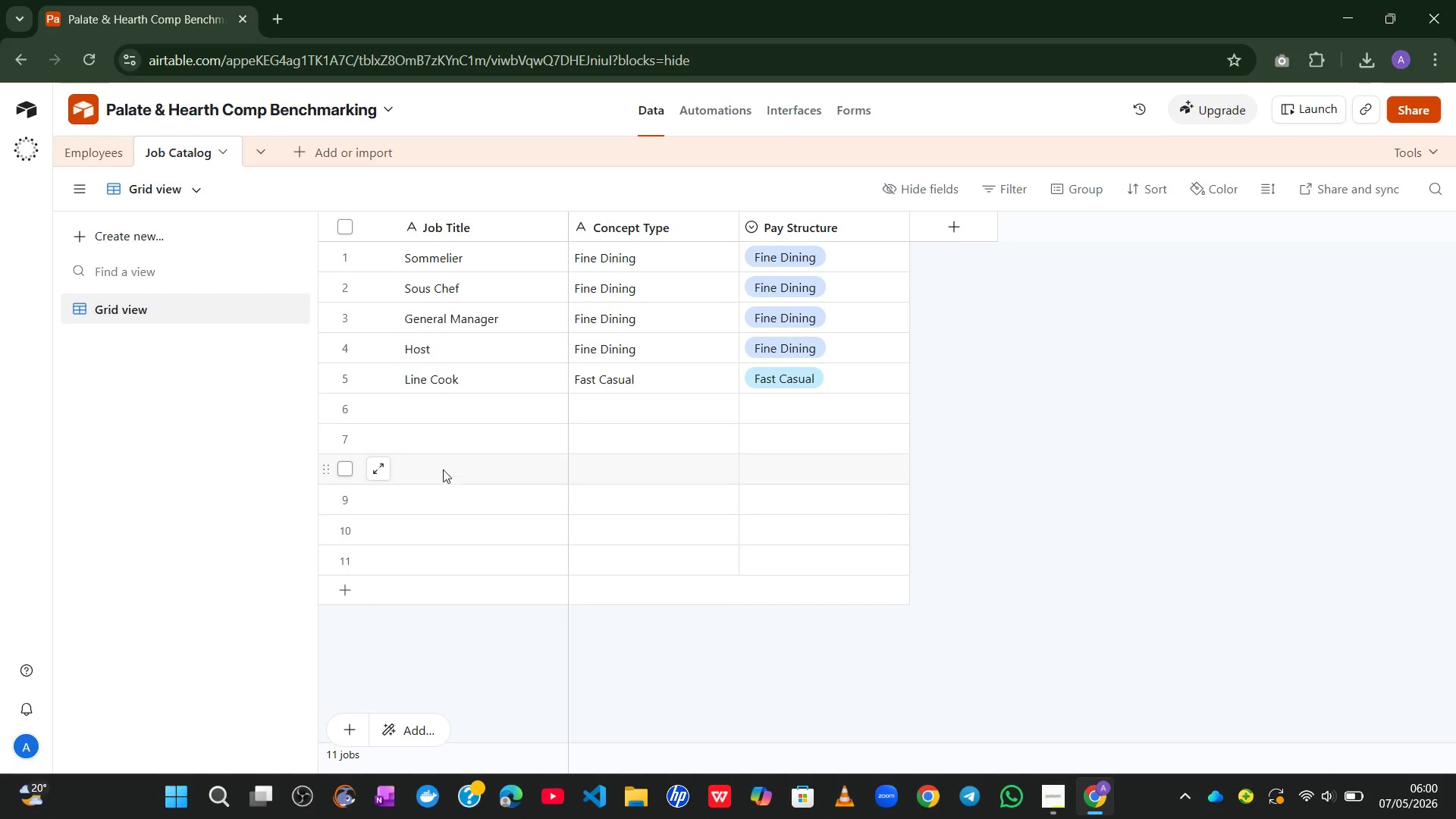 
left_click([444, 412])
 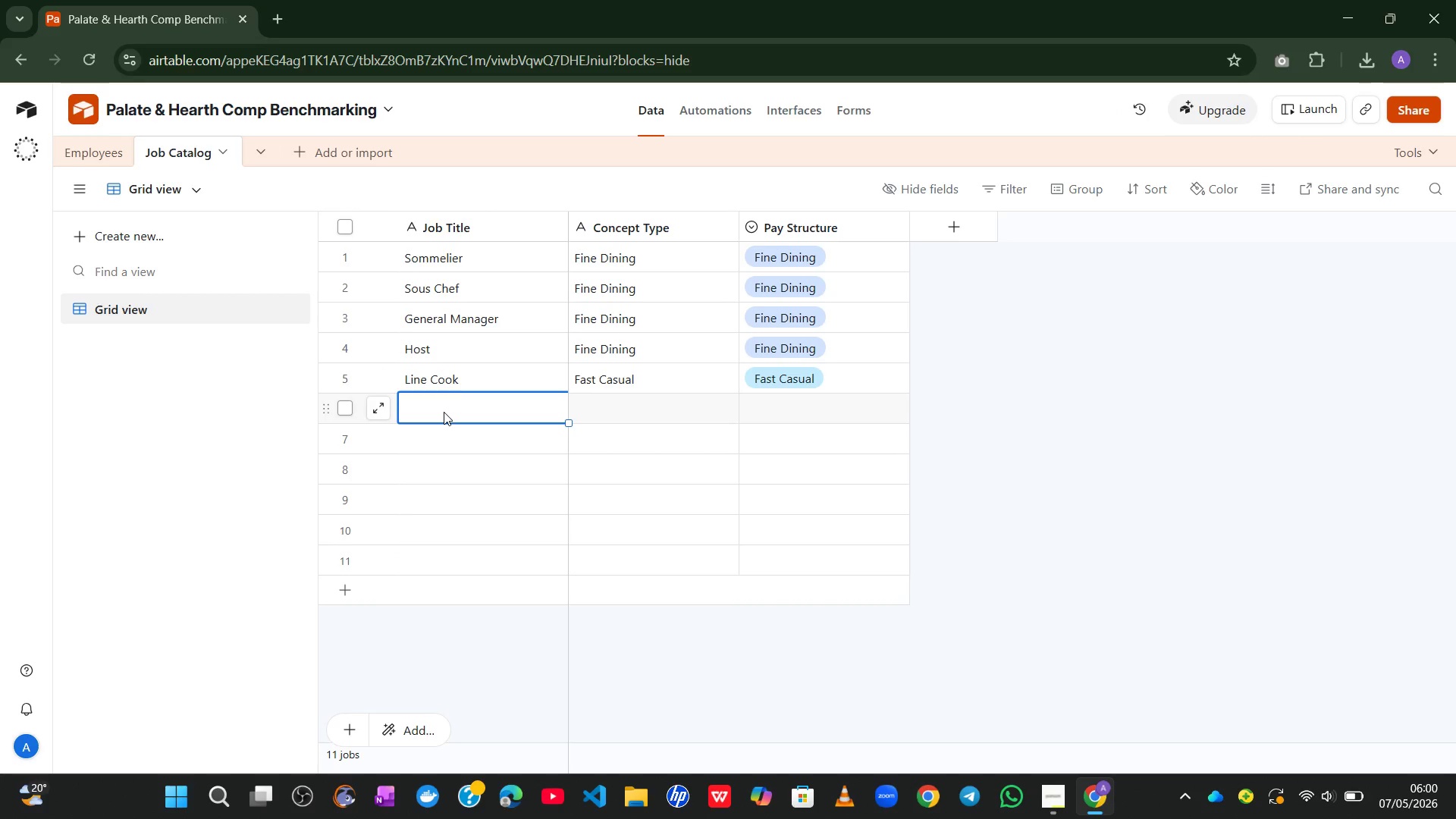 
type(Baker)
 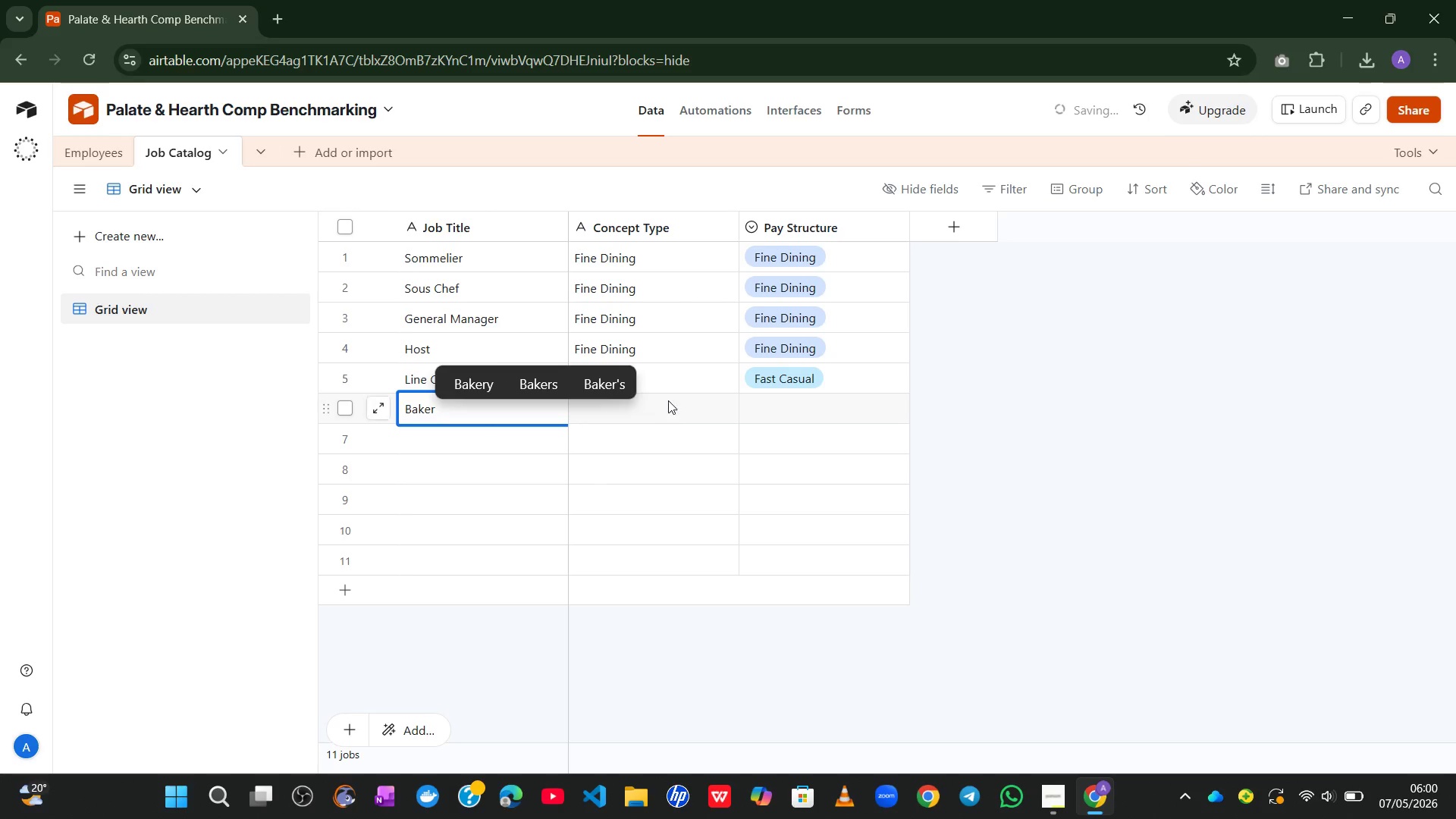 
left_click([675, 402])
 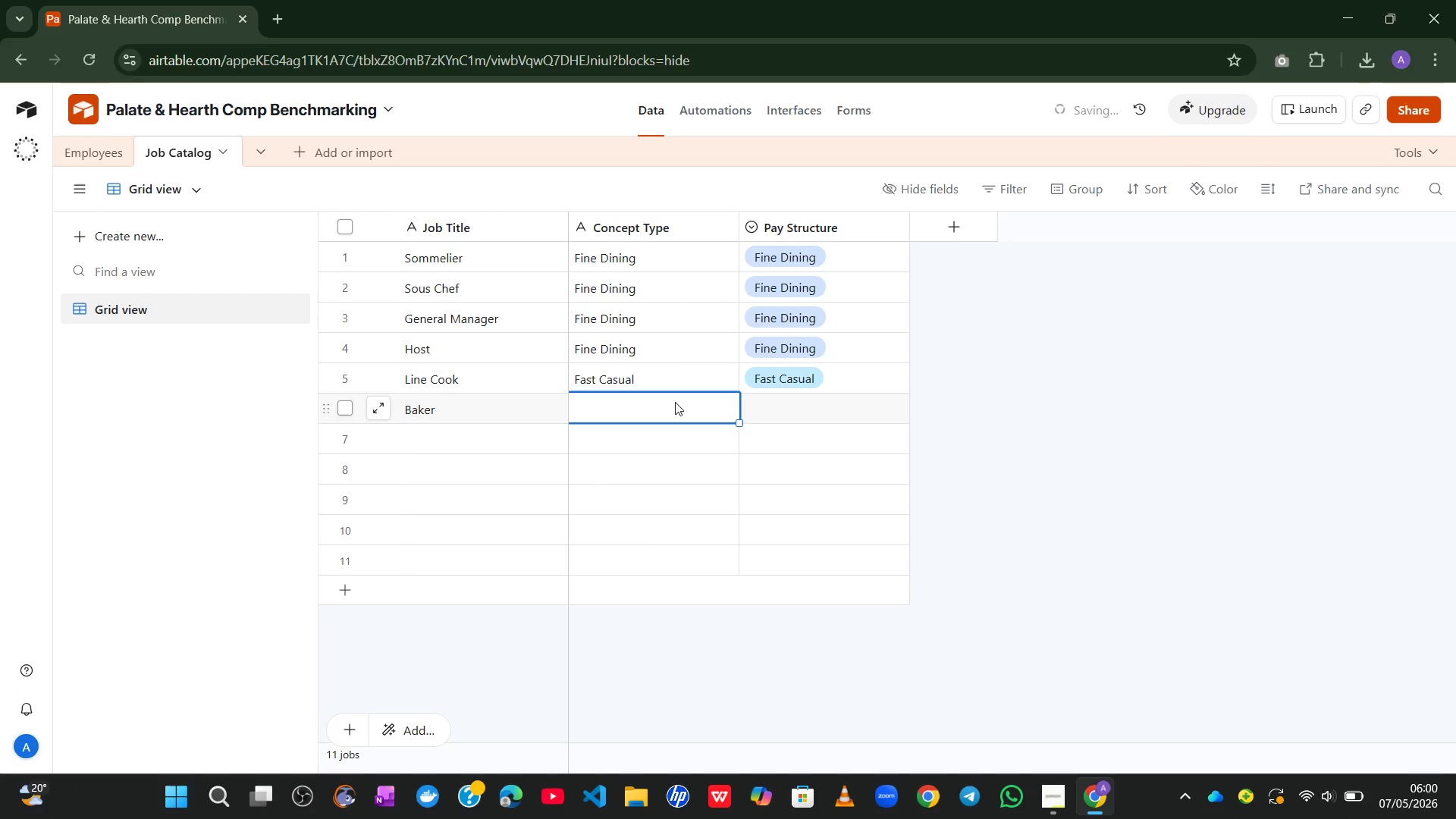 
type(Fast Casula)
 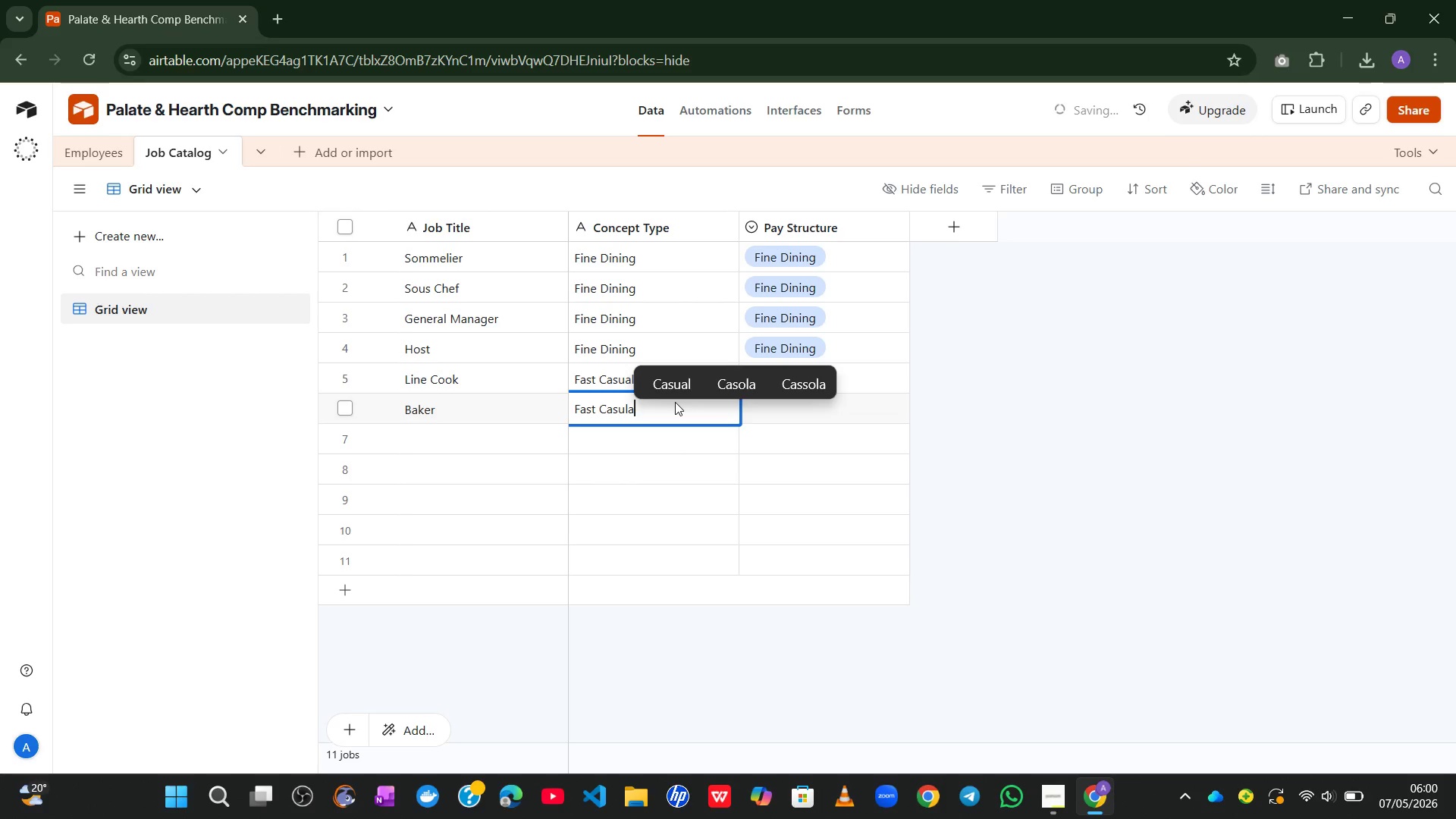 
left_click([676, 385])
 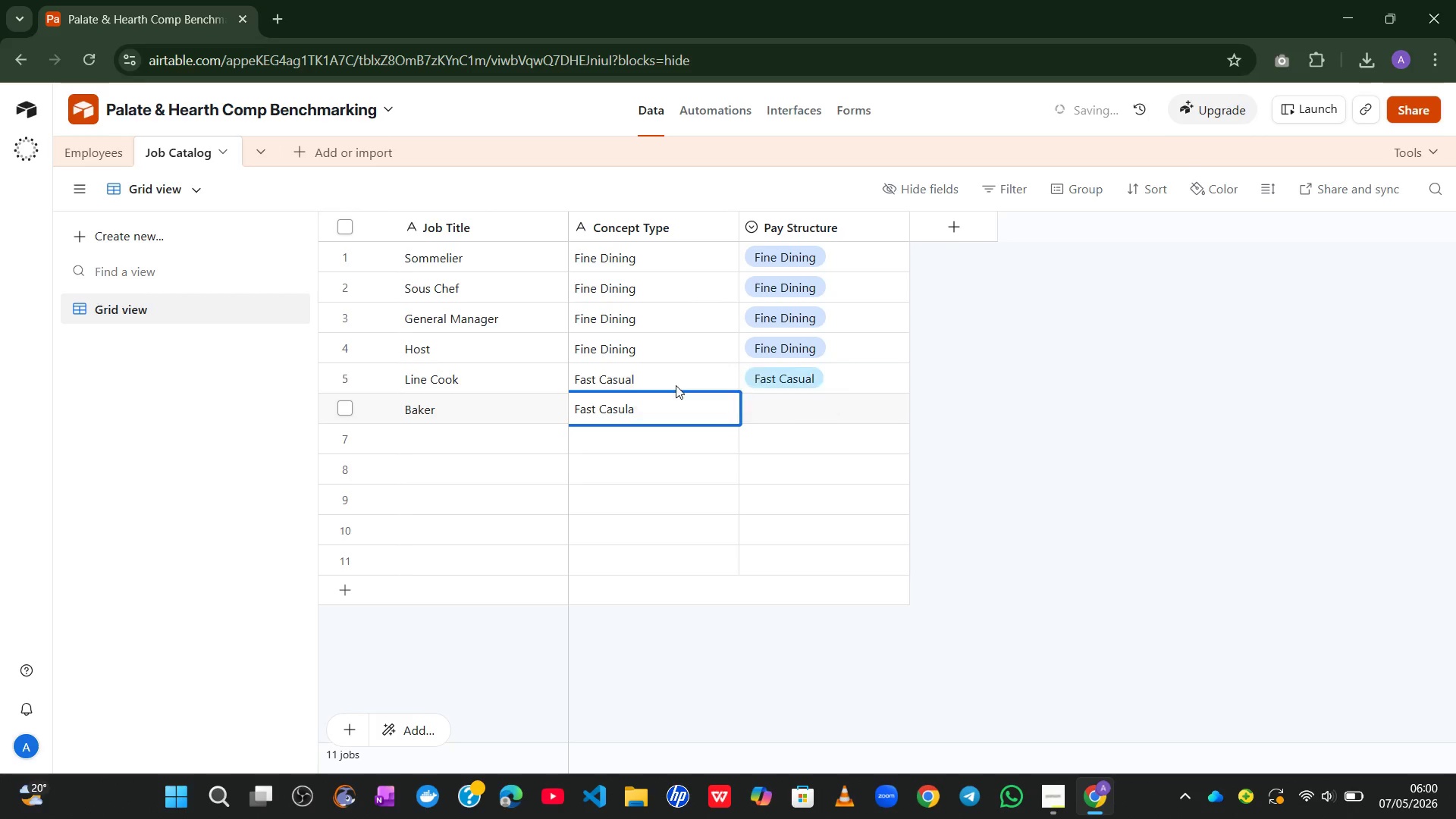 
key(Backspace)
 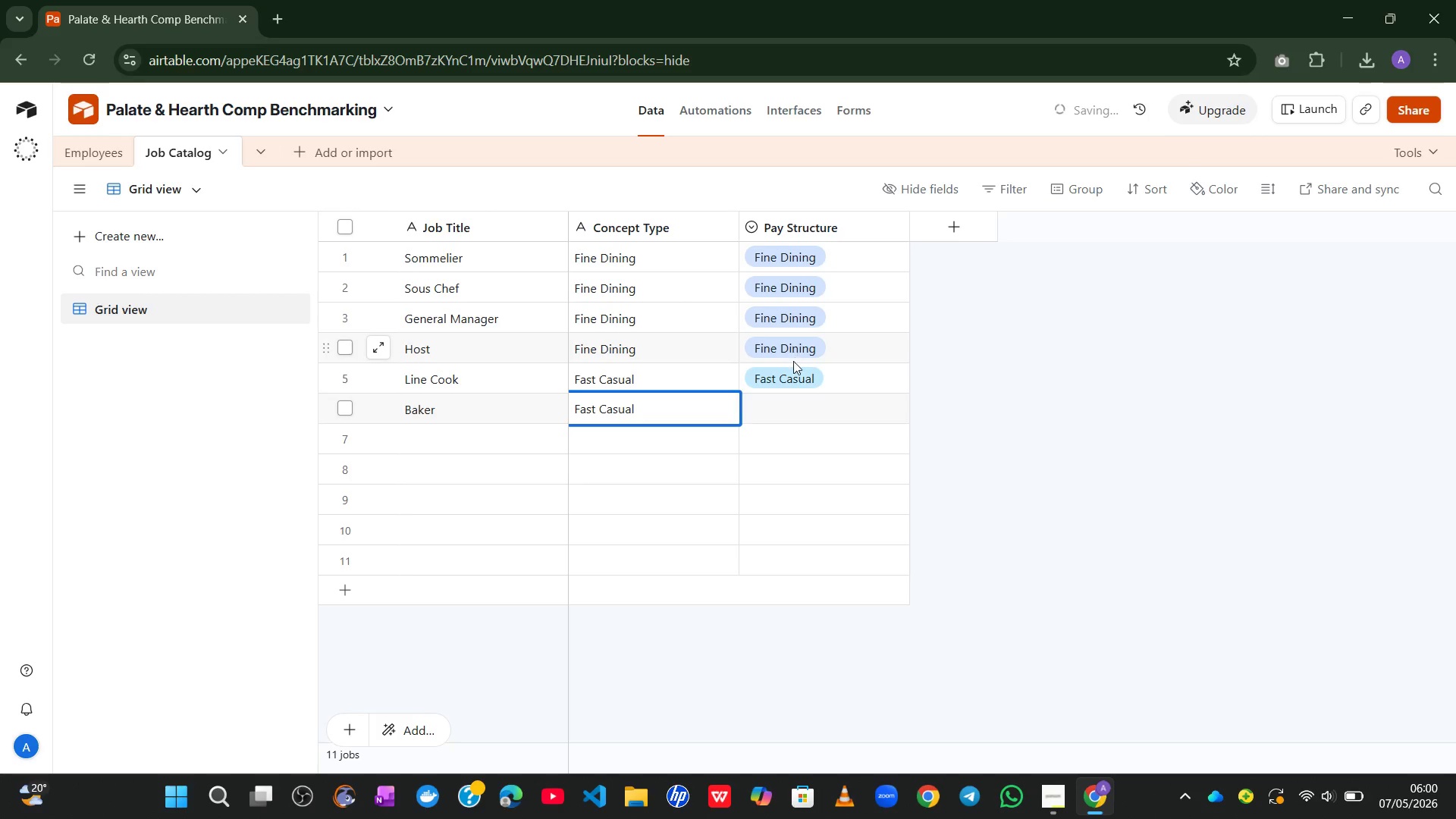 
left_click([781, 398])
 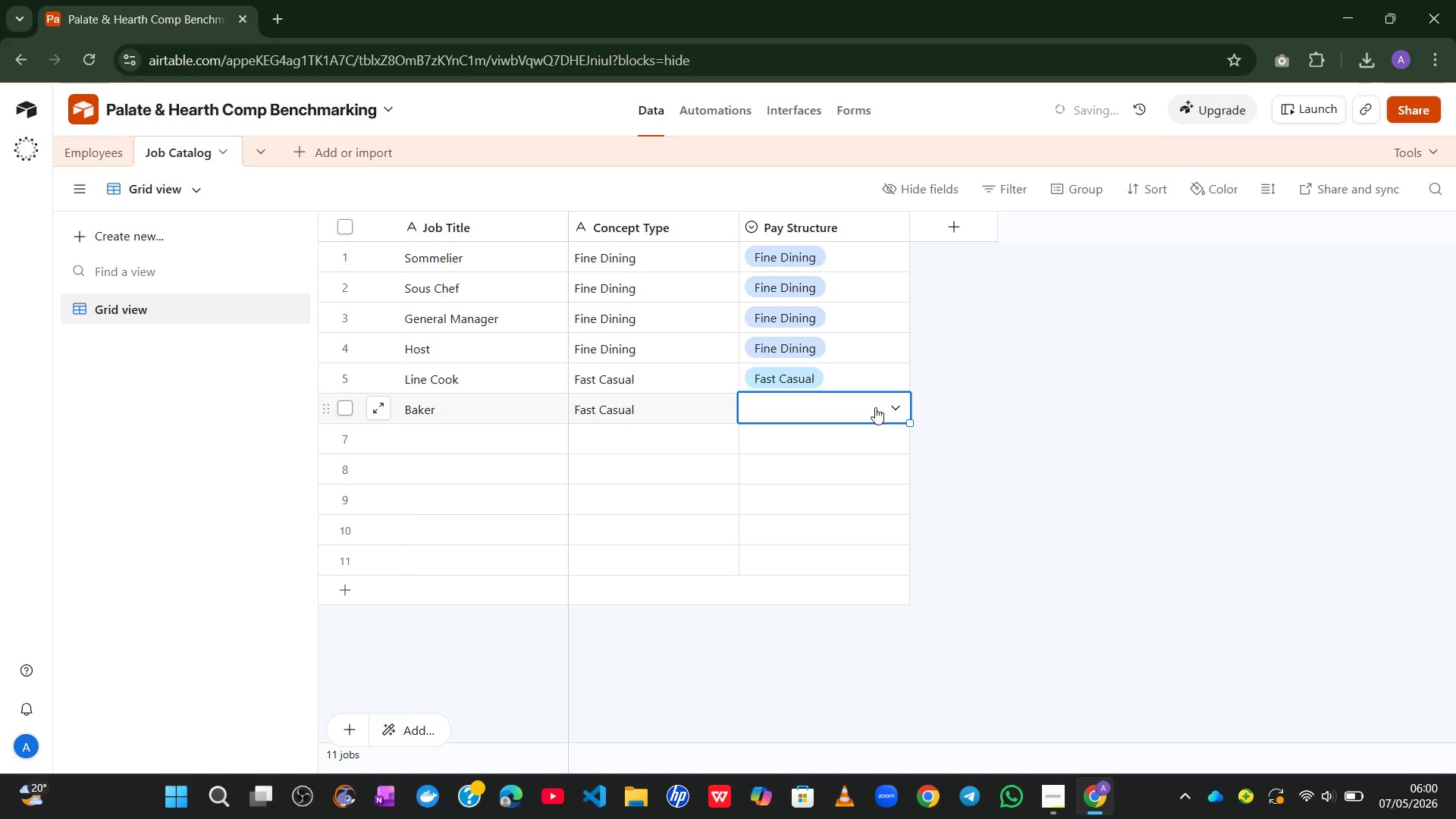 
left_click([883, 408])
 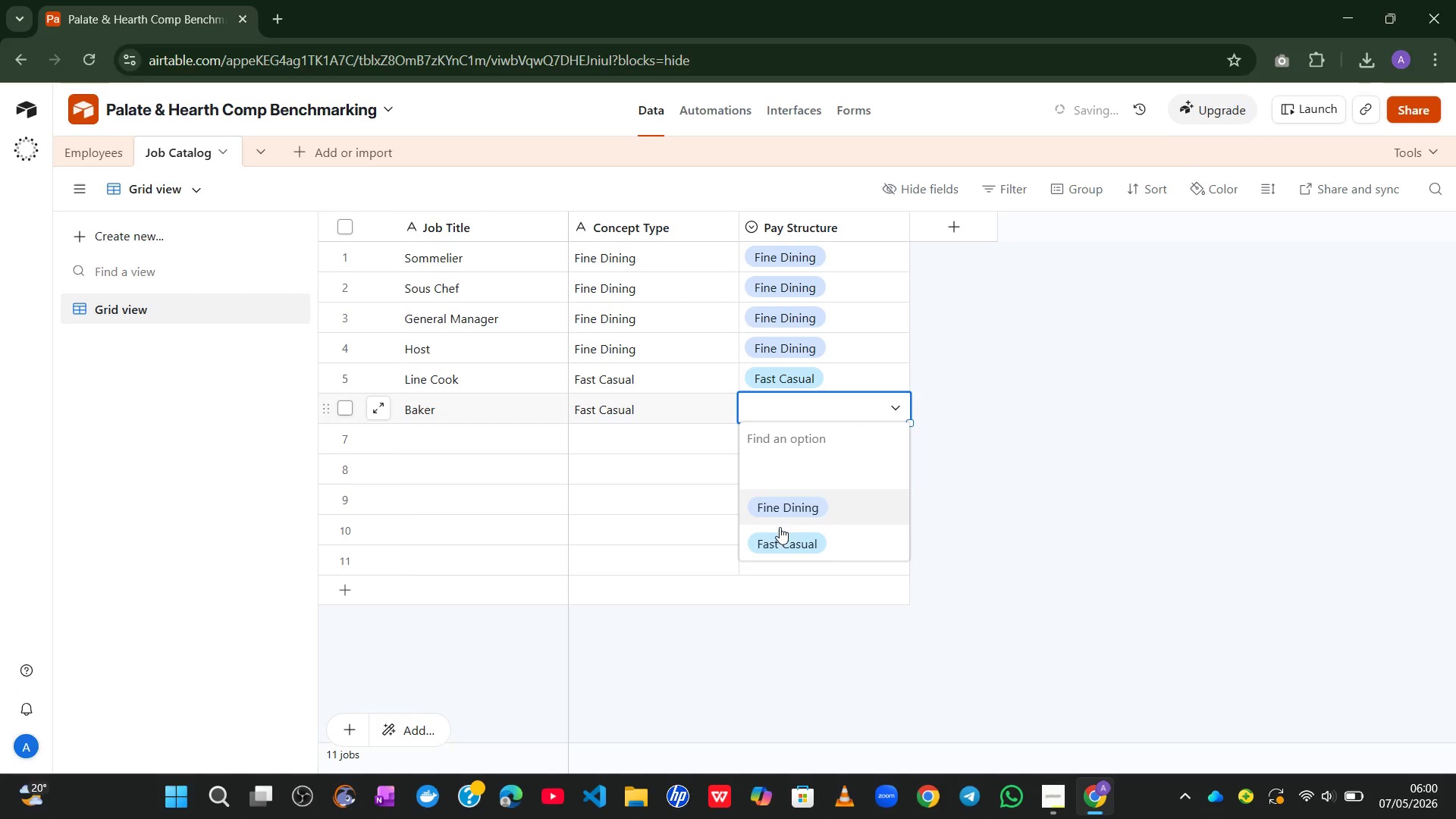 
left_click([770, 541])
 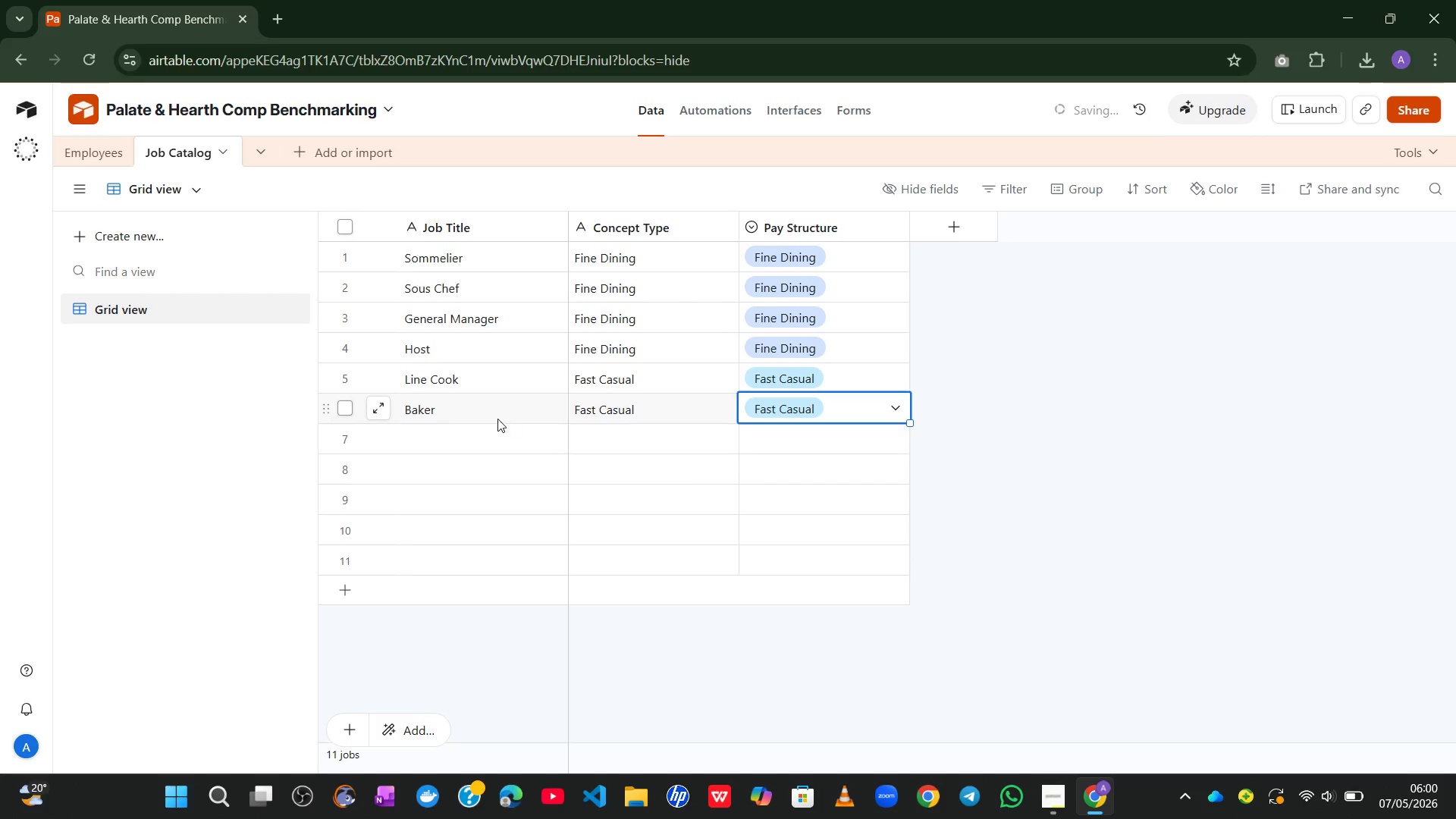 
left_click([469, 439])
 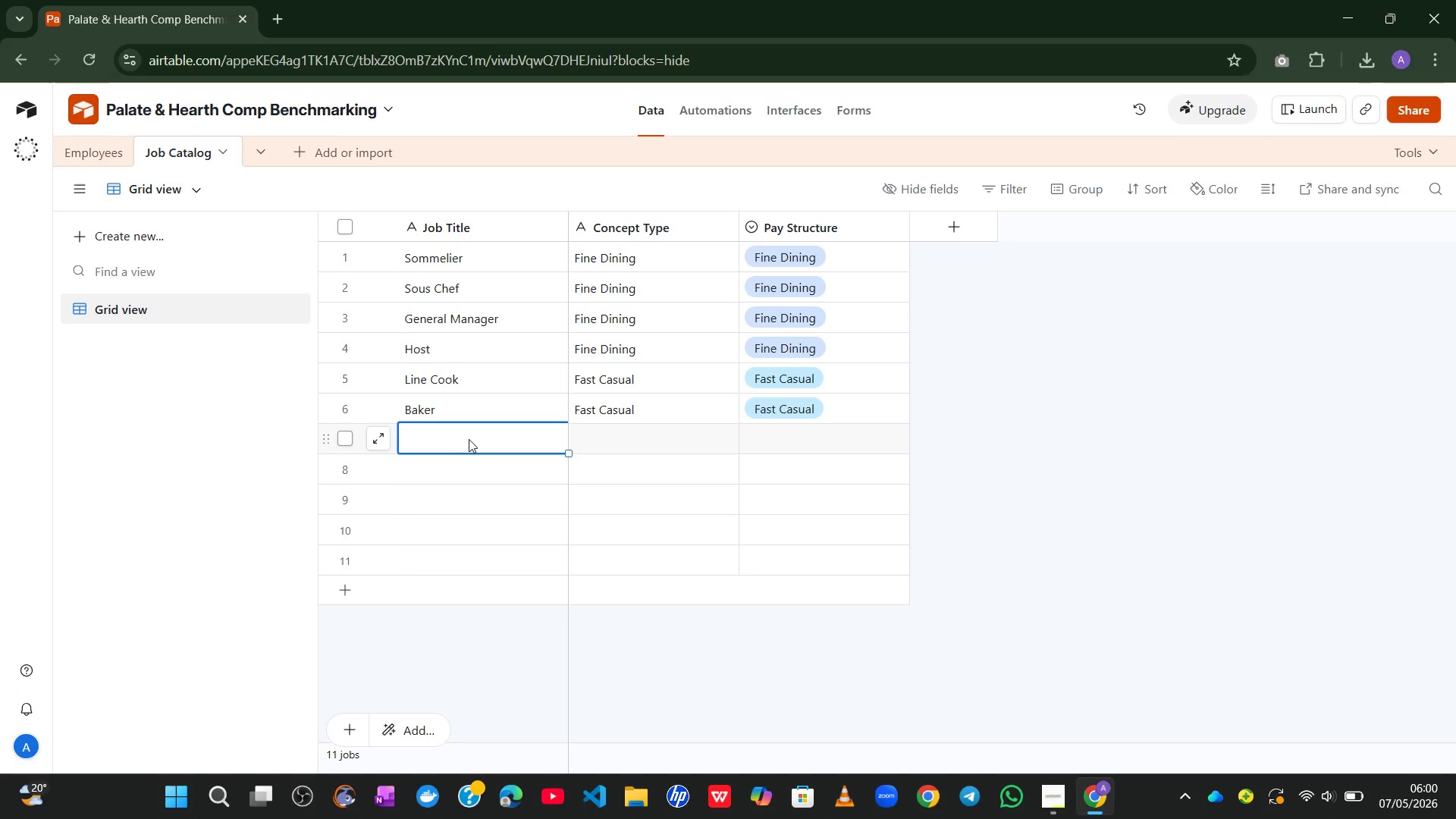 
wait(7.05)
 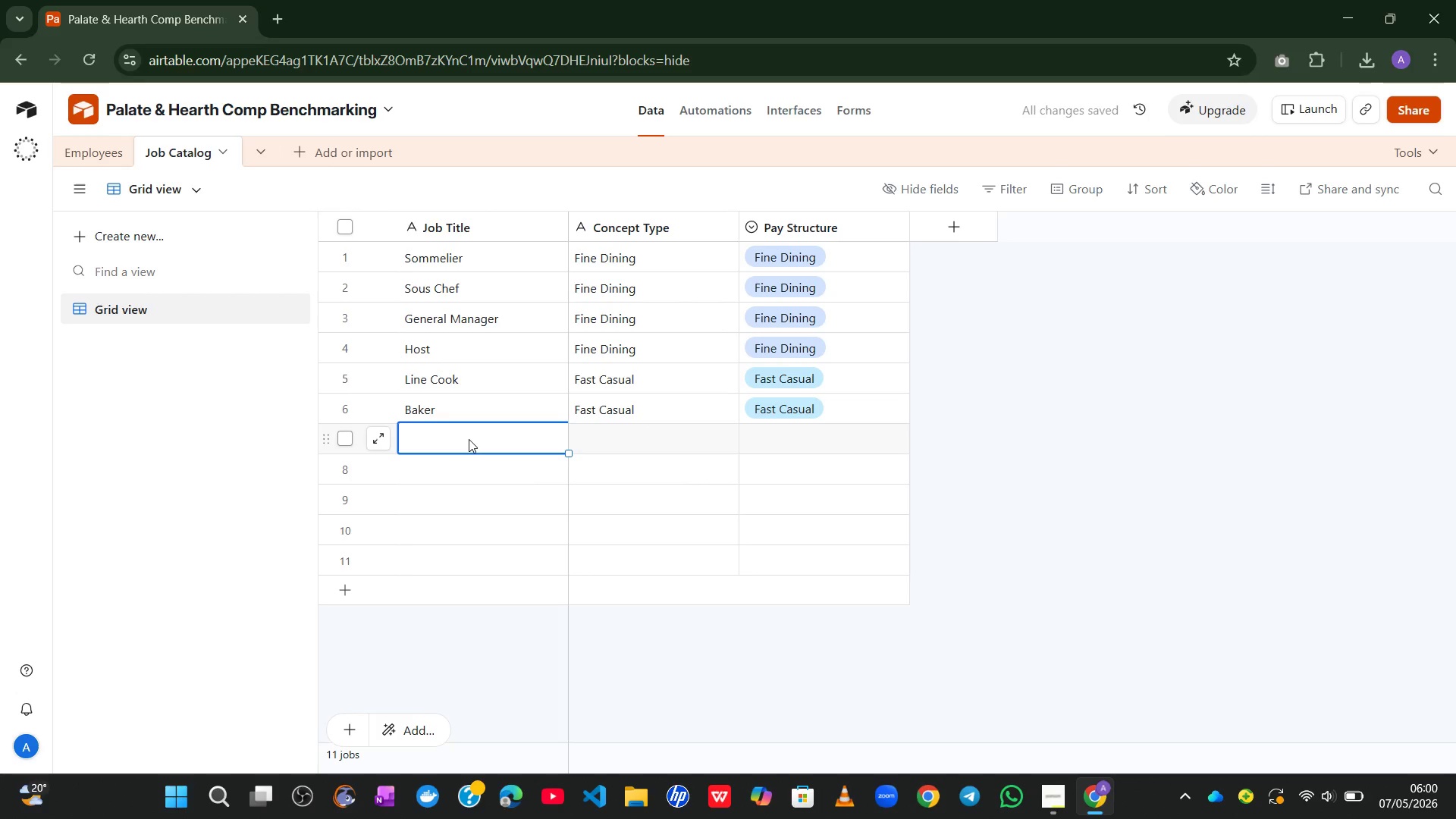 
type(Server)
 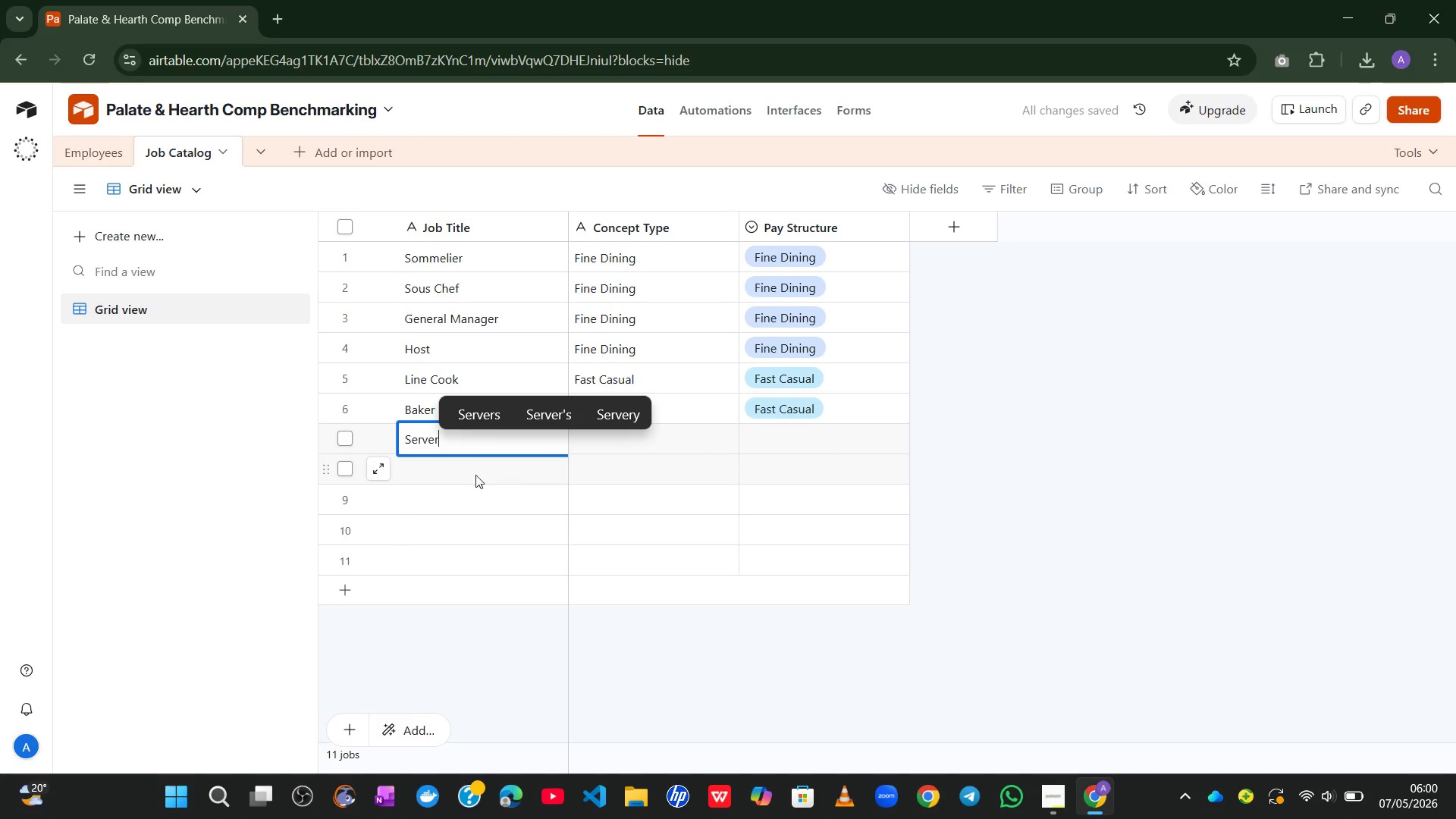 
left_click([465, 475])
 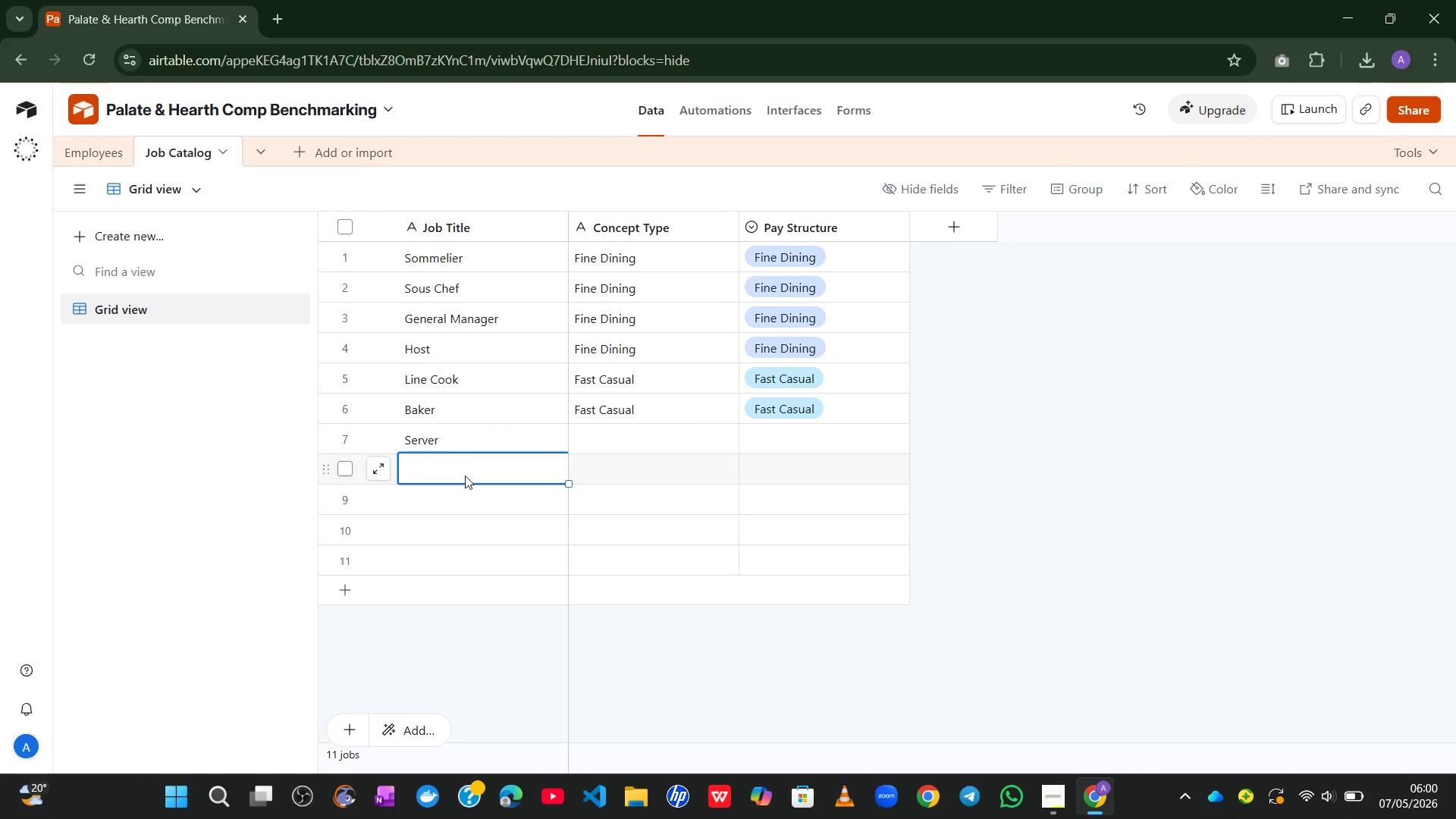 
type(Dishwasher)
 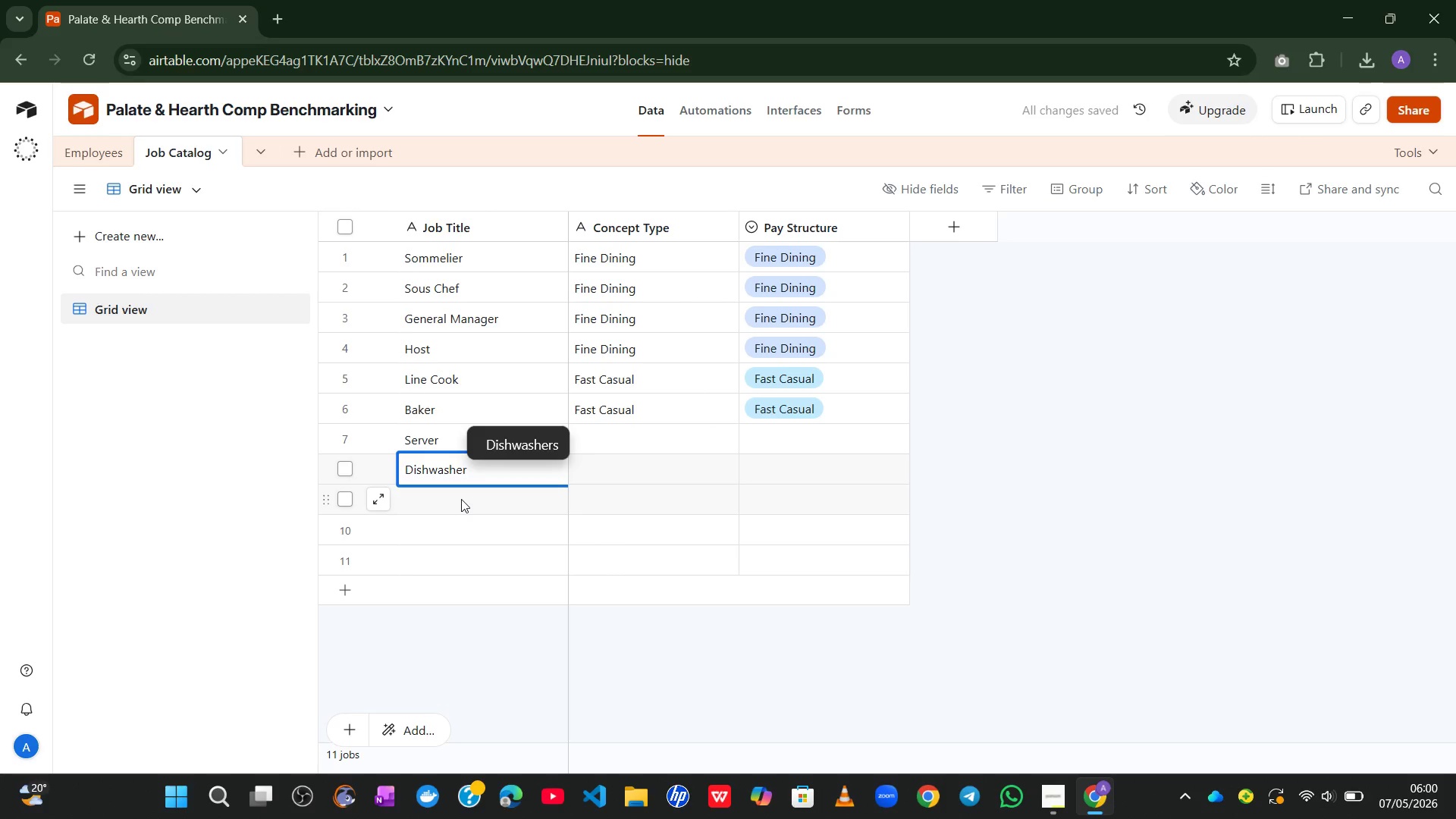 
left_click([461, 499])
 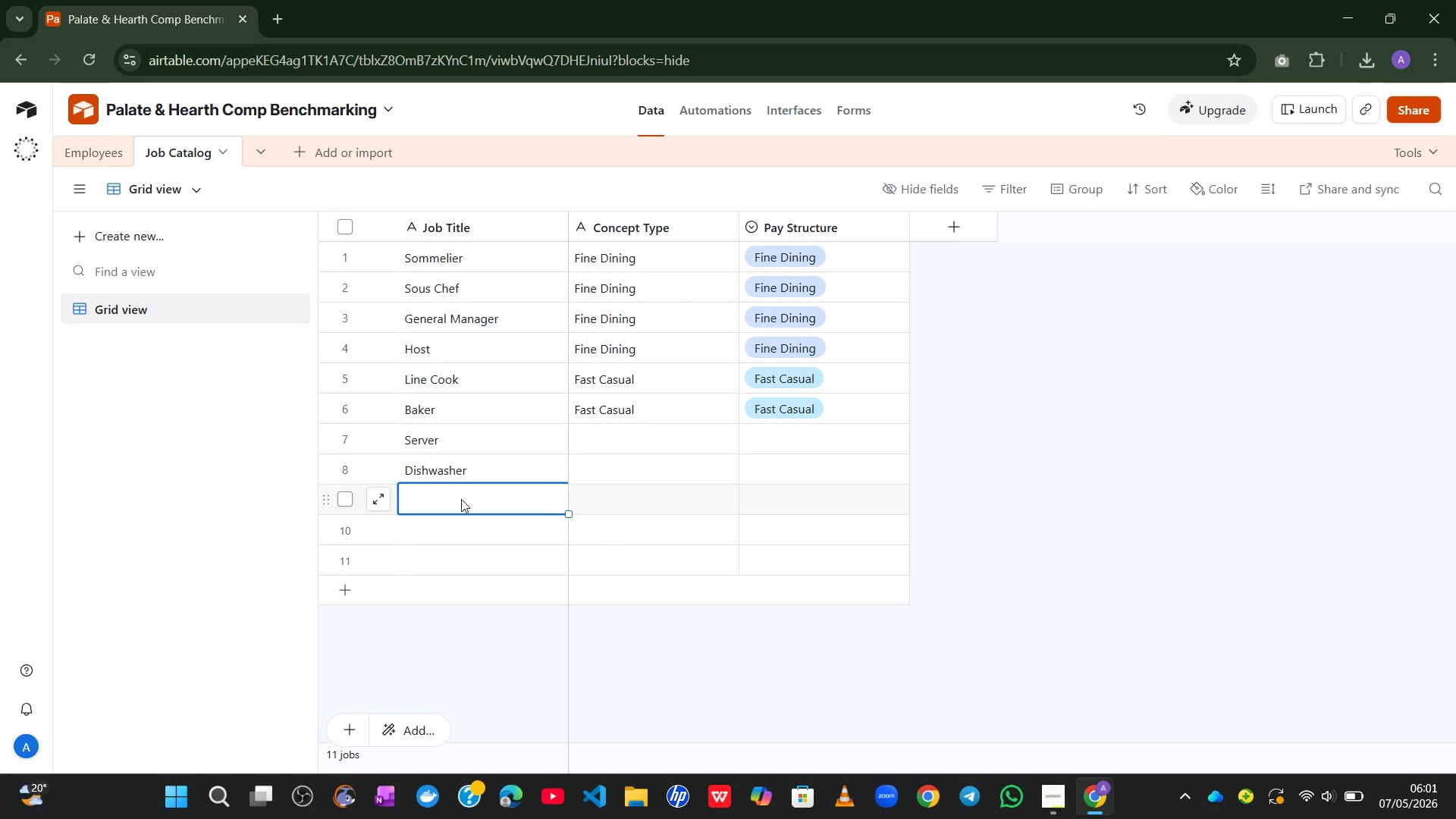 
type(Barista)
 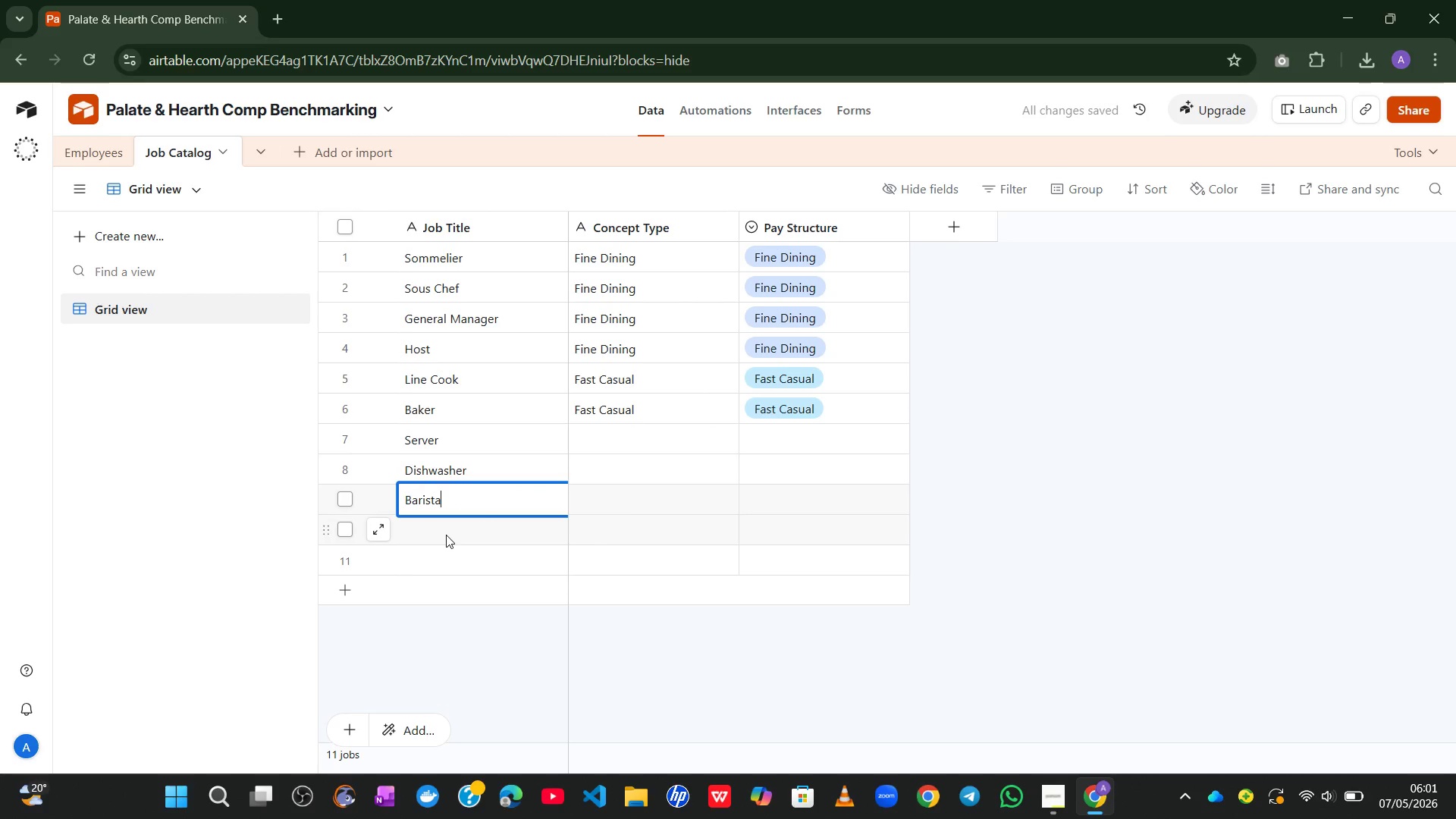 
left_click([446, 535])
 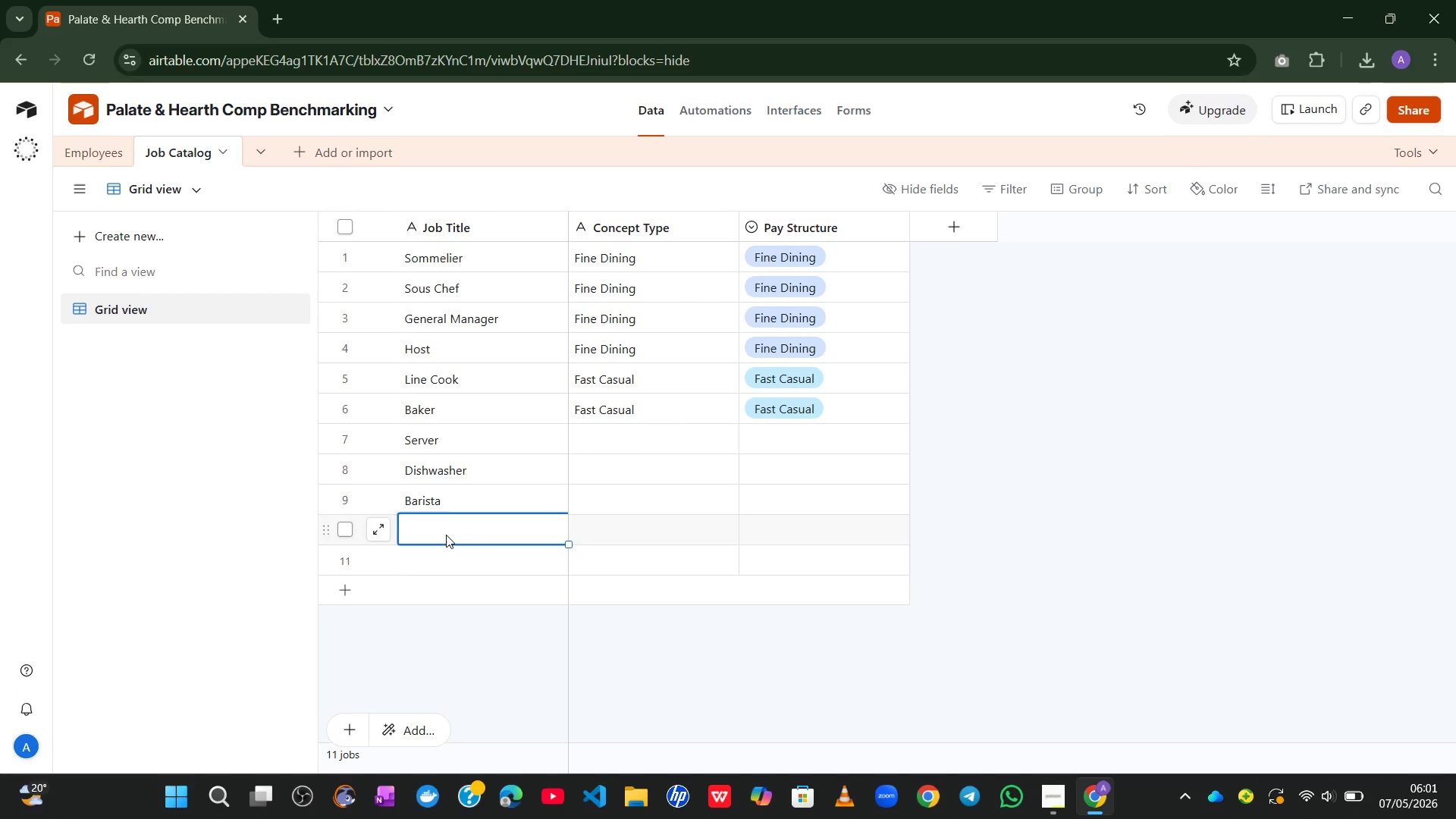 
type(Pastry)
 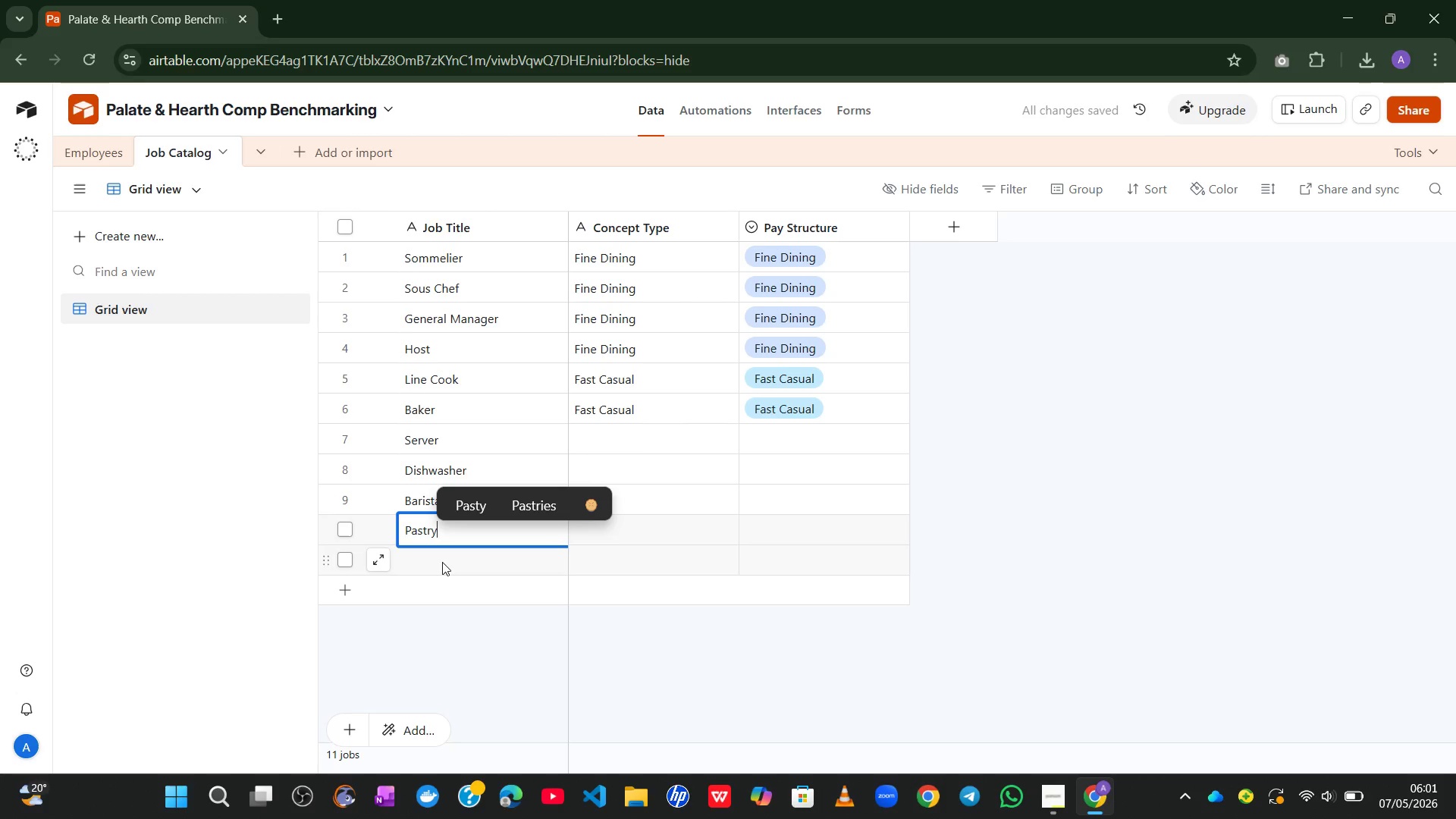 
left_click([442, 562])
 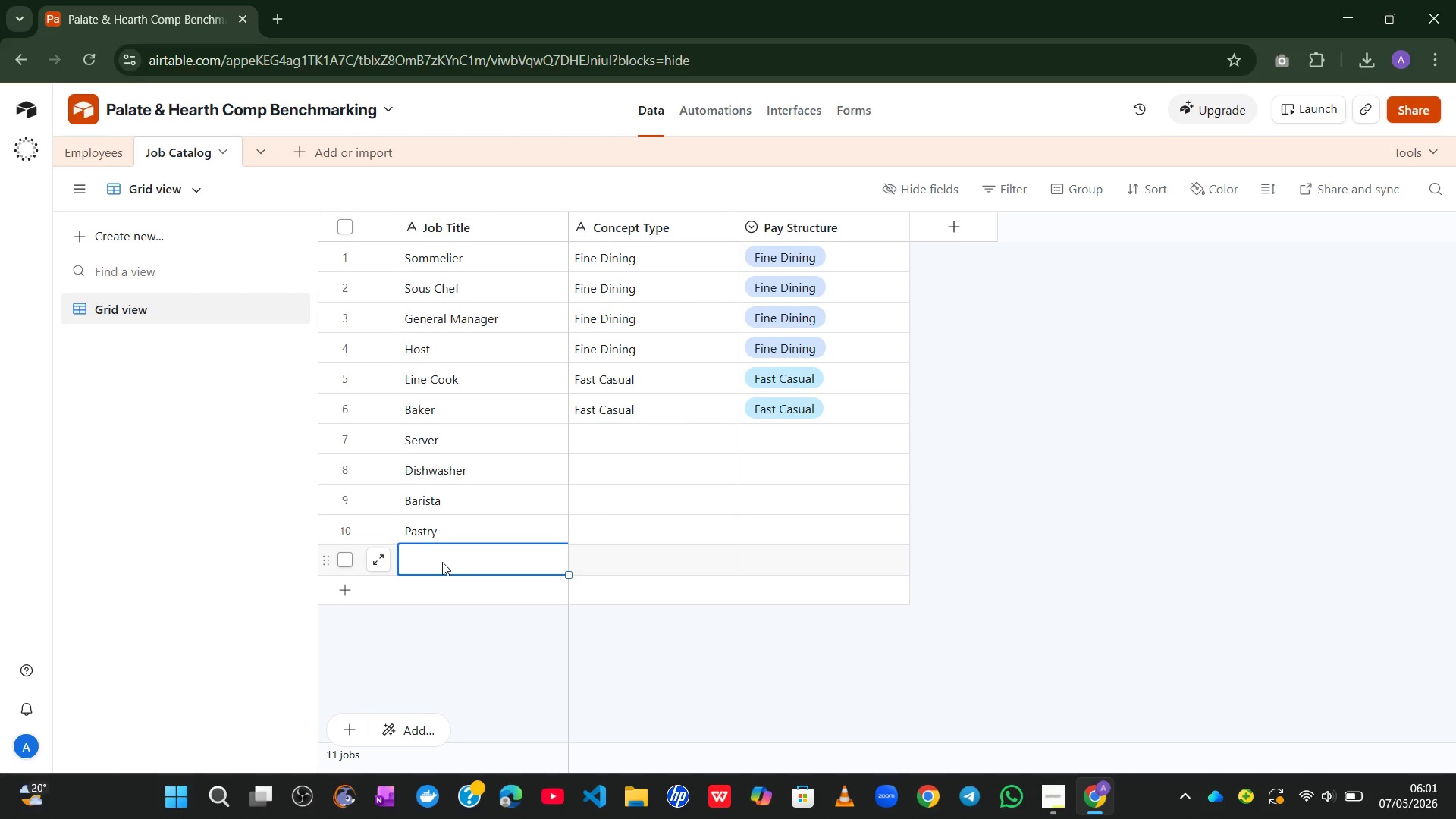 
type(Shift Superv)
 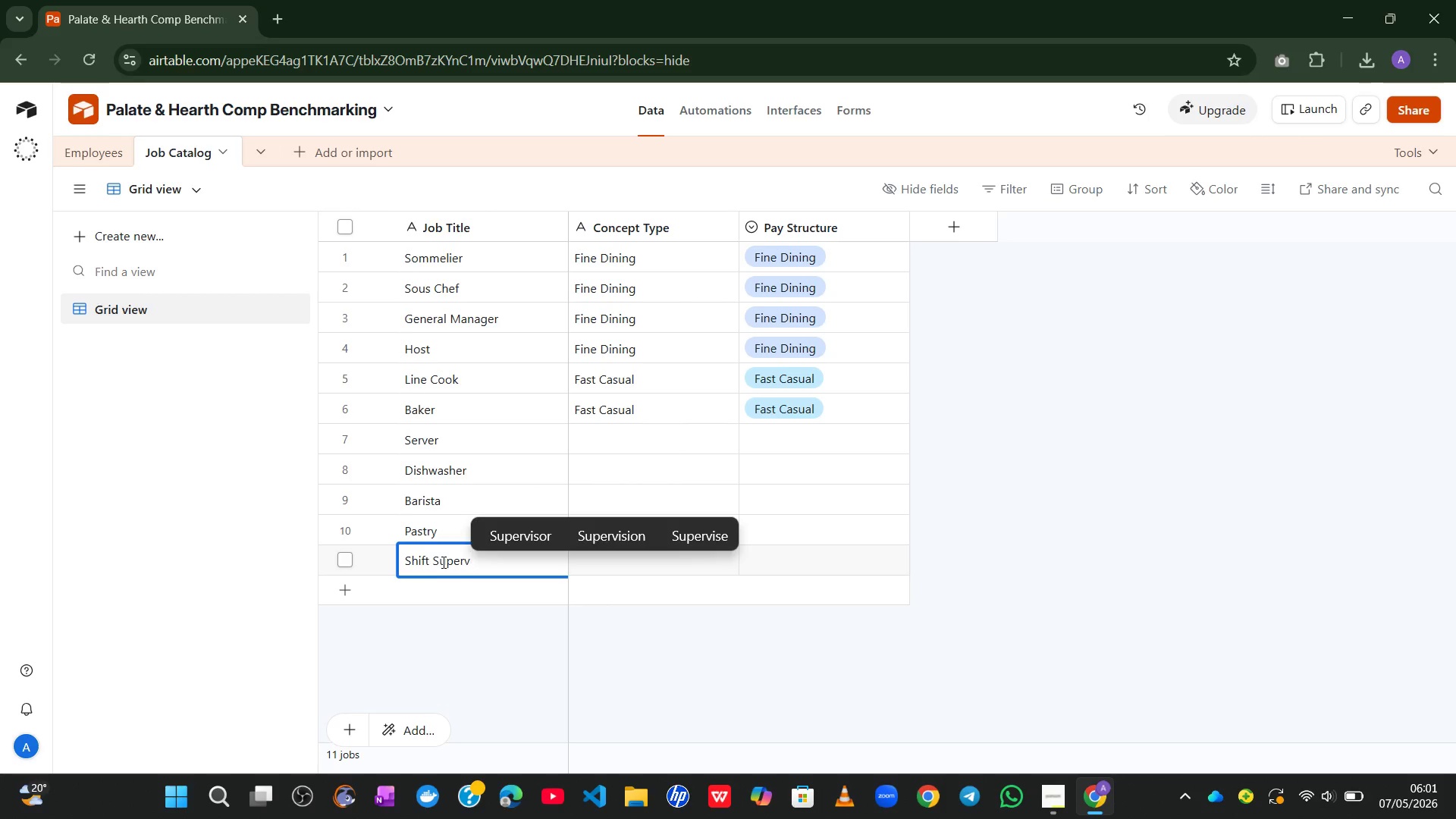 
left_click([511, 542])
 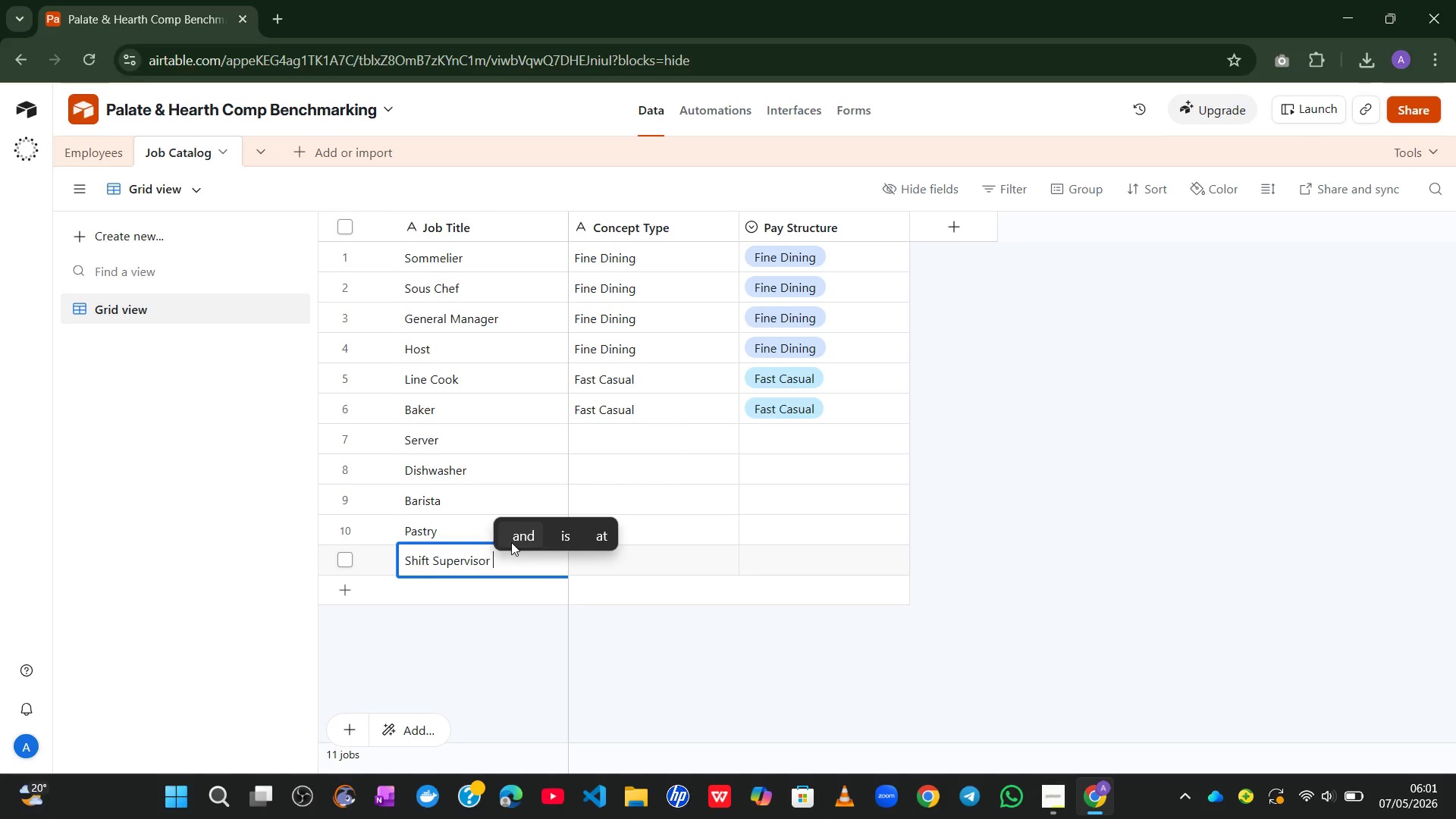 
key(Backspace)
 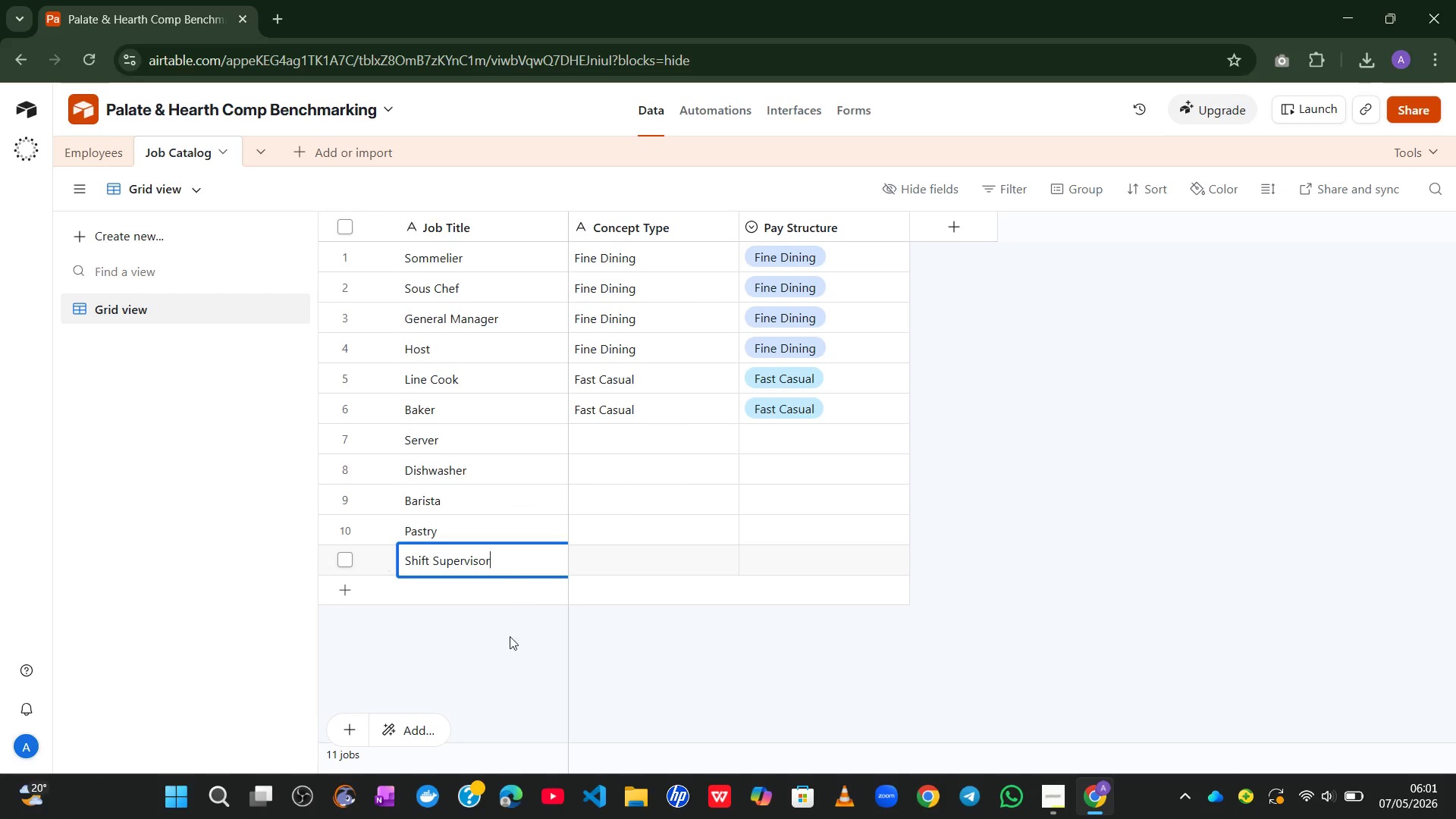 
left_click([510, 643])
 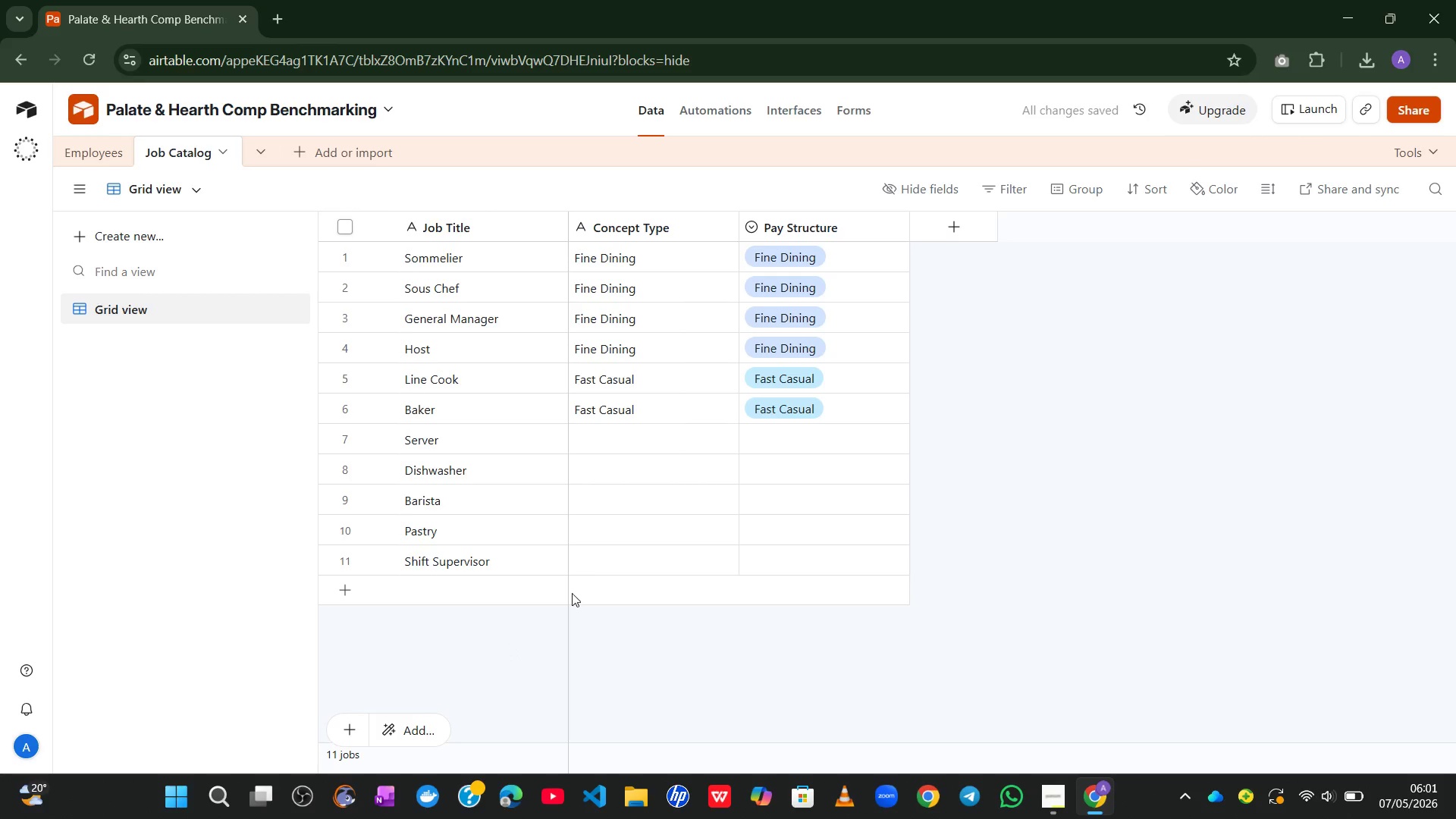 
wait(6.61)
 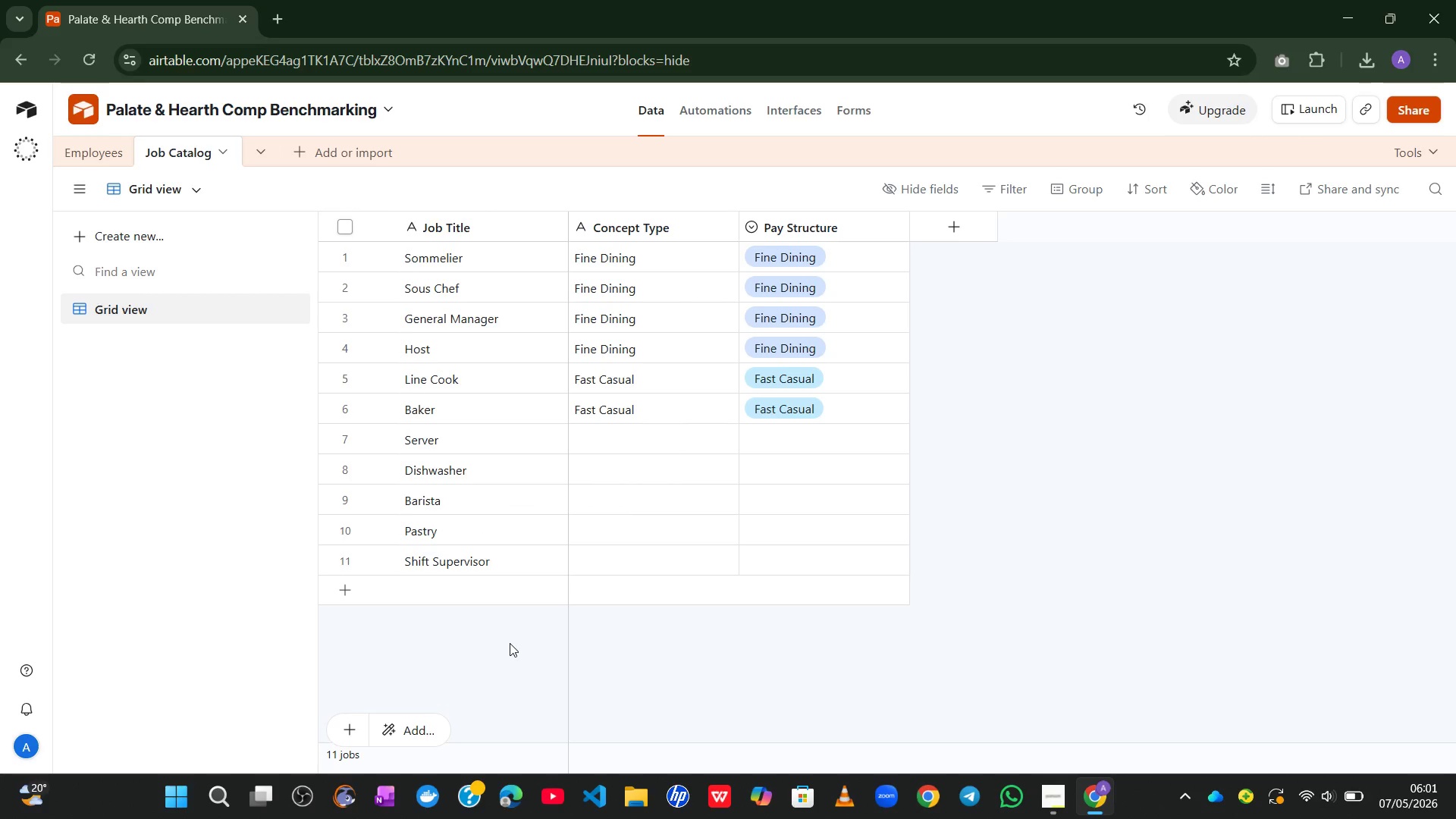 
left_click([634, 448])
 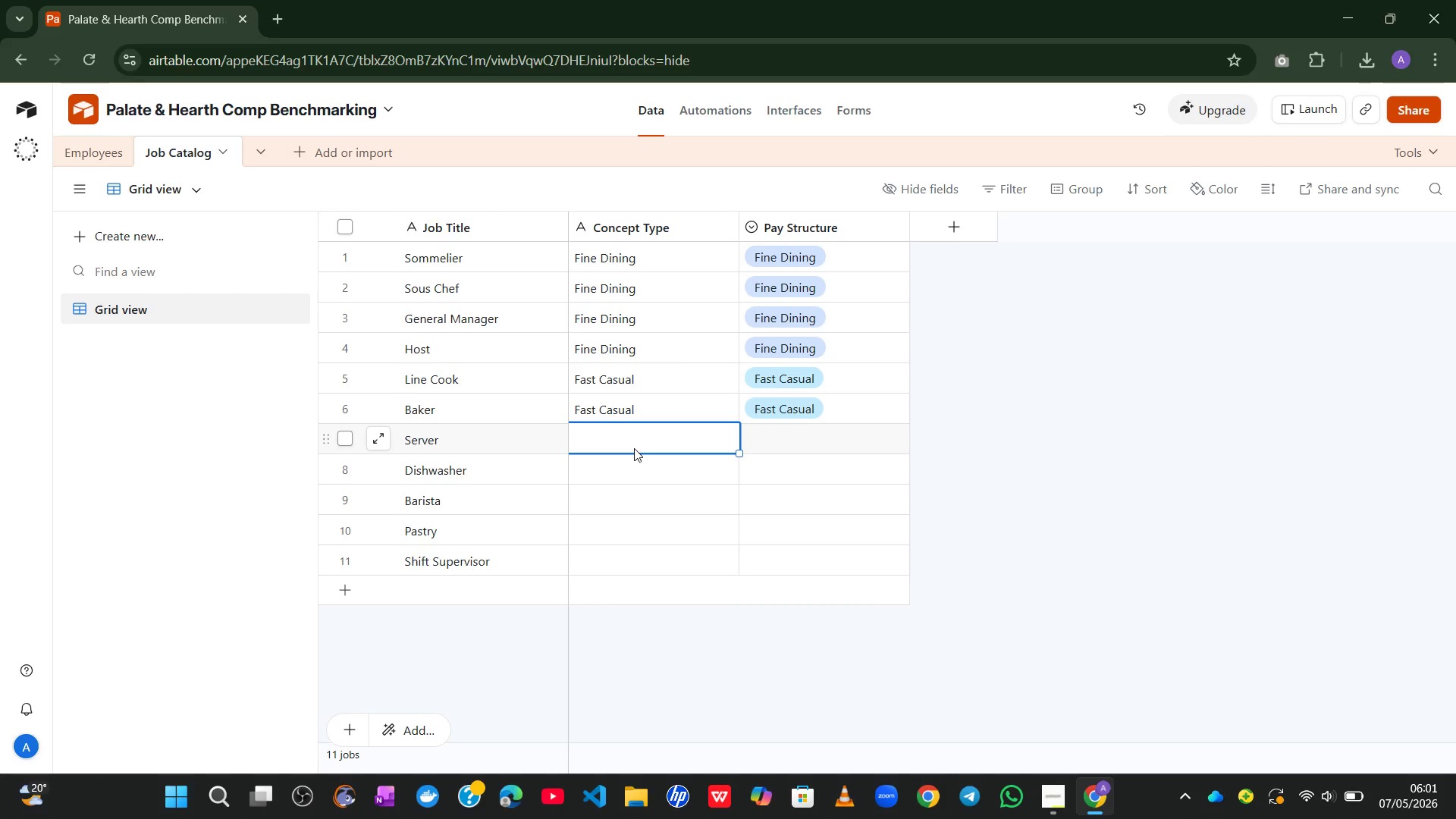 
wait(5.59)
 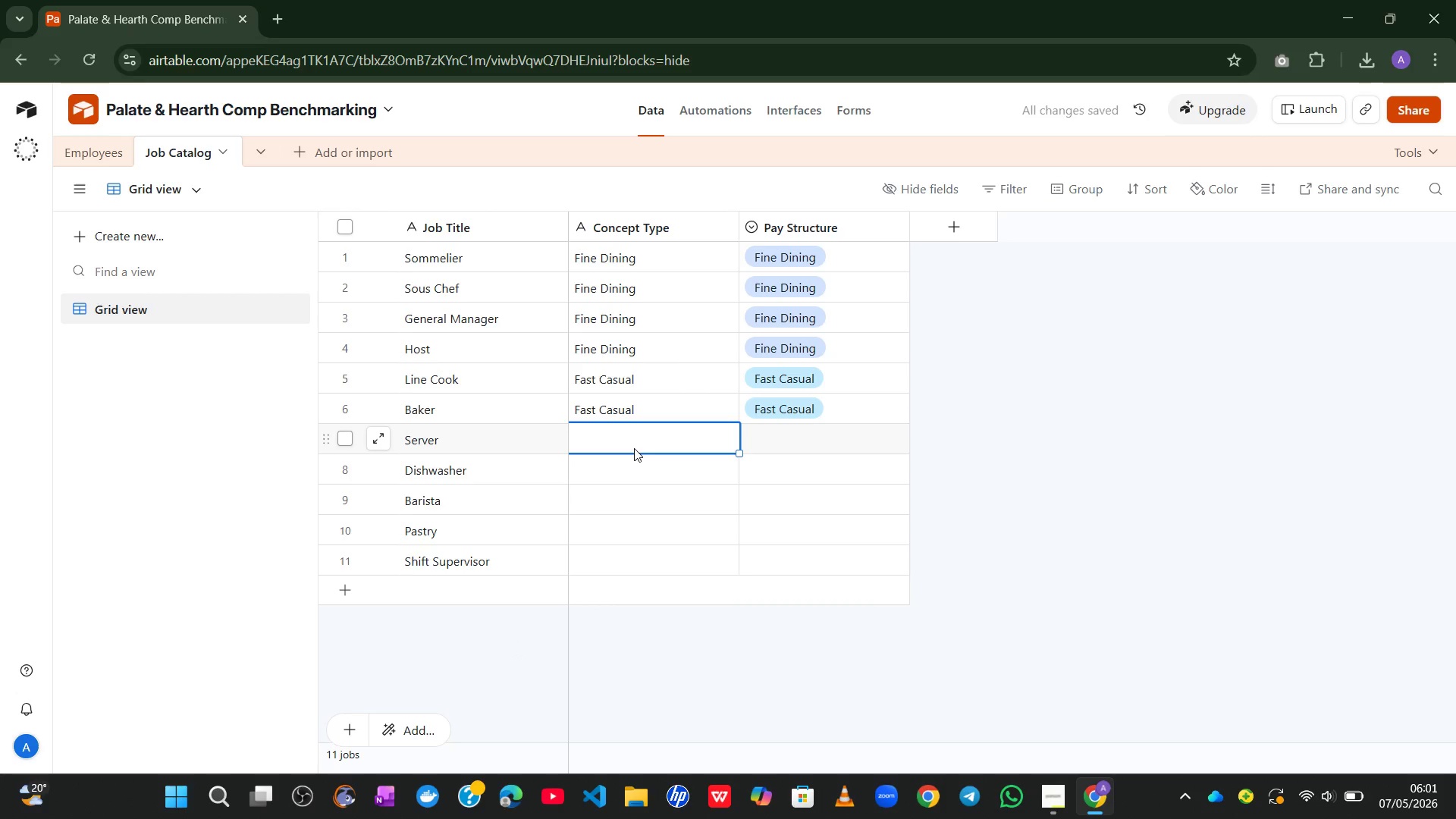 
type(Fast Casual)
 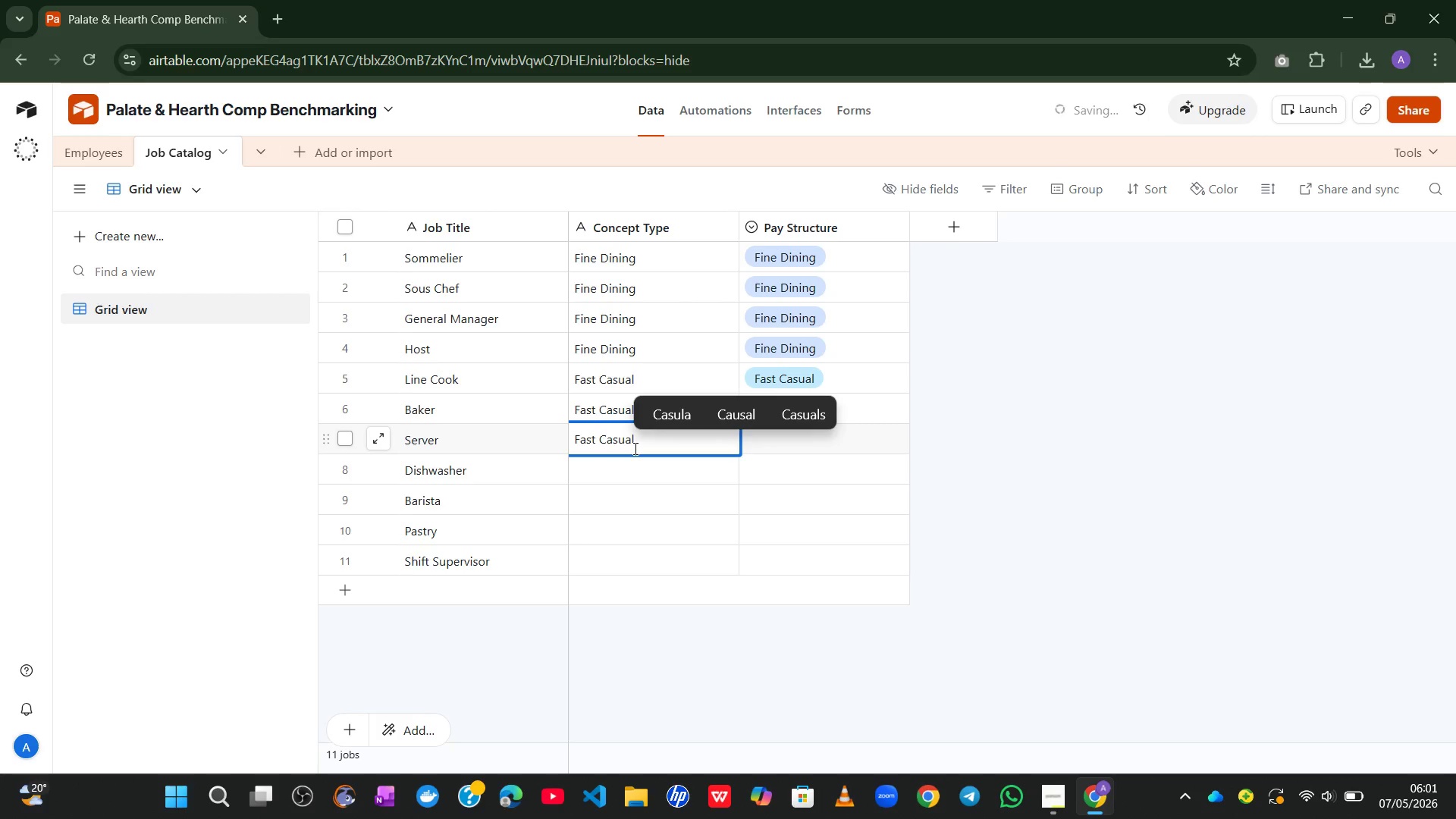 
left_click([639, 464])
 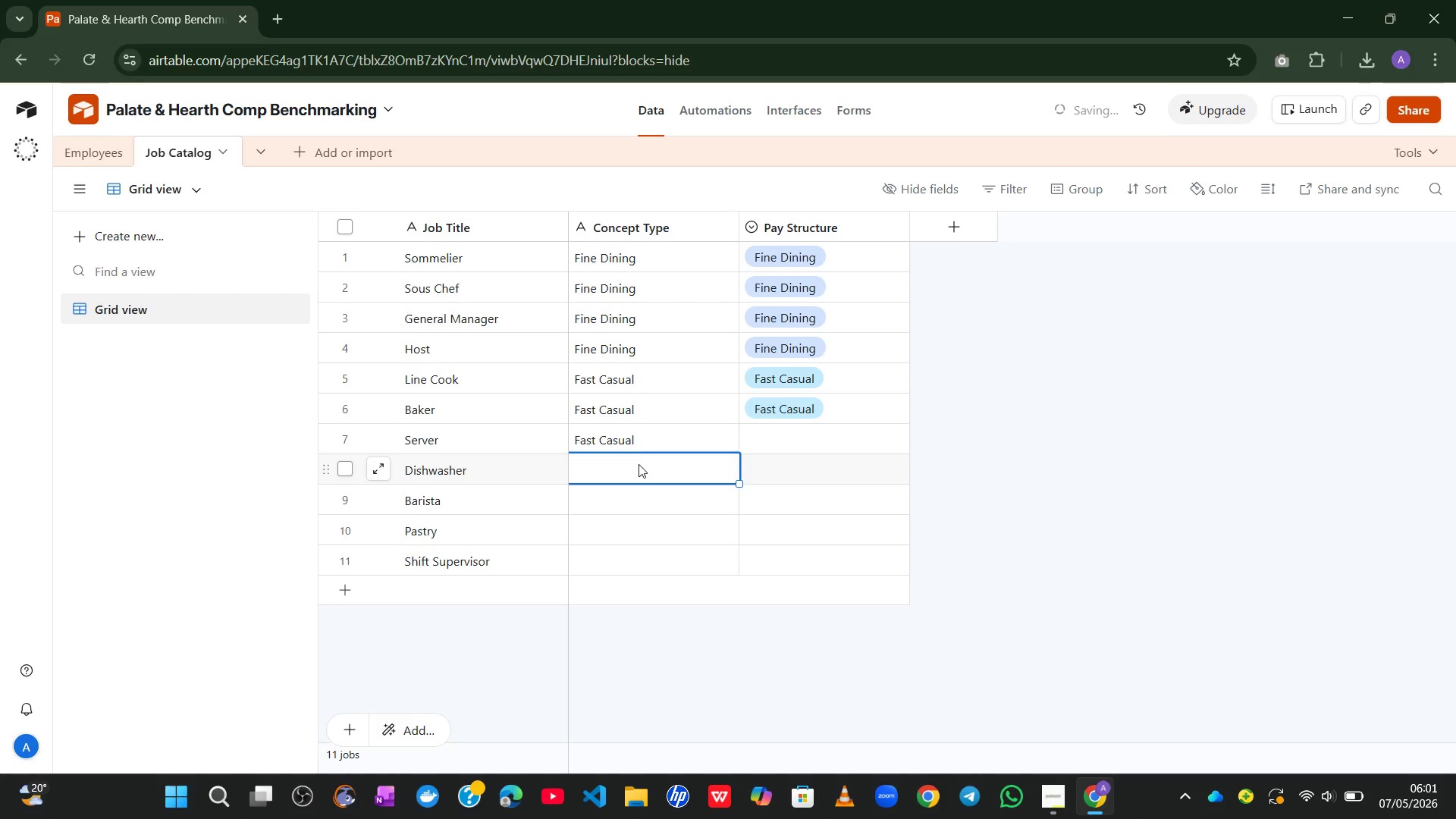 
type(Fast Casual)
 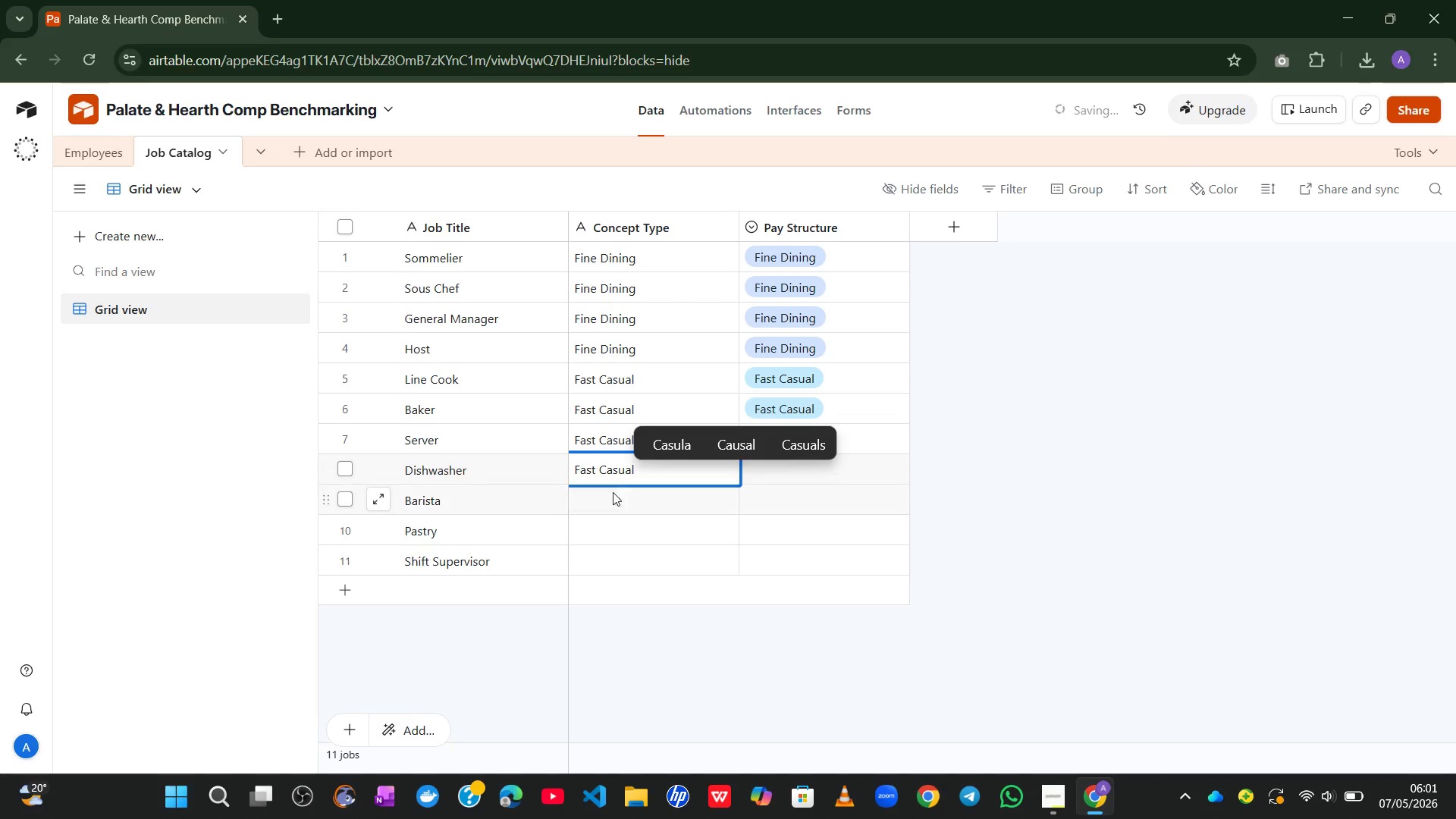 
left_click([610, 496])
 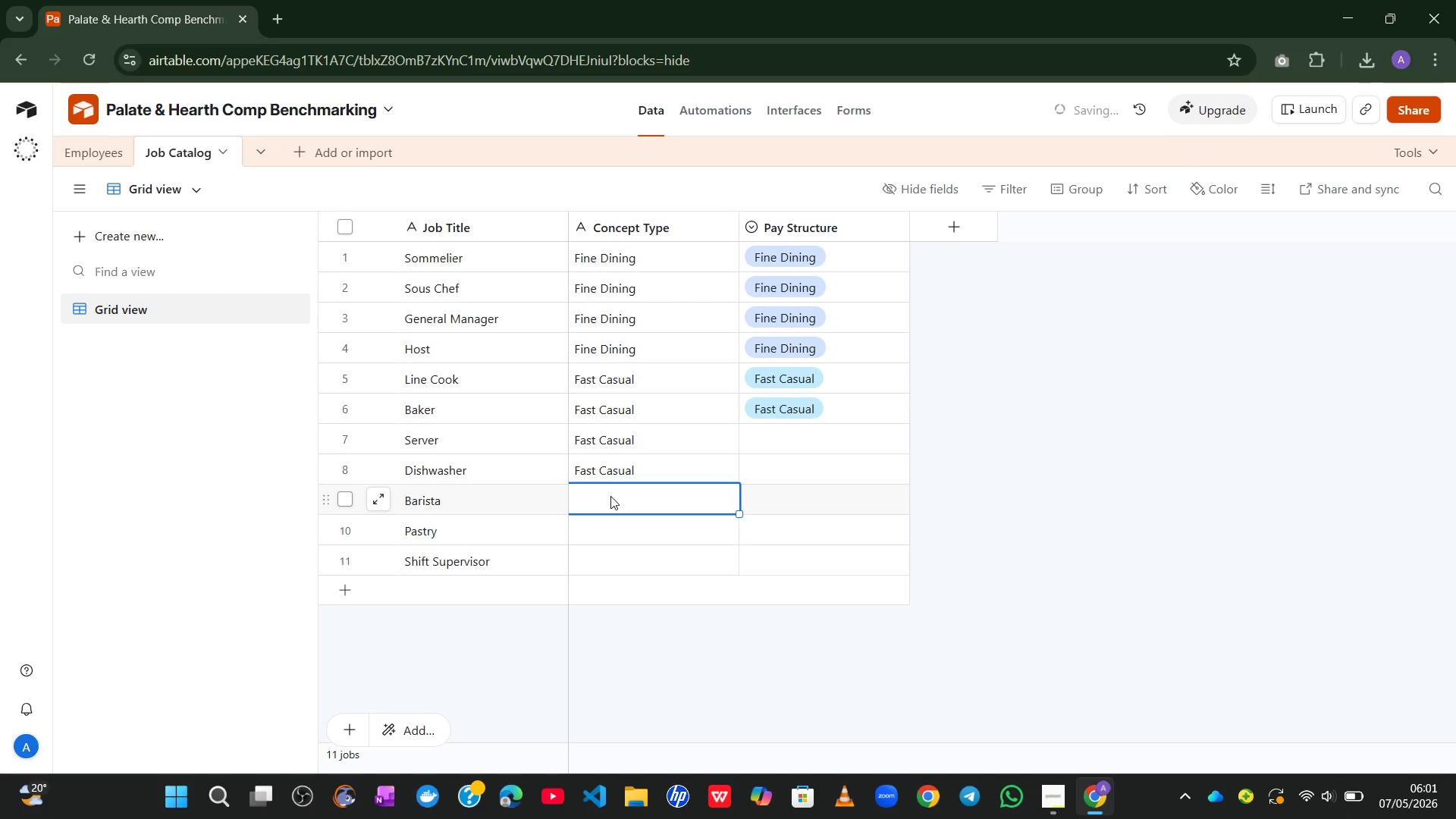 
type(Fast casual)
 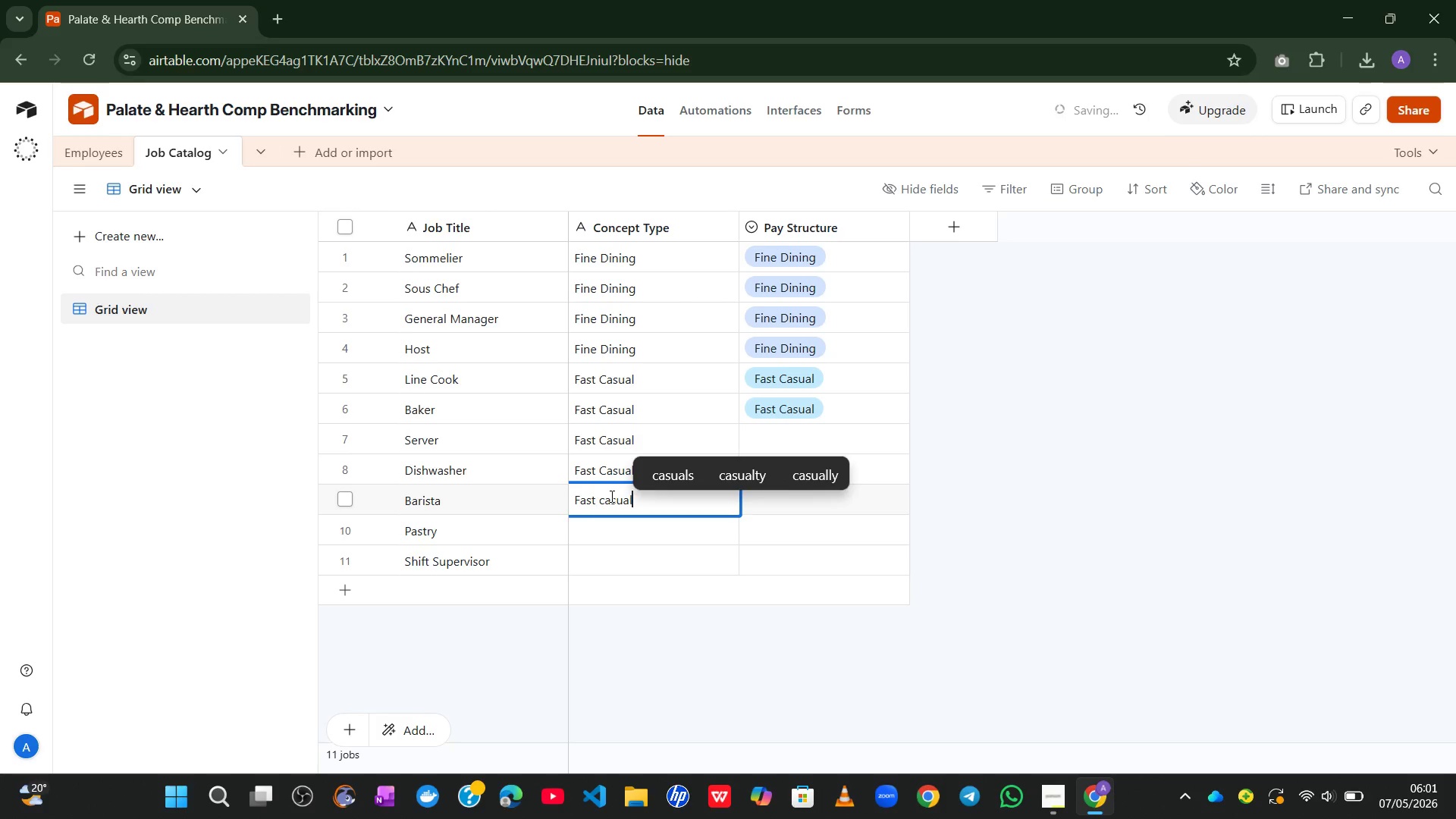 
left_click([632, 526])
 